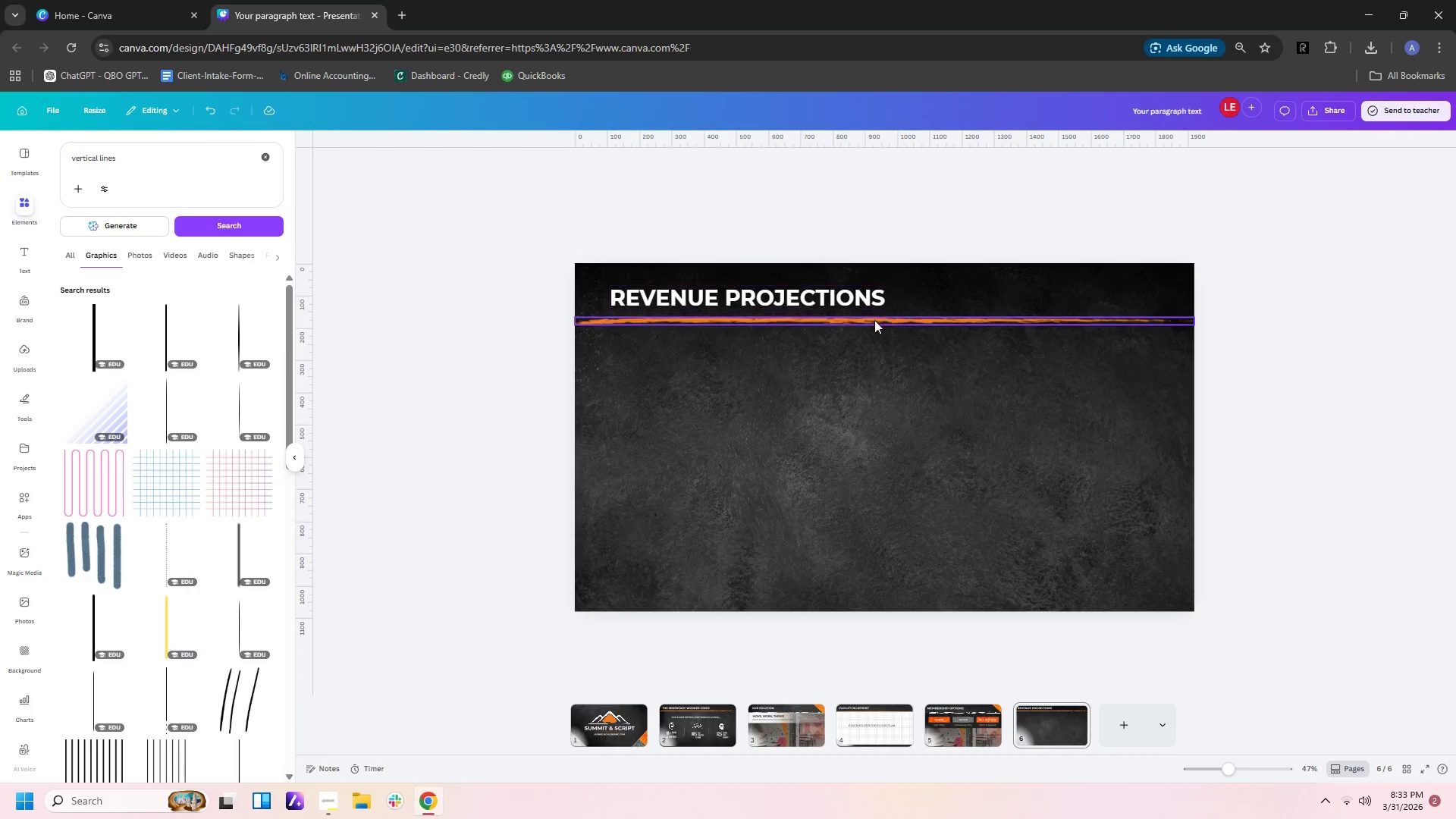 
left_click([865, 287])
 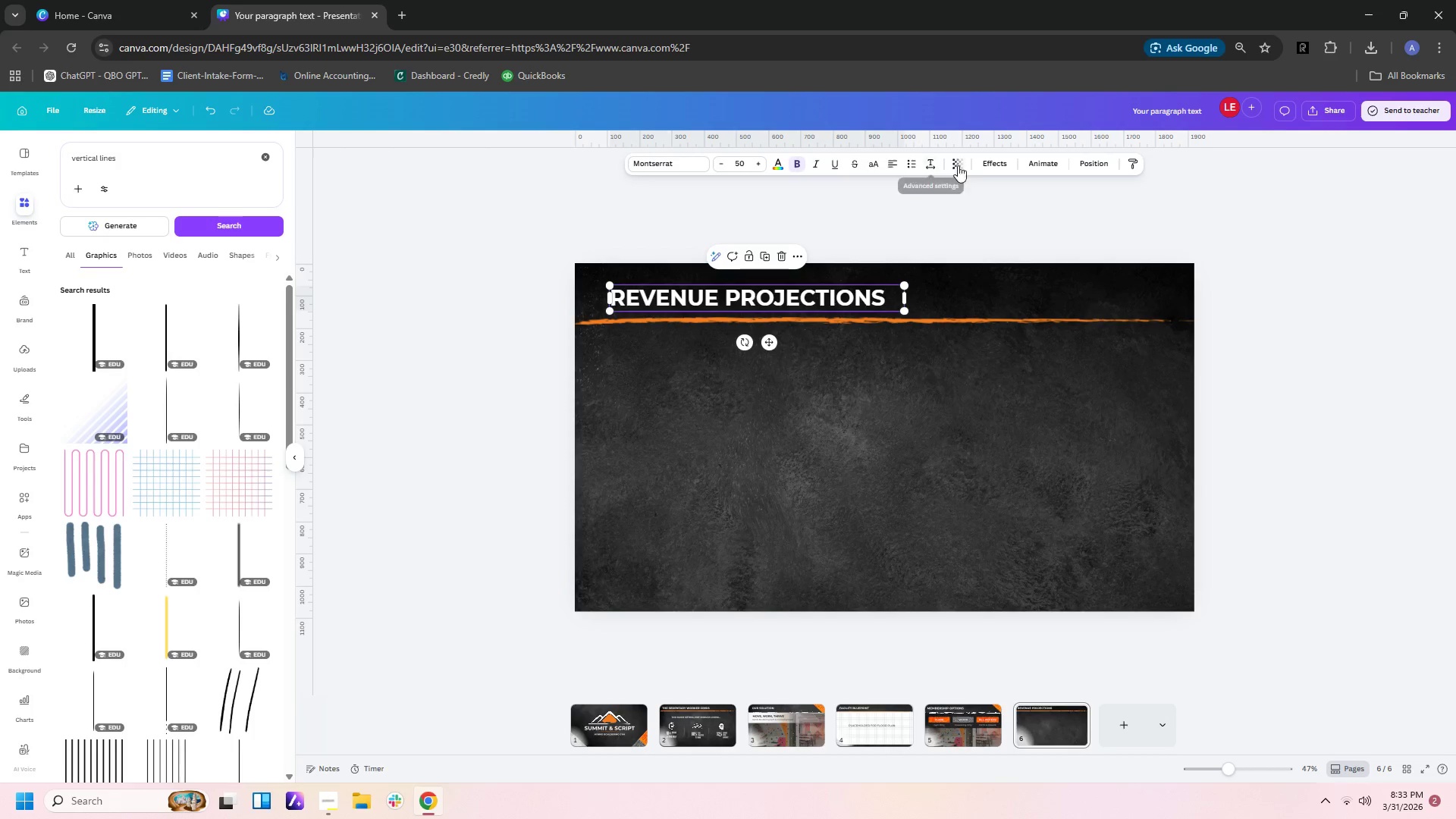 
left_click([893, 219])
 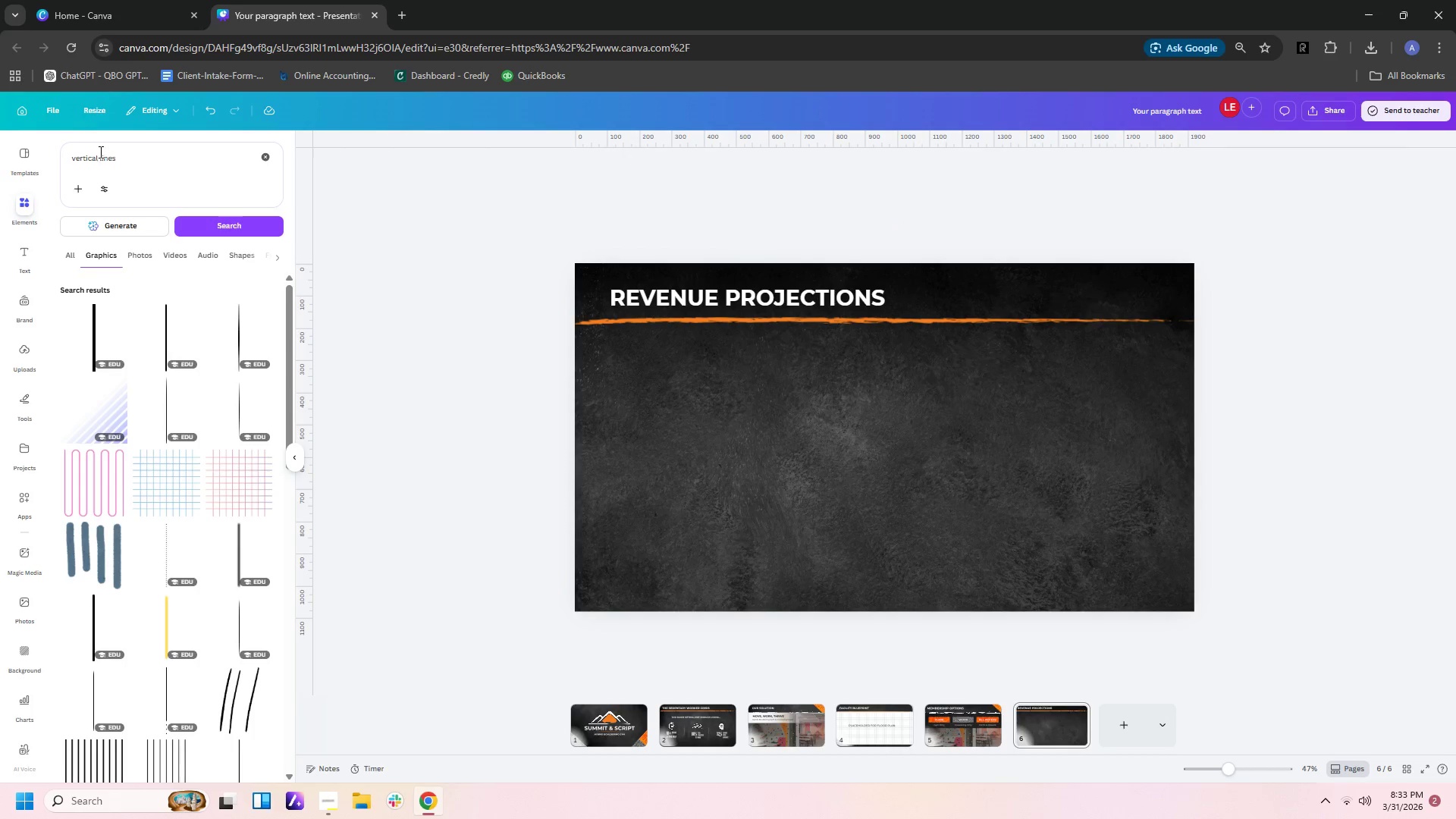 
left_click_drag(start_coordinate=[96, 153], to_coordinate=[0, 153])
 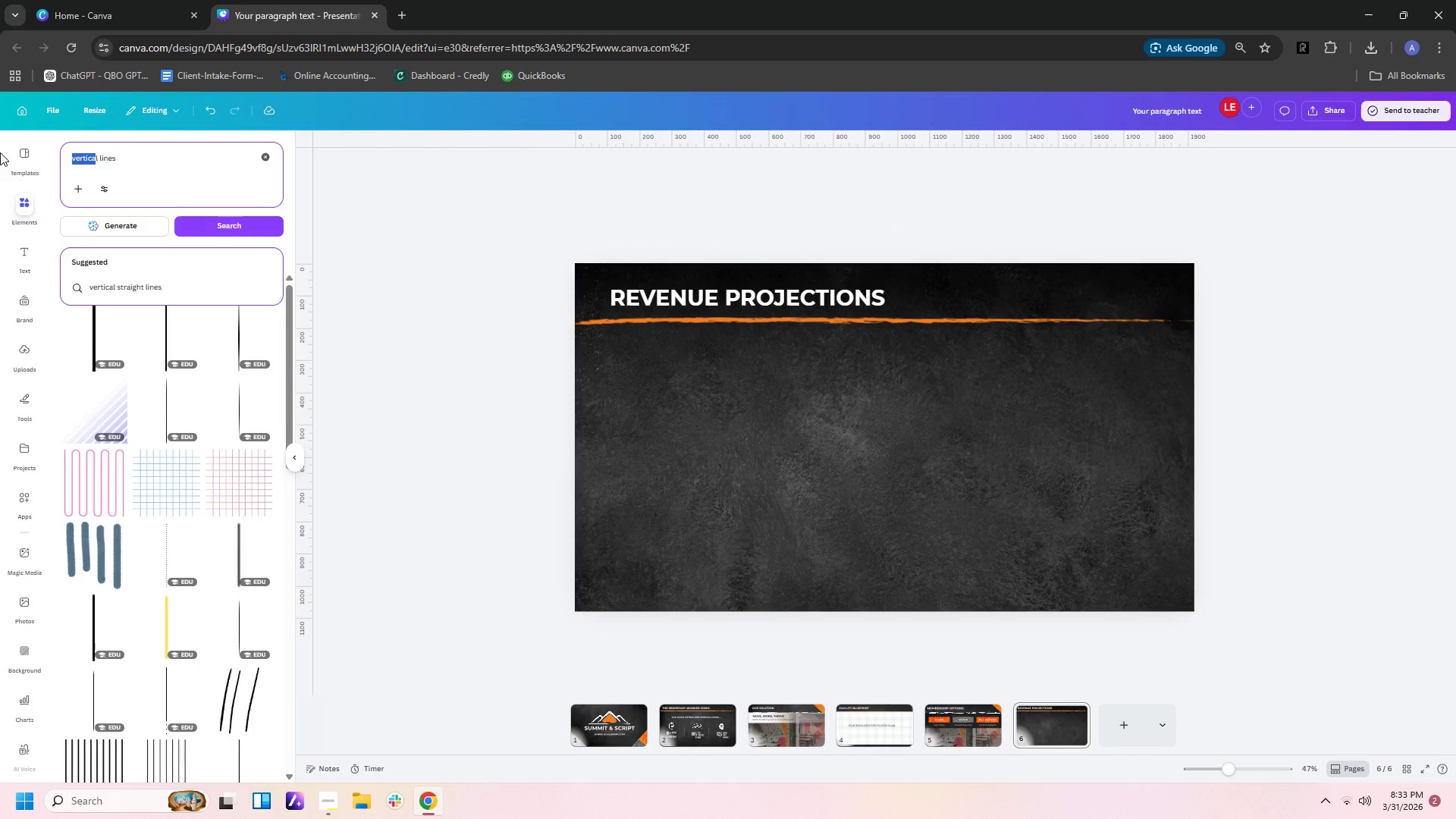 
key(Backspace)
type(horizonta)
 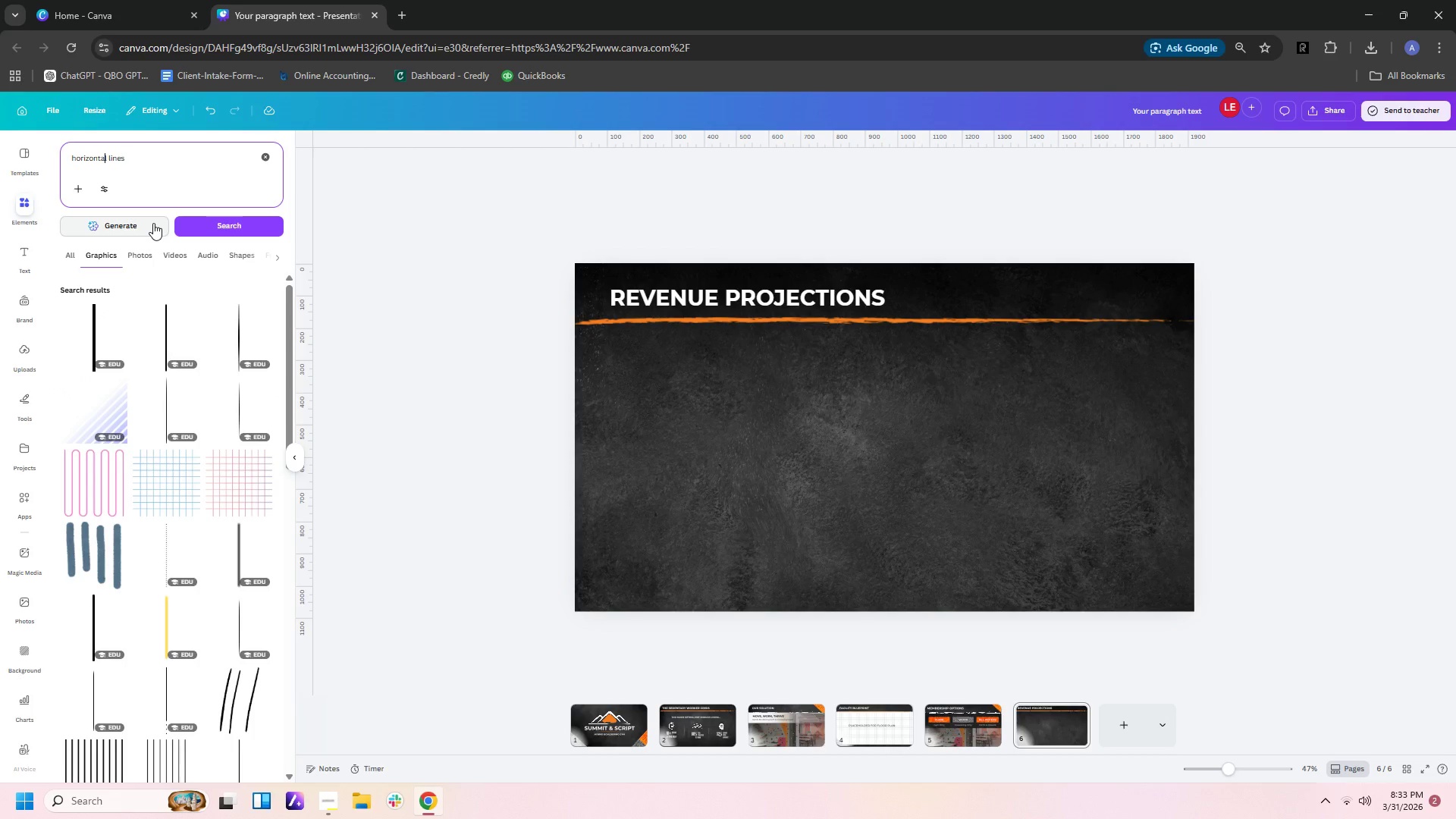 
key(Enter)
 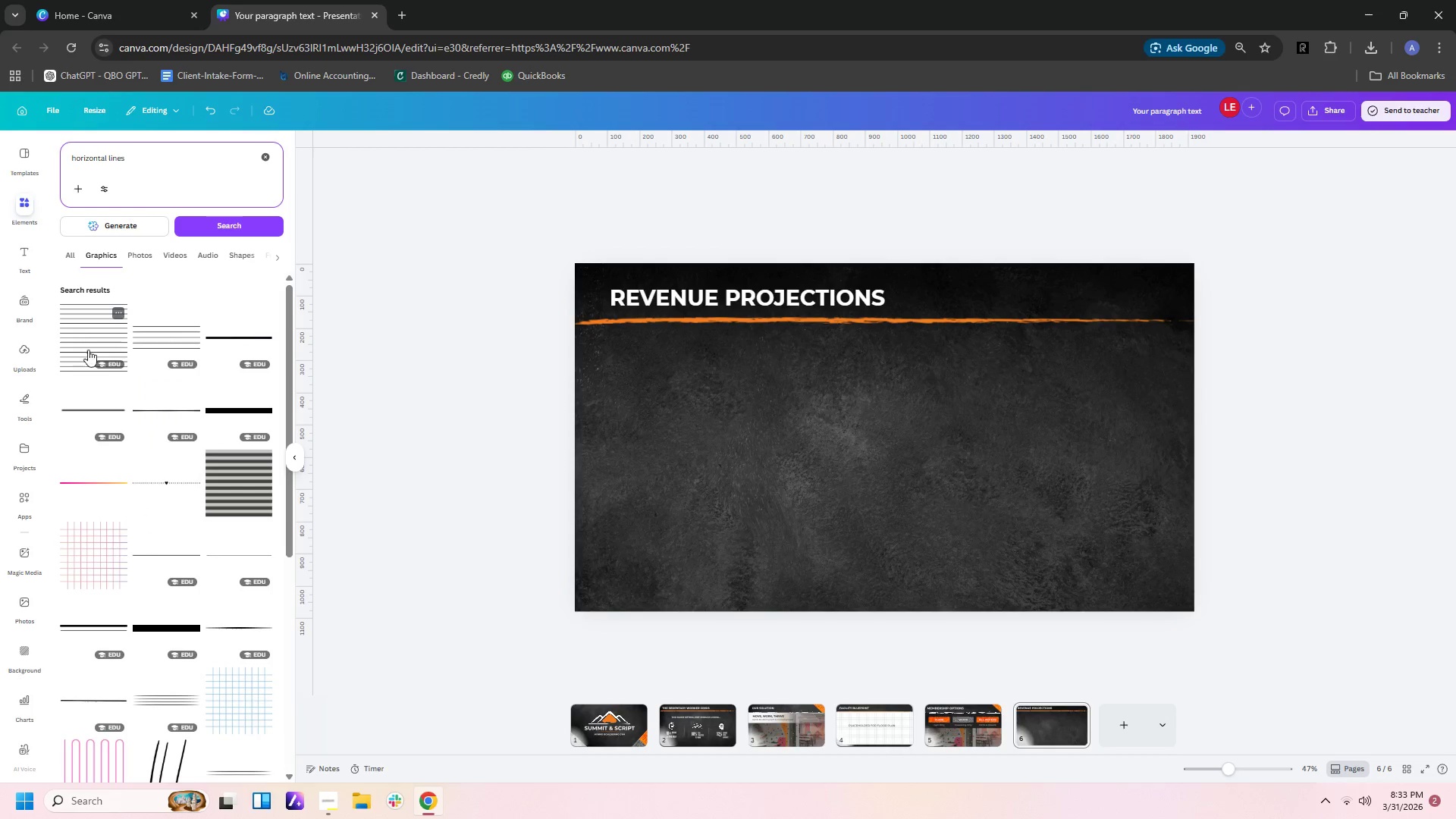 
scroll: coordinate [209, 533], scroll_direction: down, amount: 13.0
 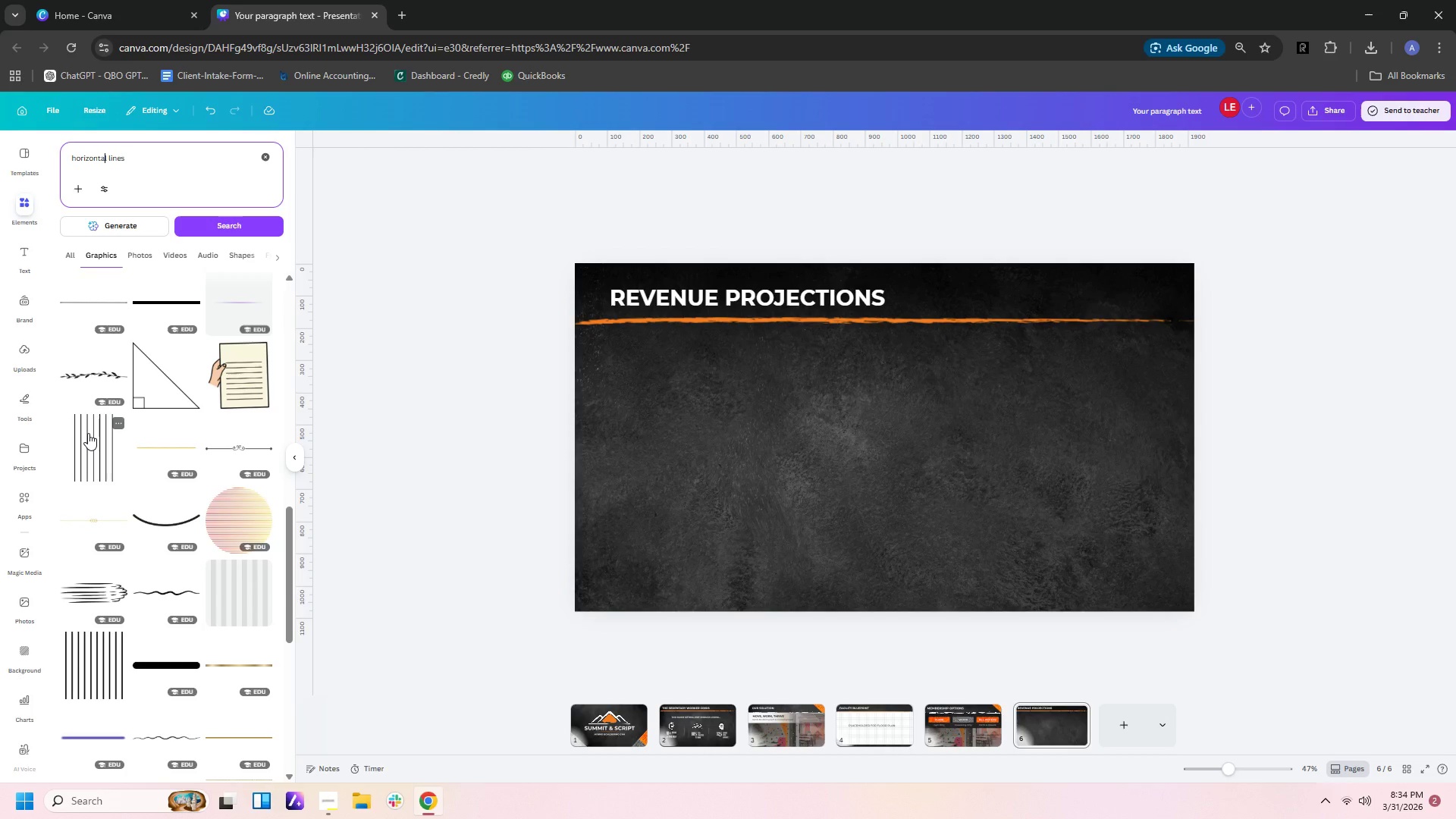 
wait(6.07)
 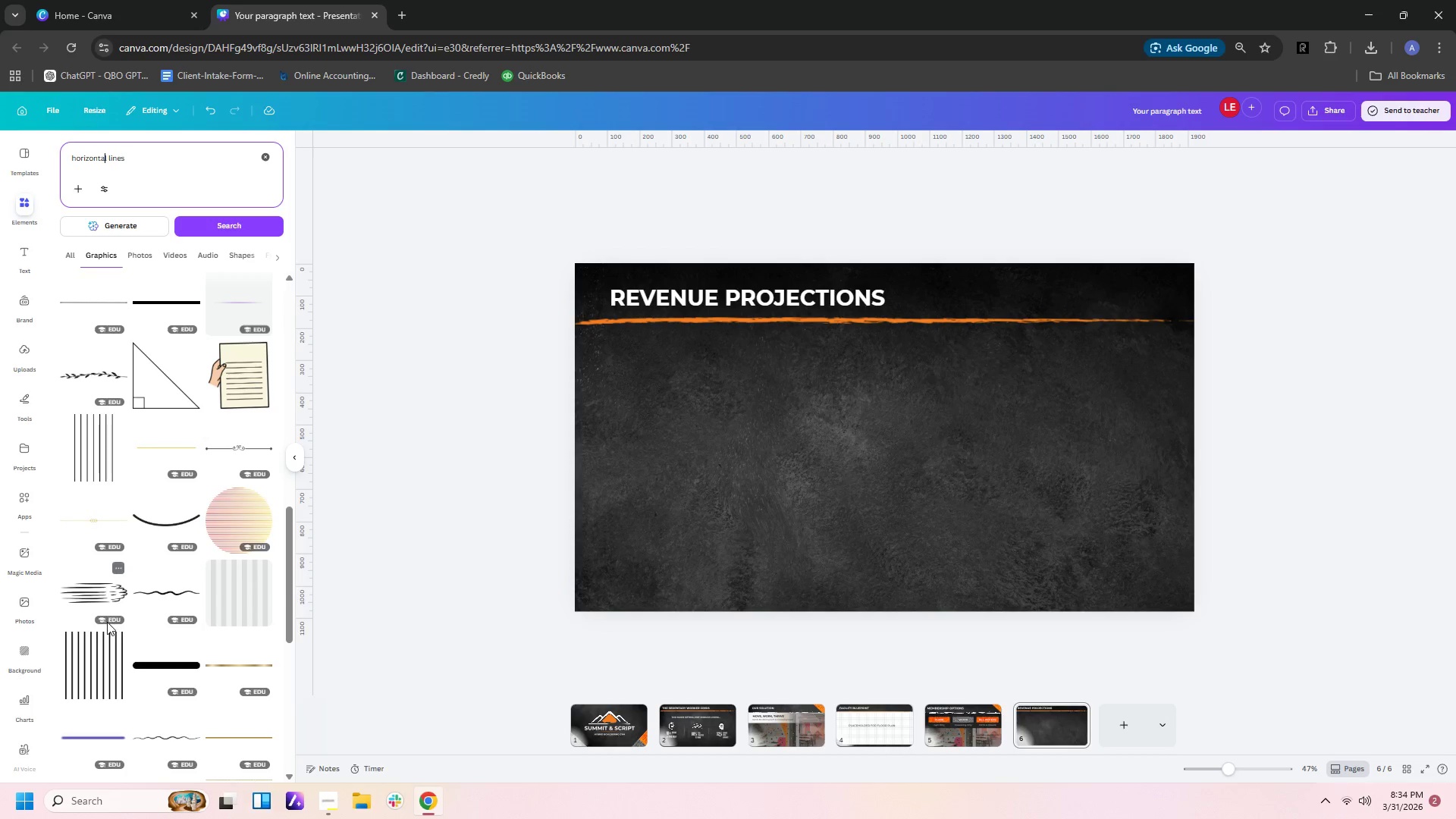 
scroll: coordinate [216, 482], scroll_direction: down, amount: 12.0
 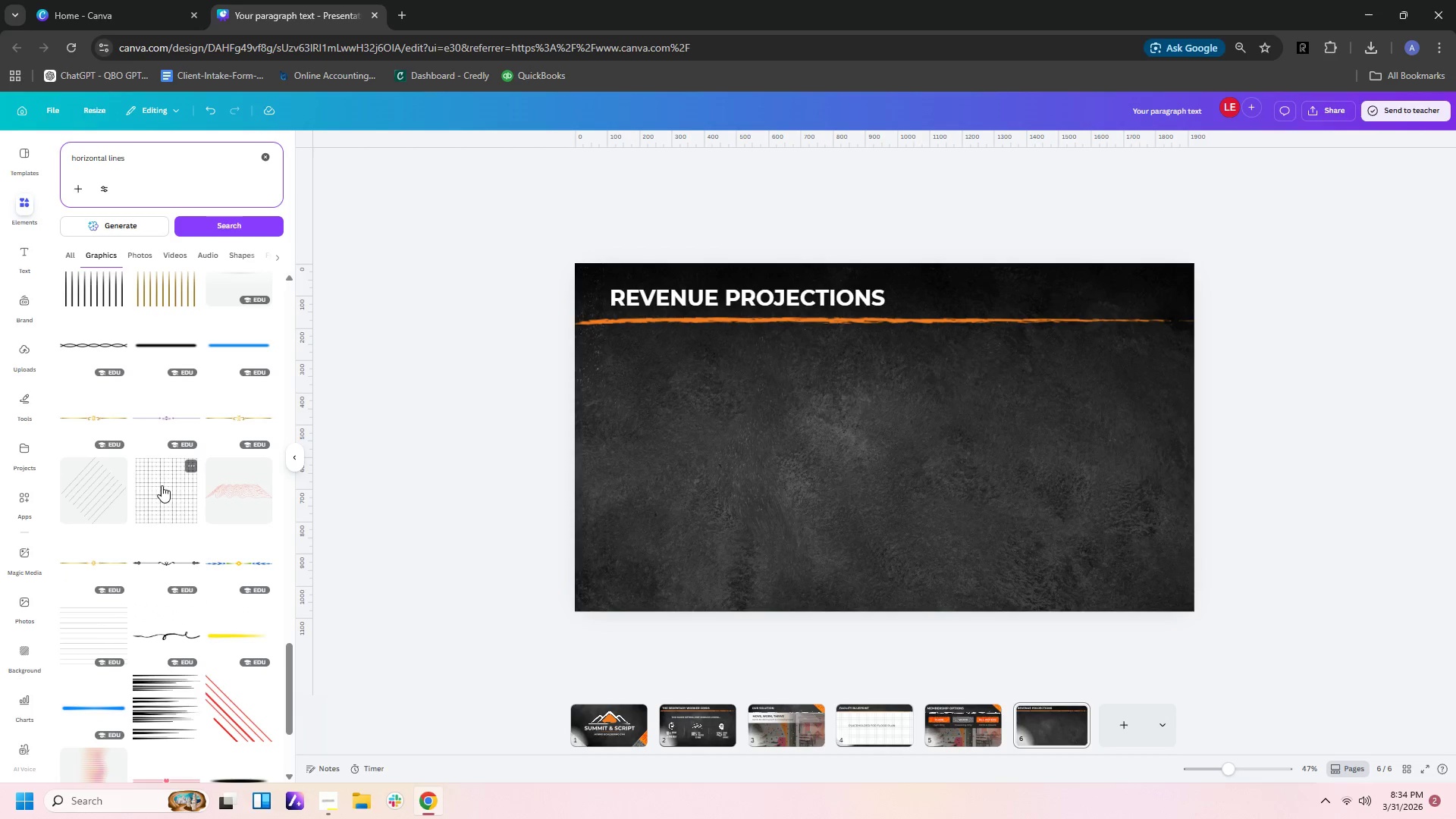 
left_click([120, 496])
 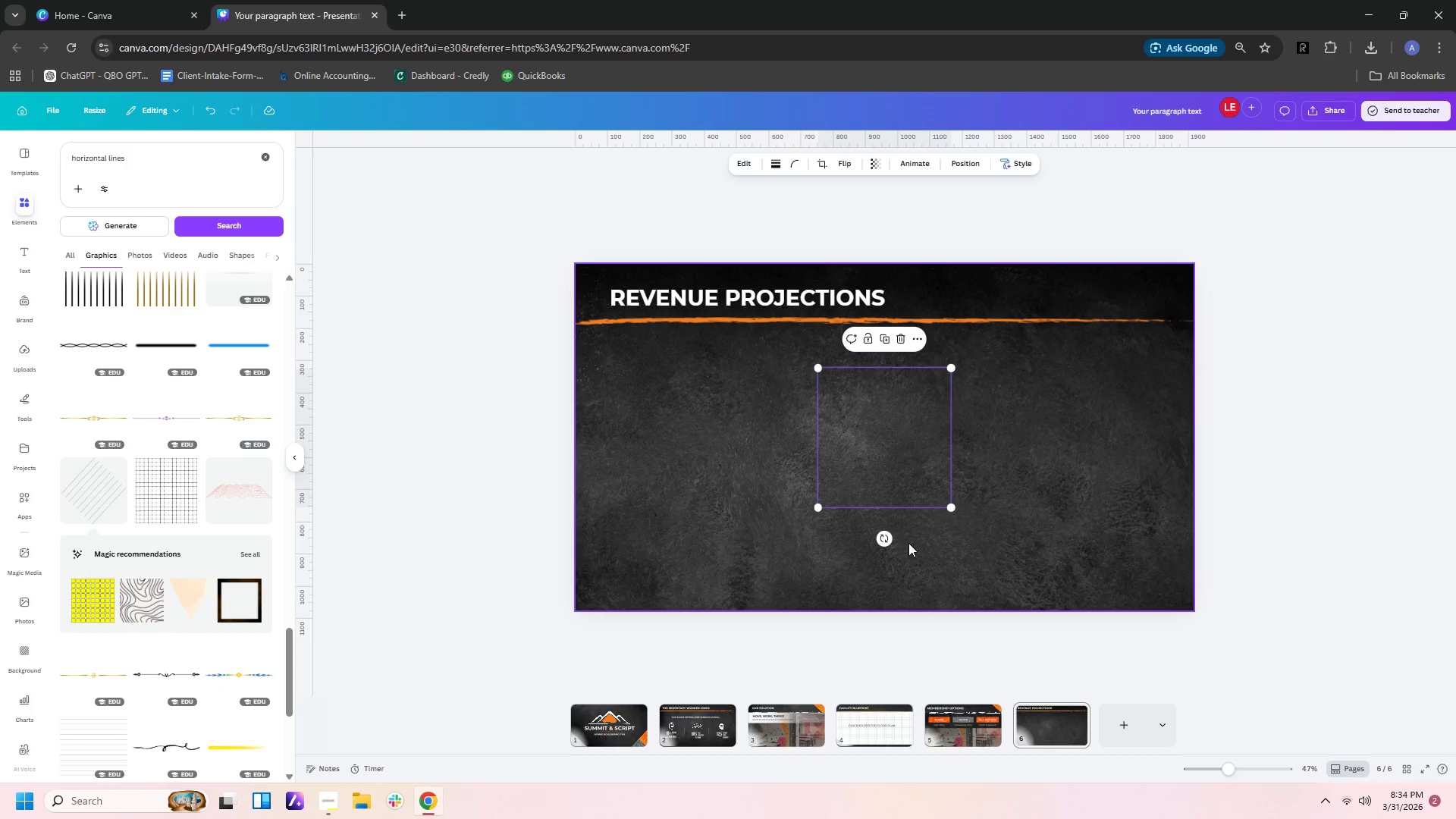 
left_click_drag(start_coordinate=[883, 544], to_coordinate=[782, 526])
 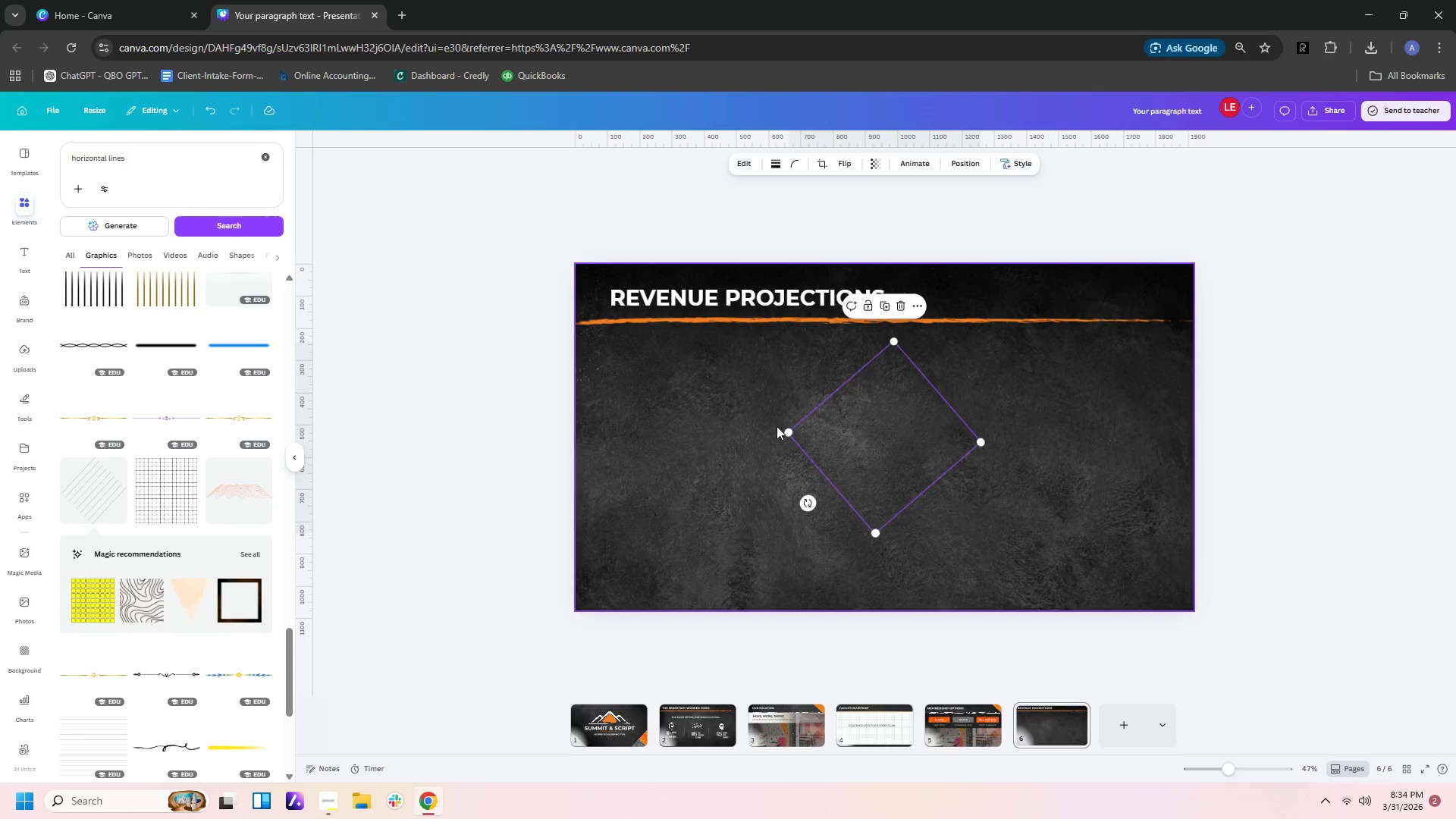 
left_click_drag(start_coordinate=[783, 428], to_coordinate=[588, 430])
 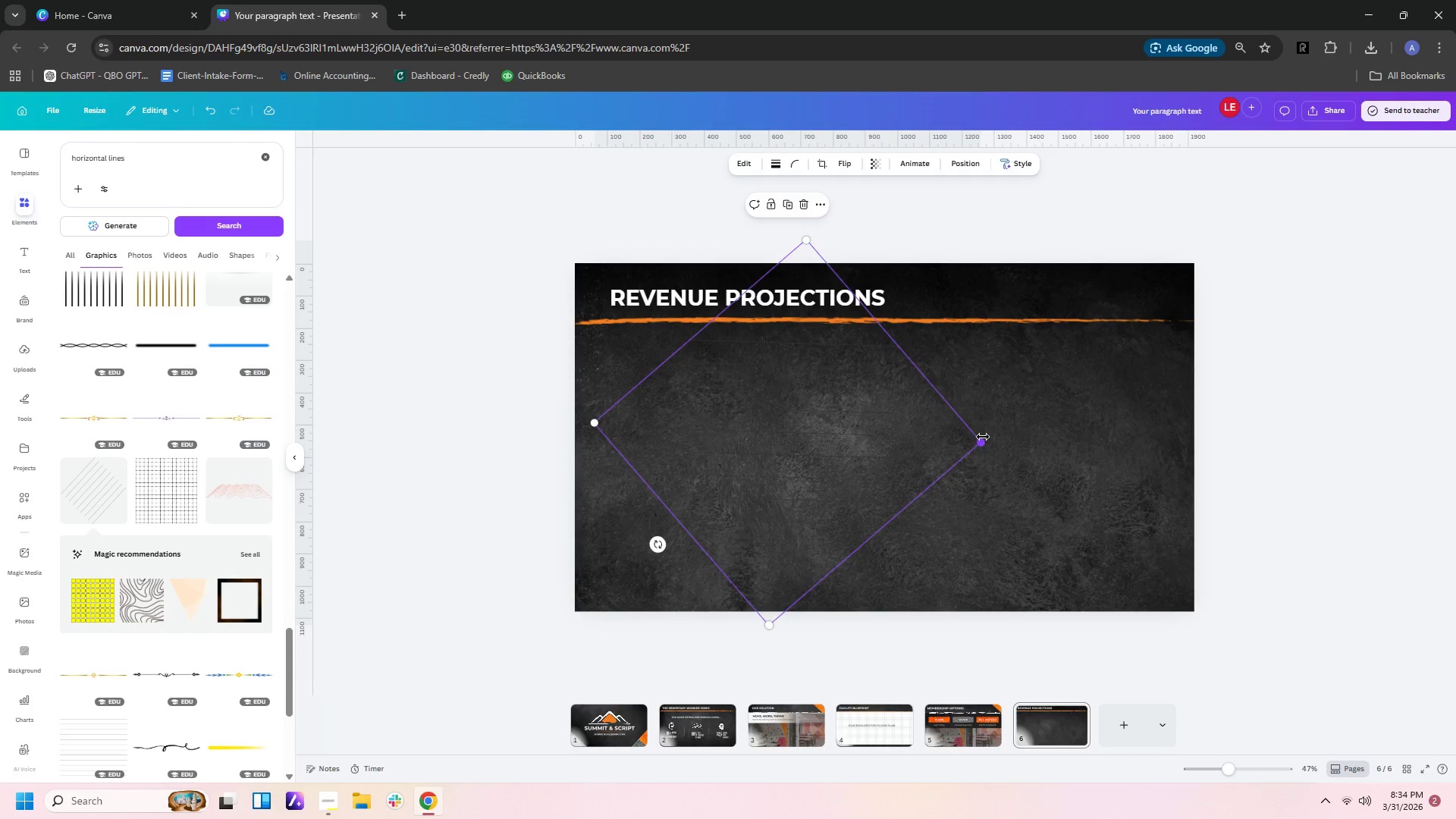 
left_click_drag(start_coordinate=[983, 437], to_coordinate=[1170, 447])
 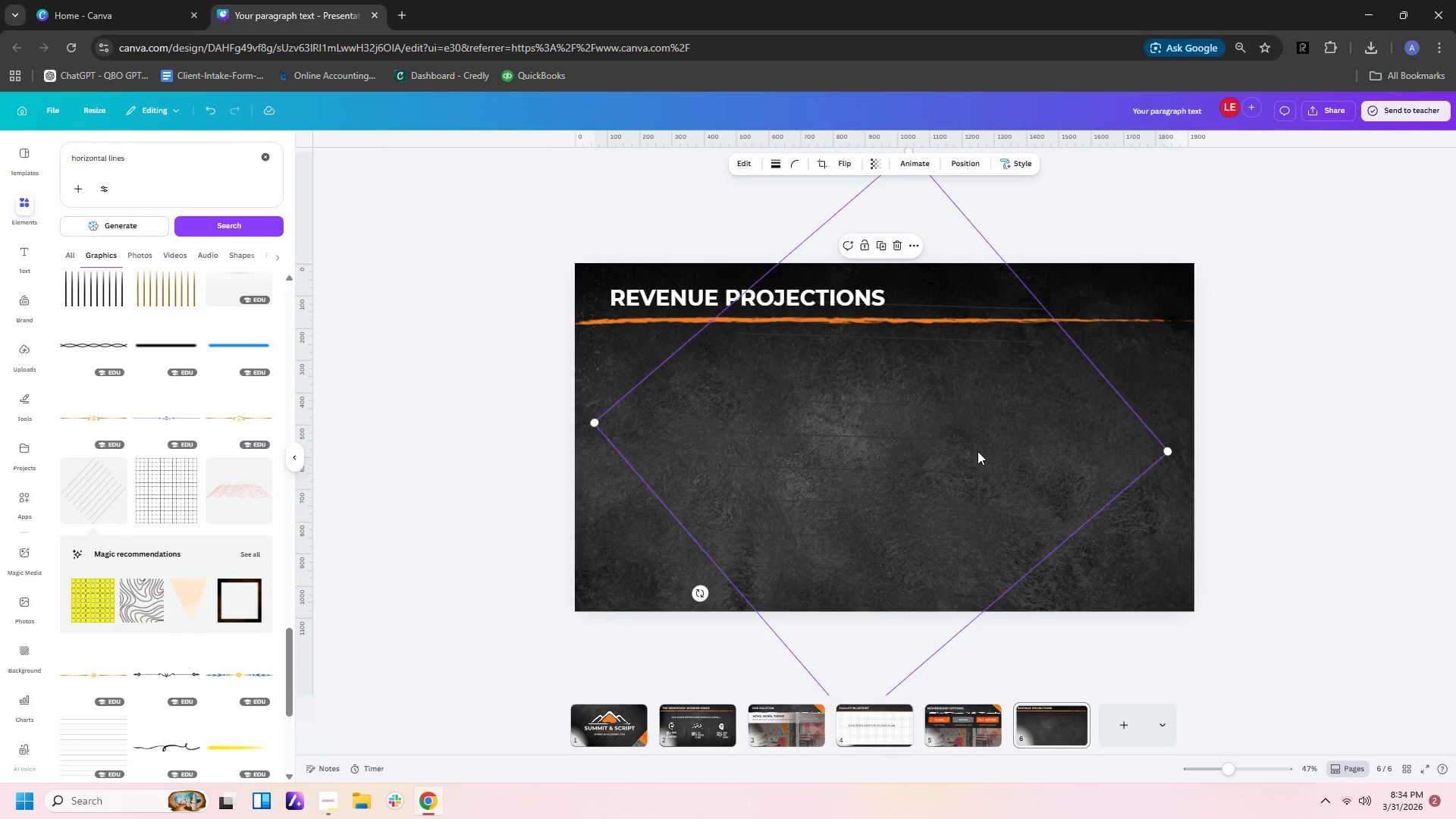 
key(Delete)
 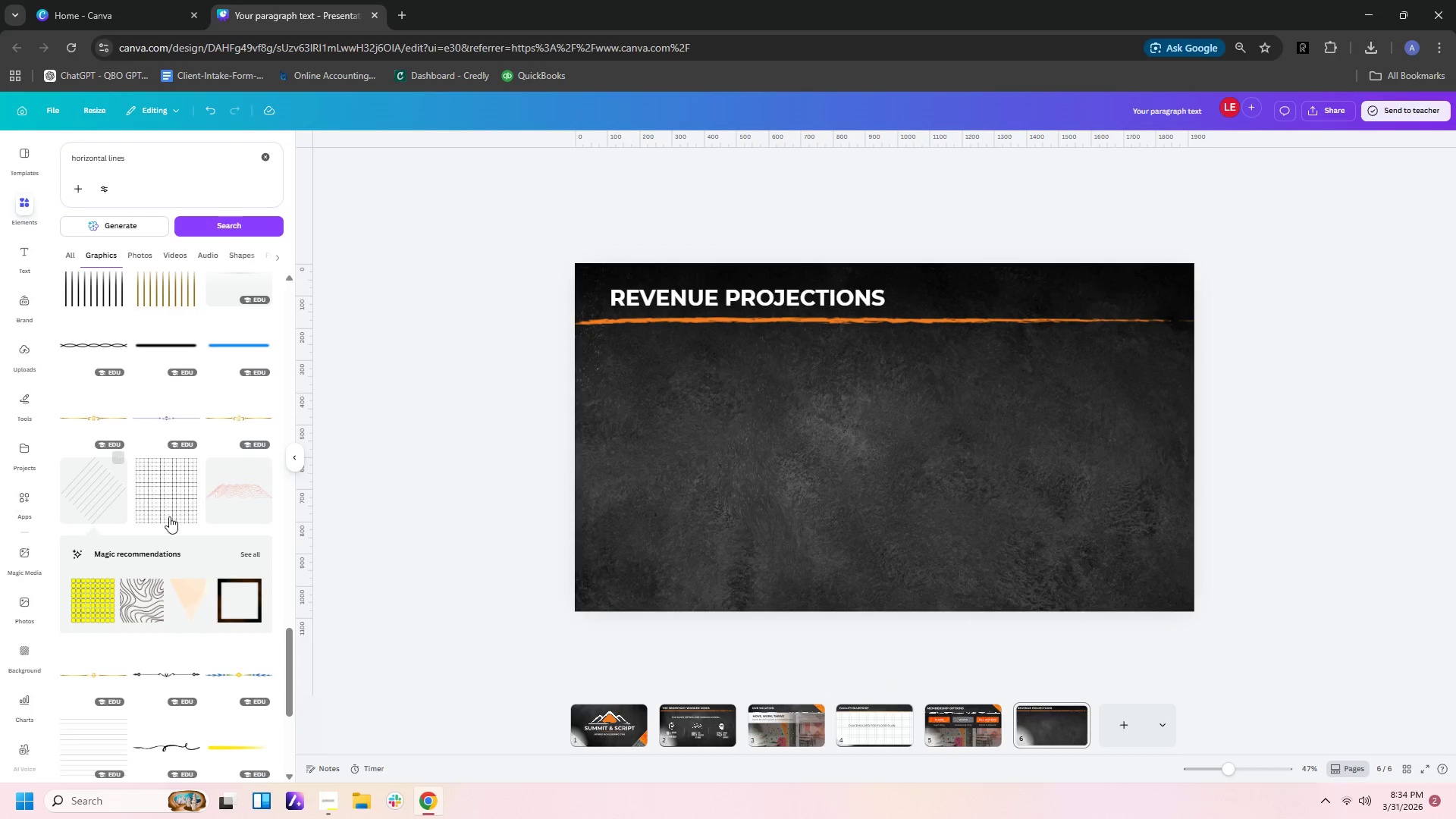 
scroll: coordinate [175, 516], scroll_direction: down, amount: 3.0
 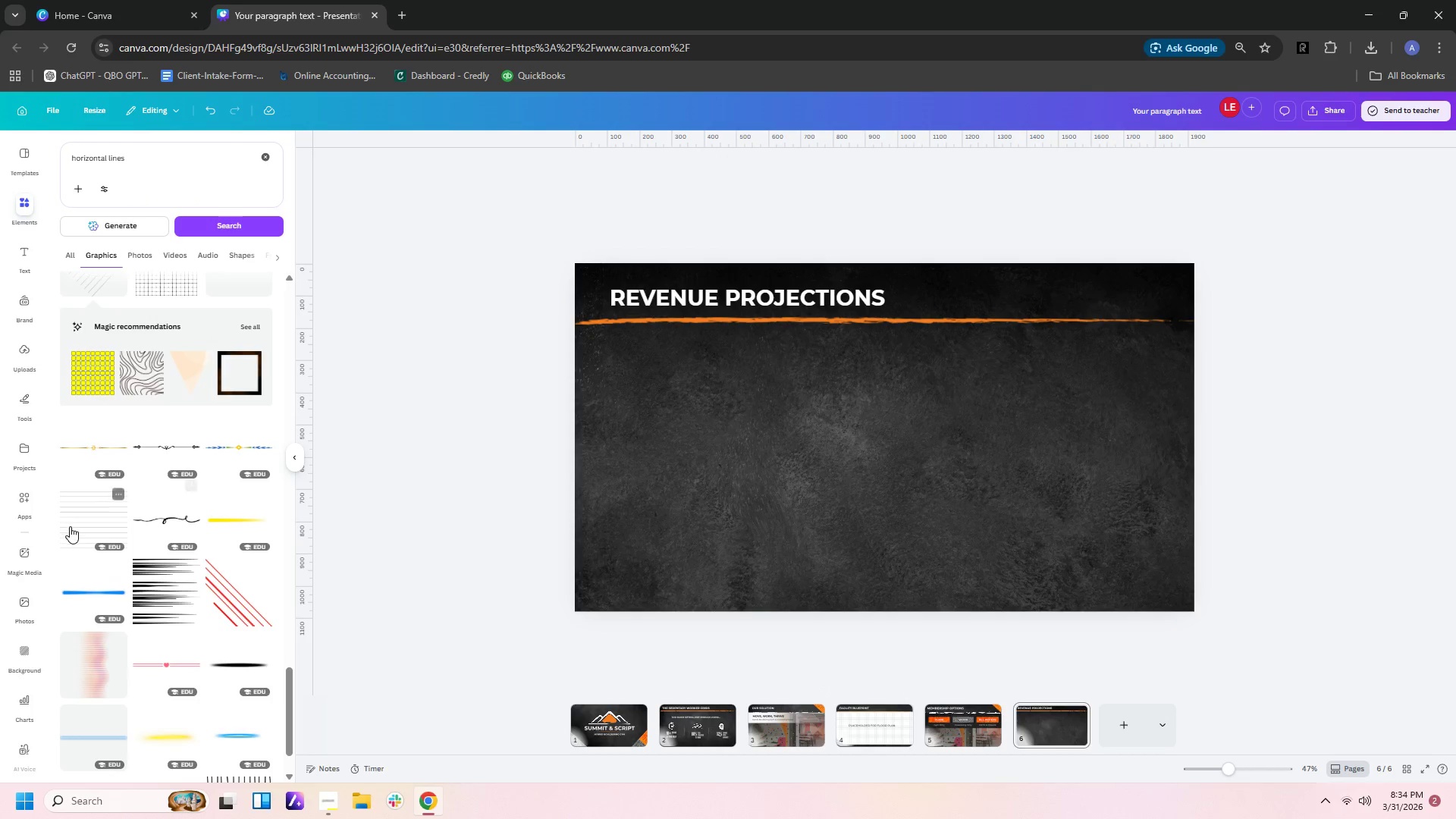 
left_click([76, 516])
 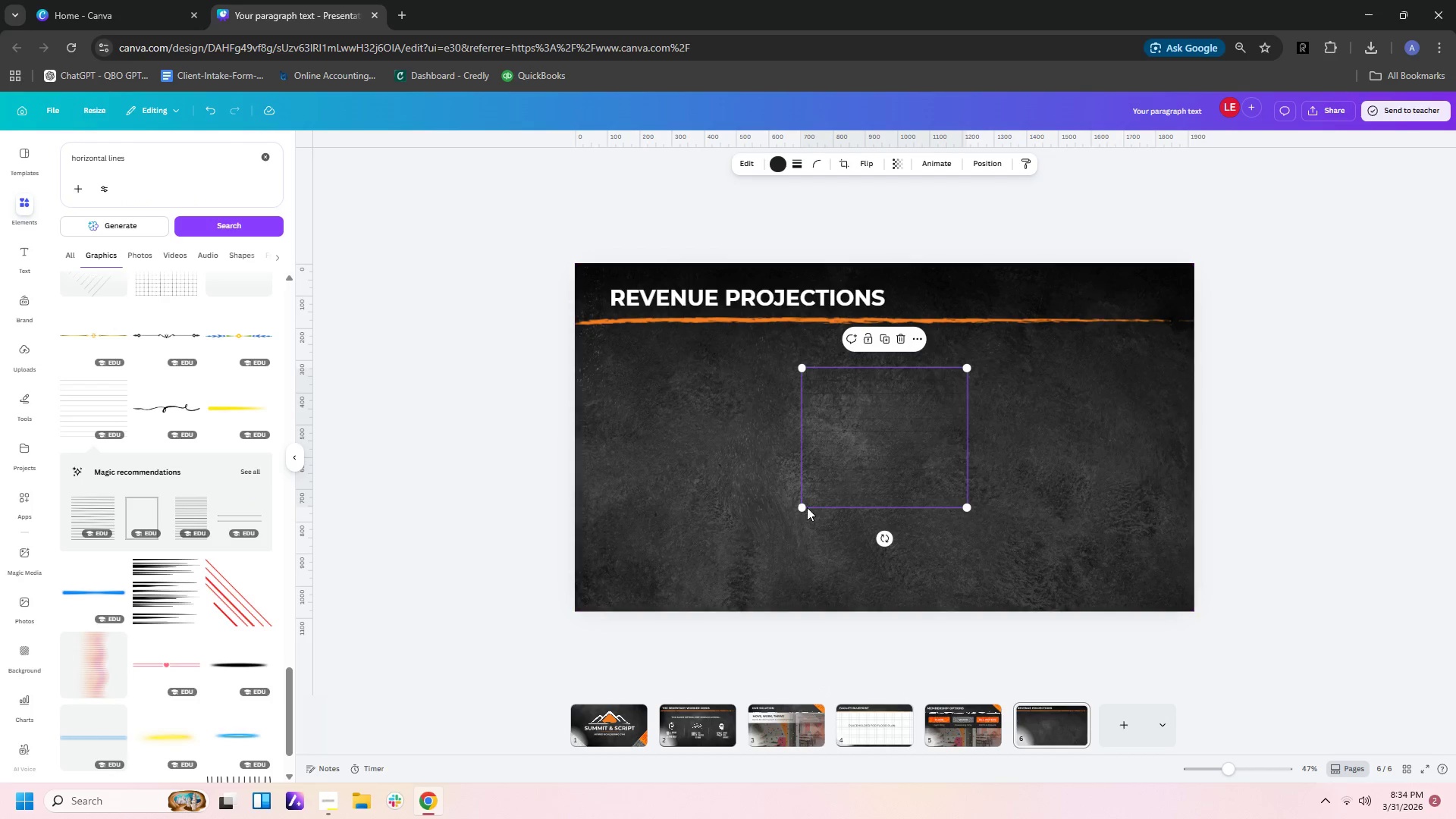 
left_click_drag(start_coordinate=[805, 509], to_coordinate=[573, 567])
 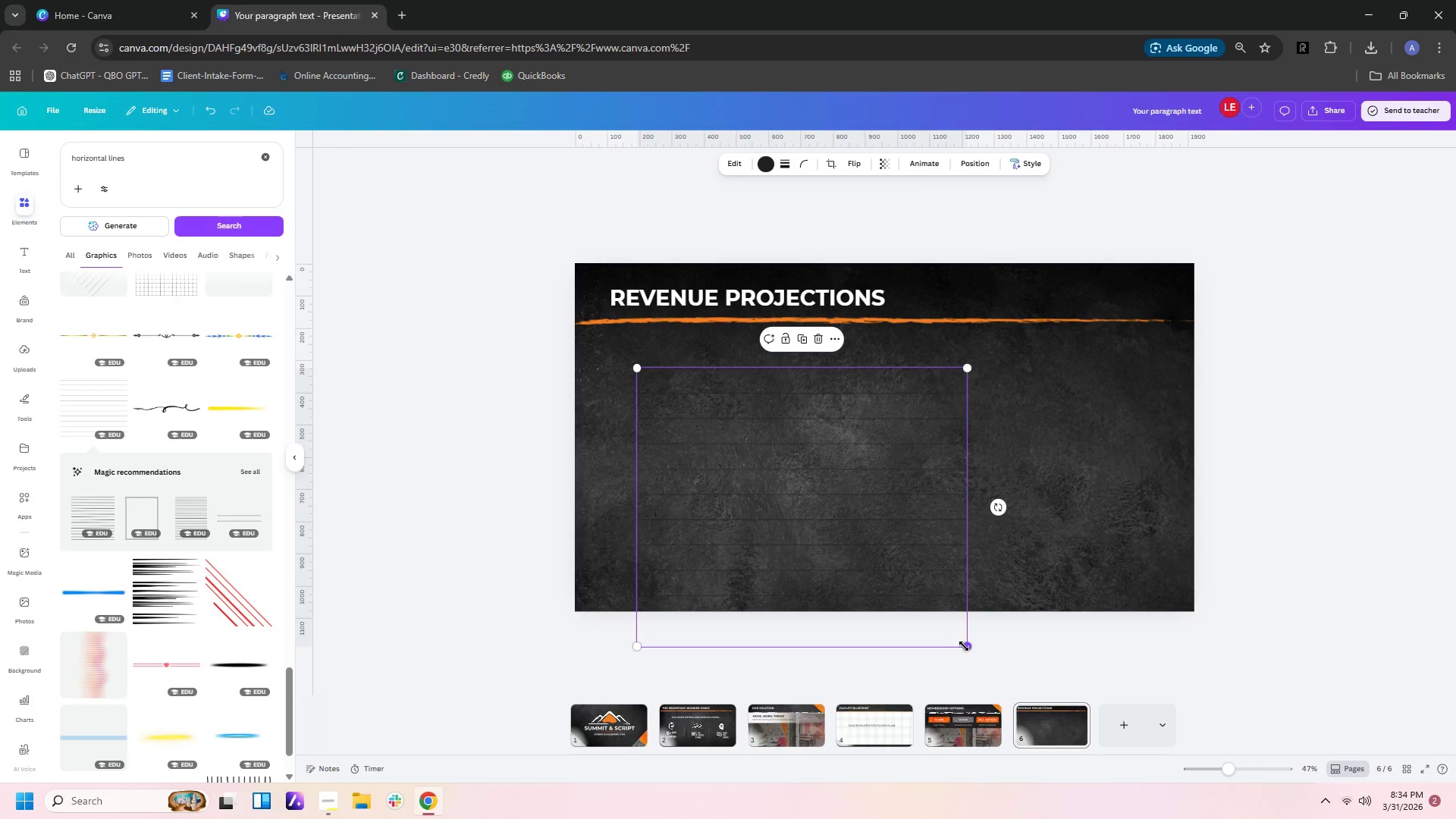 
left_click_drag(start_coordinate=[963, 645], to_coordinate=[1149, 718])
 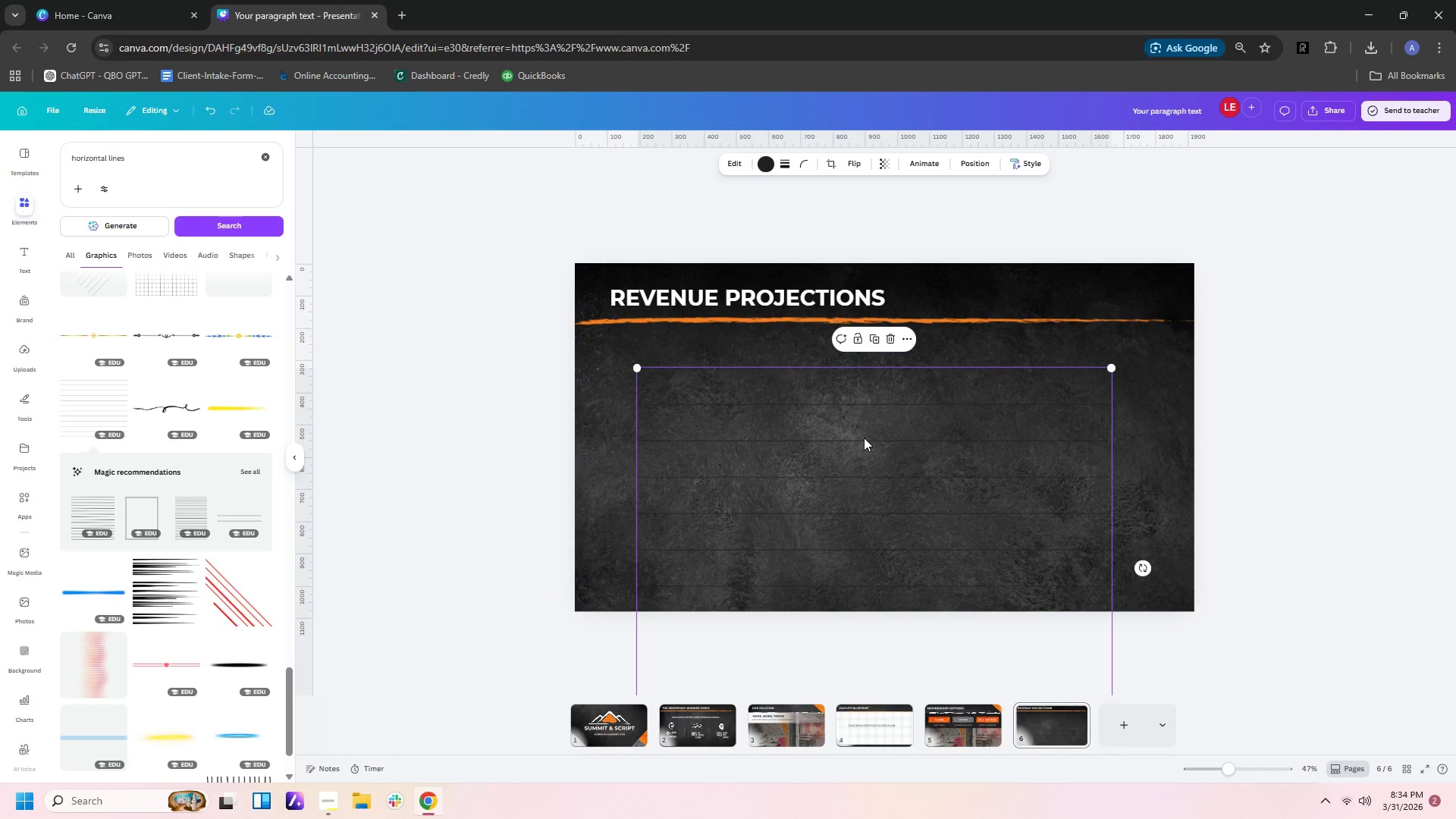 
left_click_drag(start_coordinate=[864, 438], to_coordinate=[842, 322])
 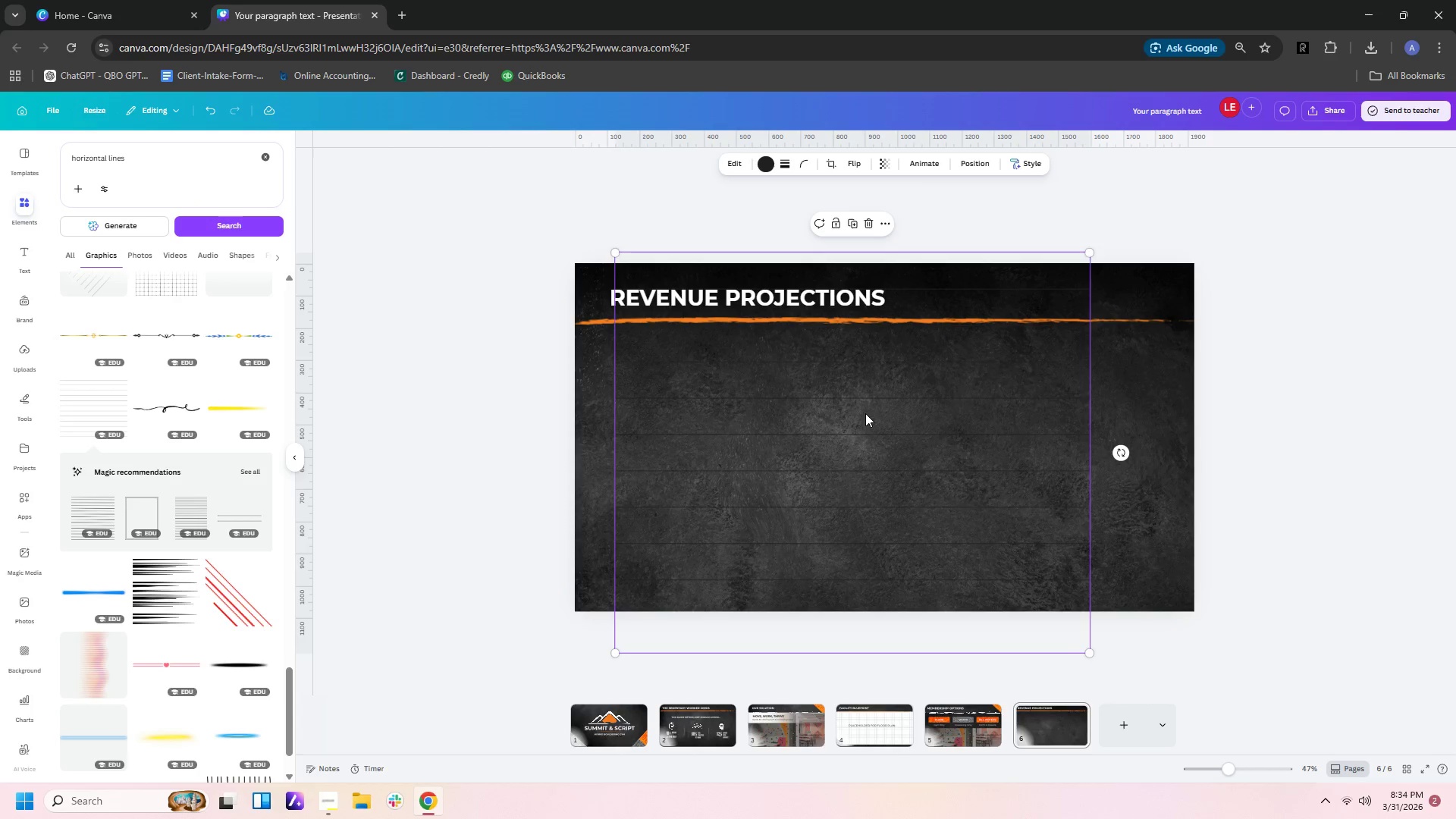 
double_click([865, 414])
 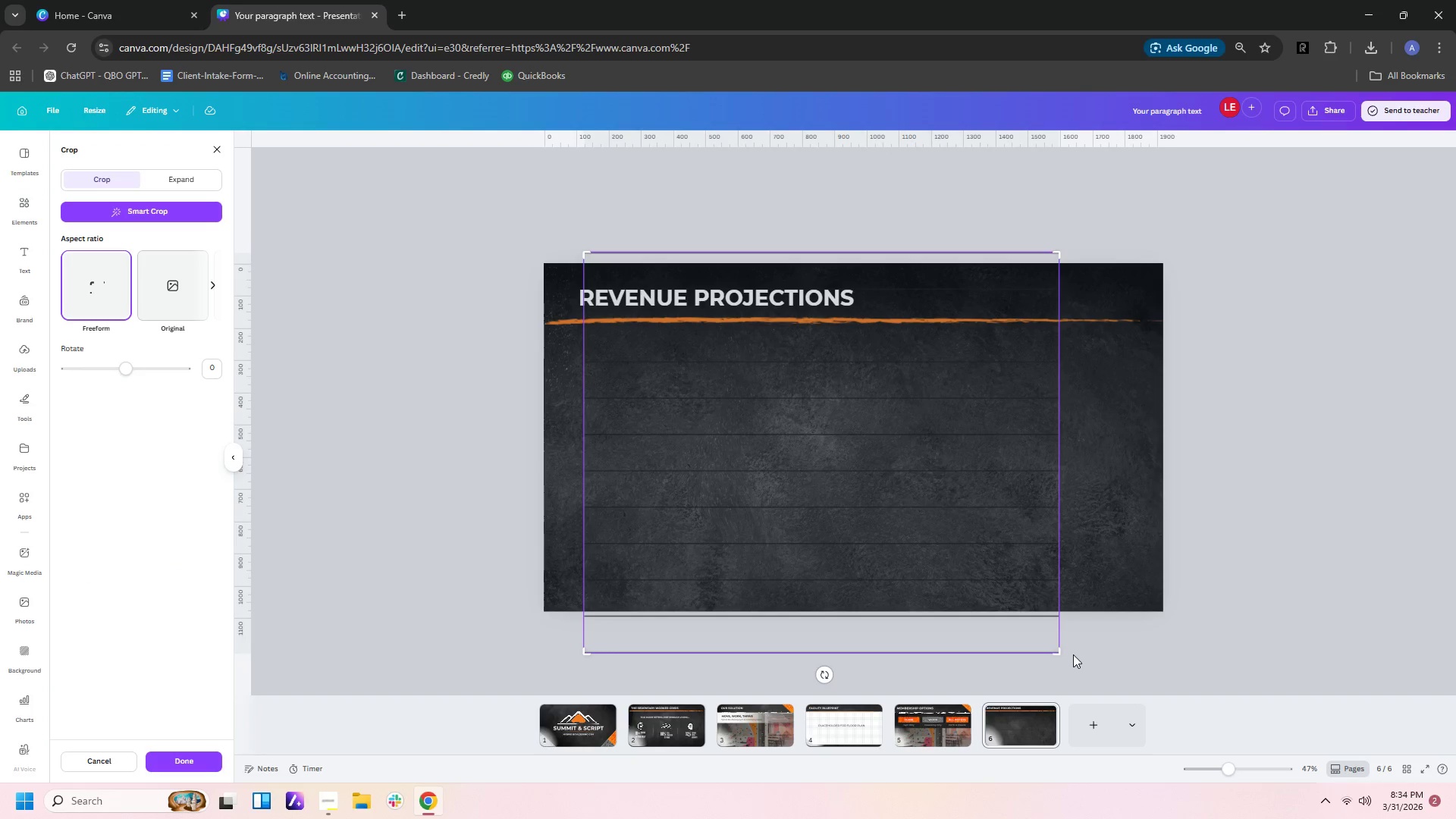 
left_click_drag(start_coordinate=[1062, 650], to_coordinate=[1066, 489])
 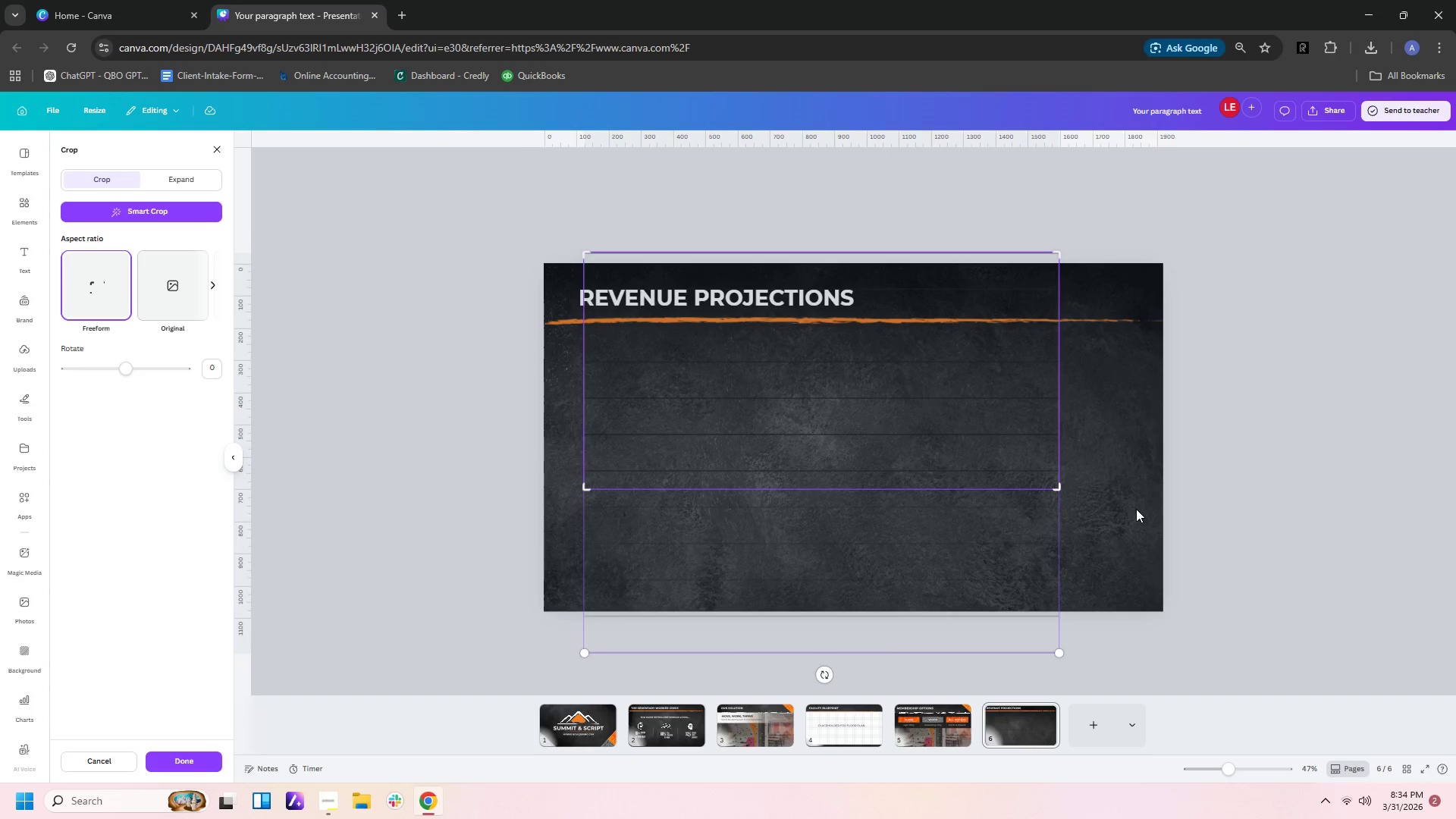 
left_click([1136, 509])
 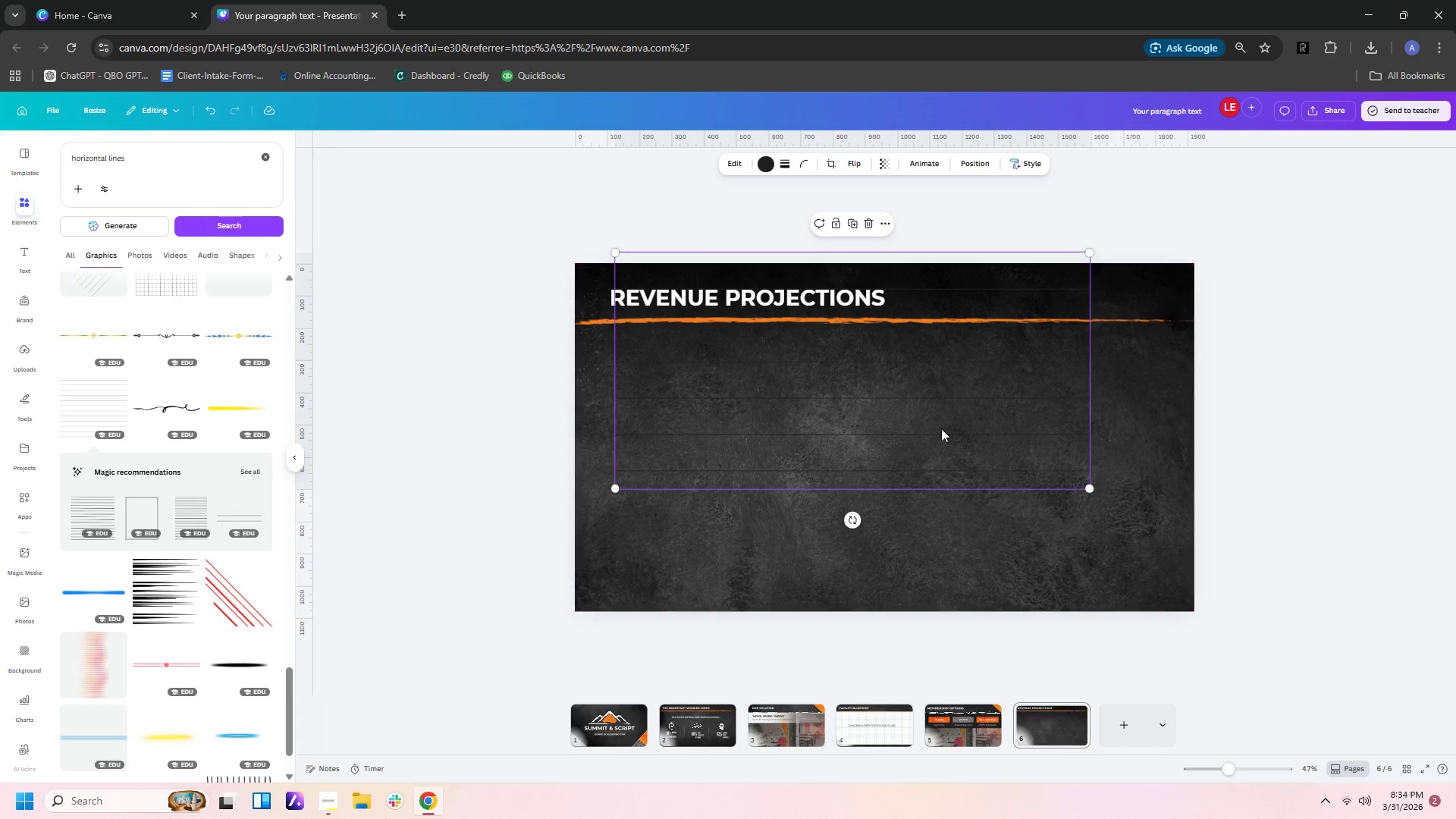 
left_click_drag(start_coordinate=[937, 425], to_coordinate=[965, 520])
 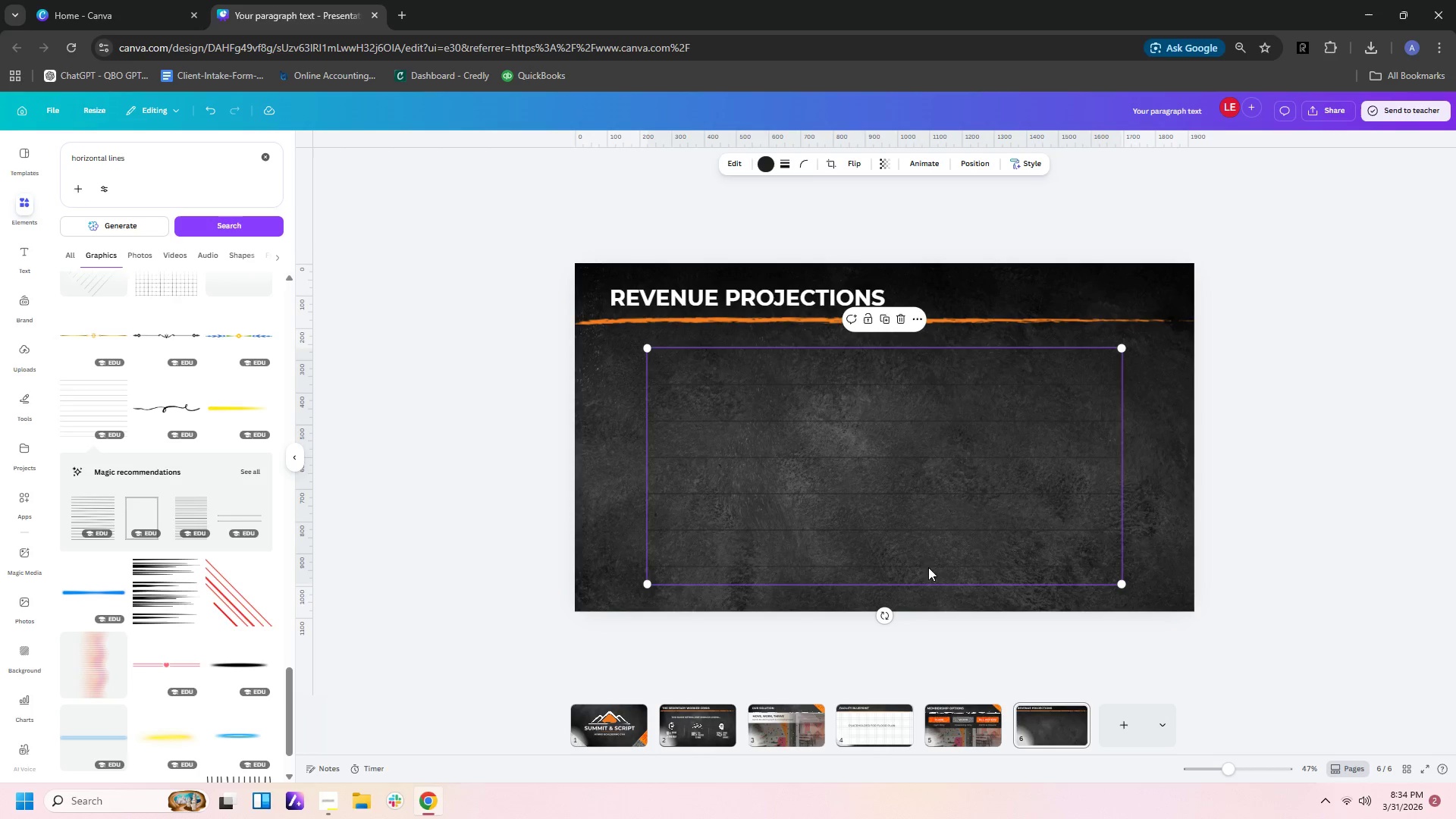 
left_click([764, 165])
 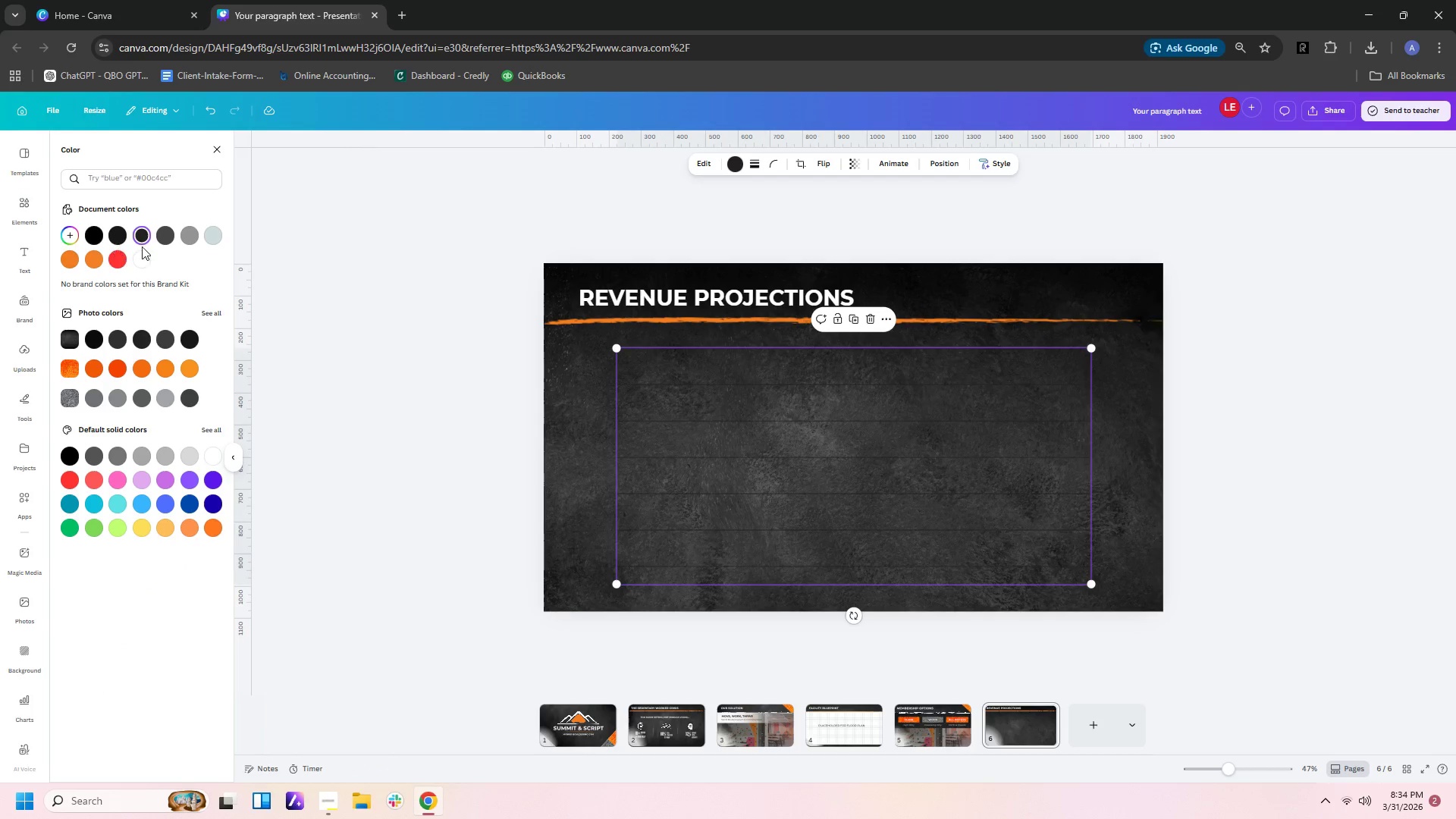 
left_click([146, 258])
 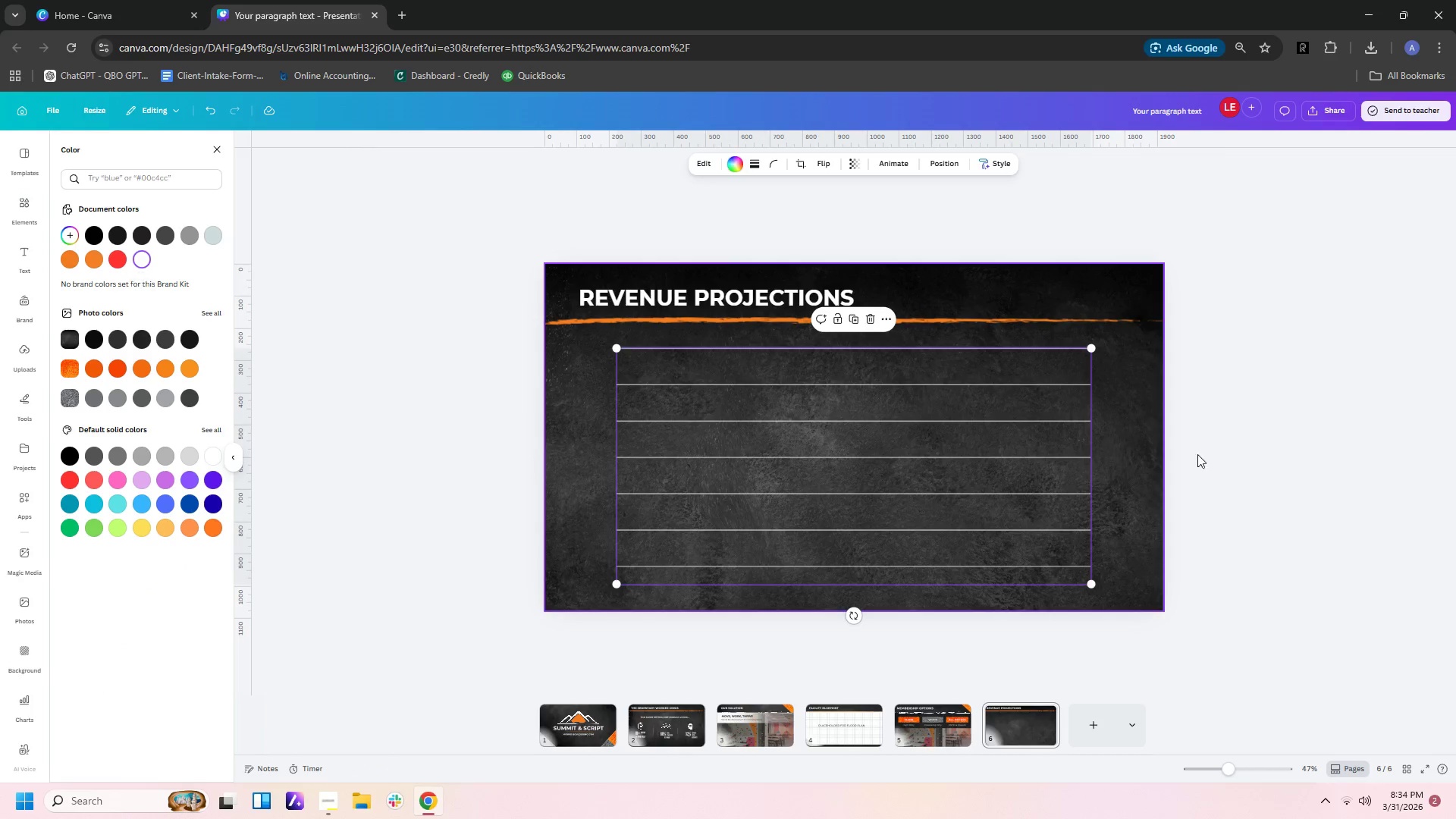 
left_click([1283, 459])
 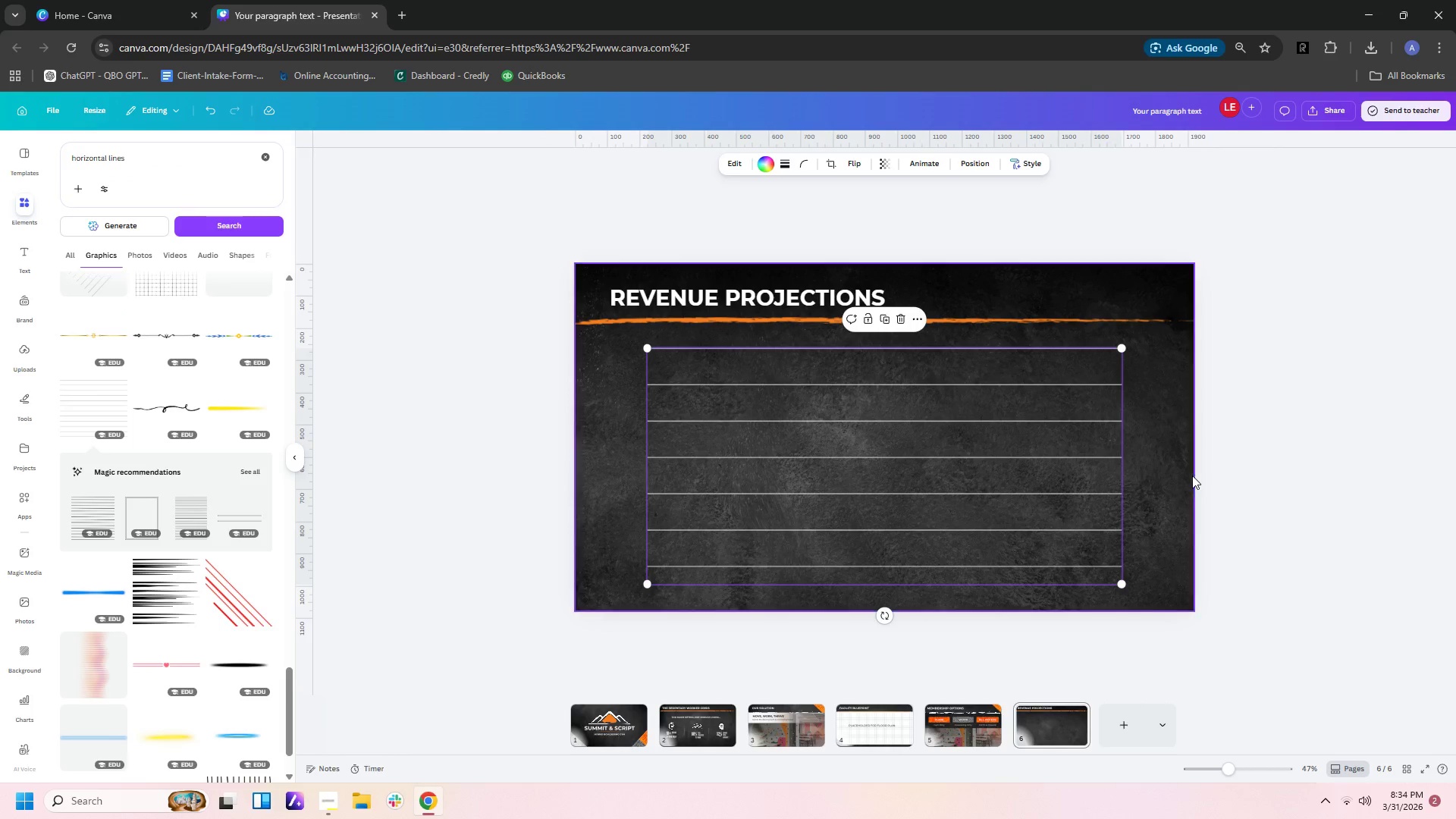 
left_click([1192, 475])
 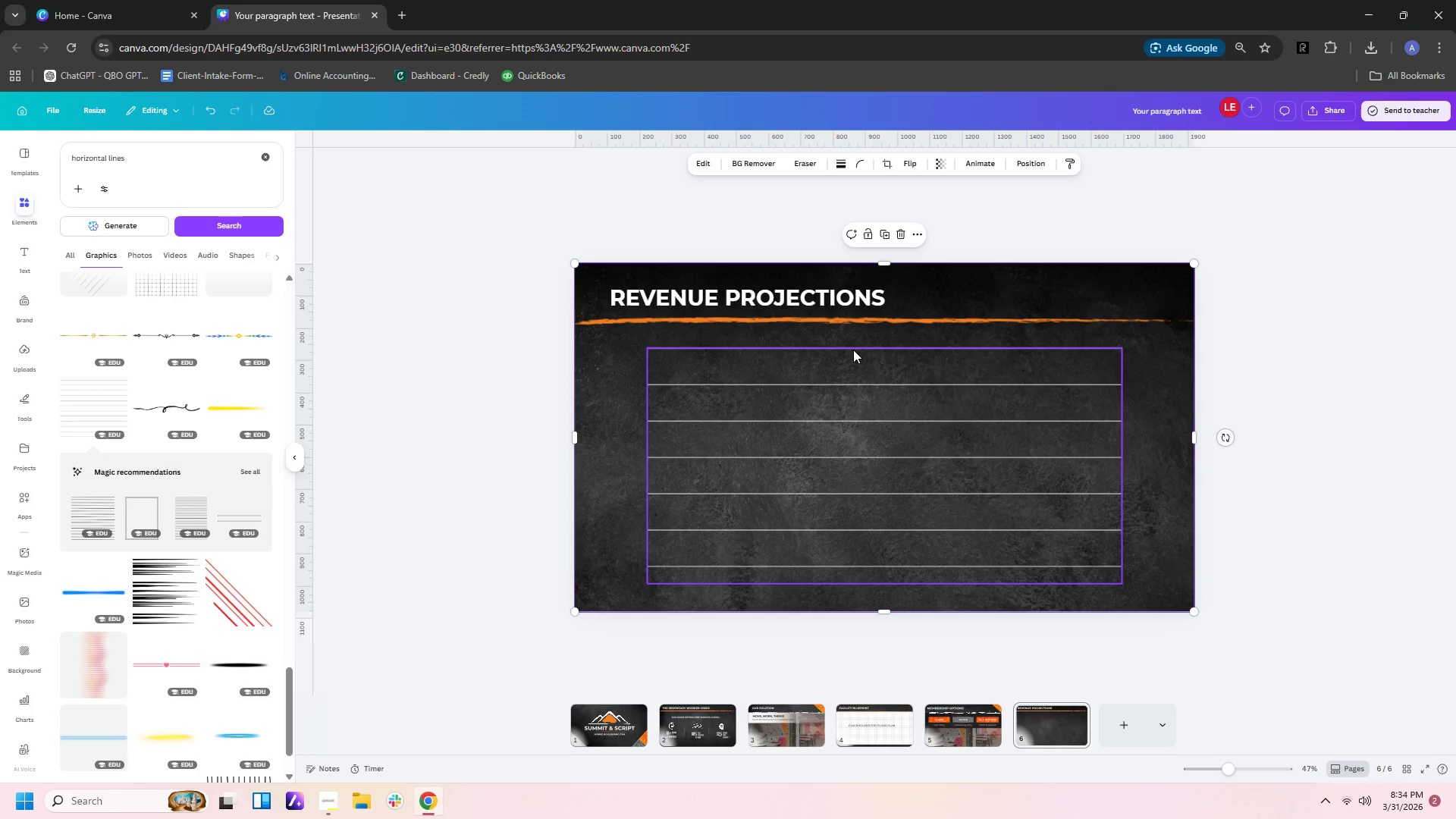 
wait(5.22)
 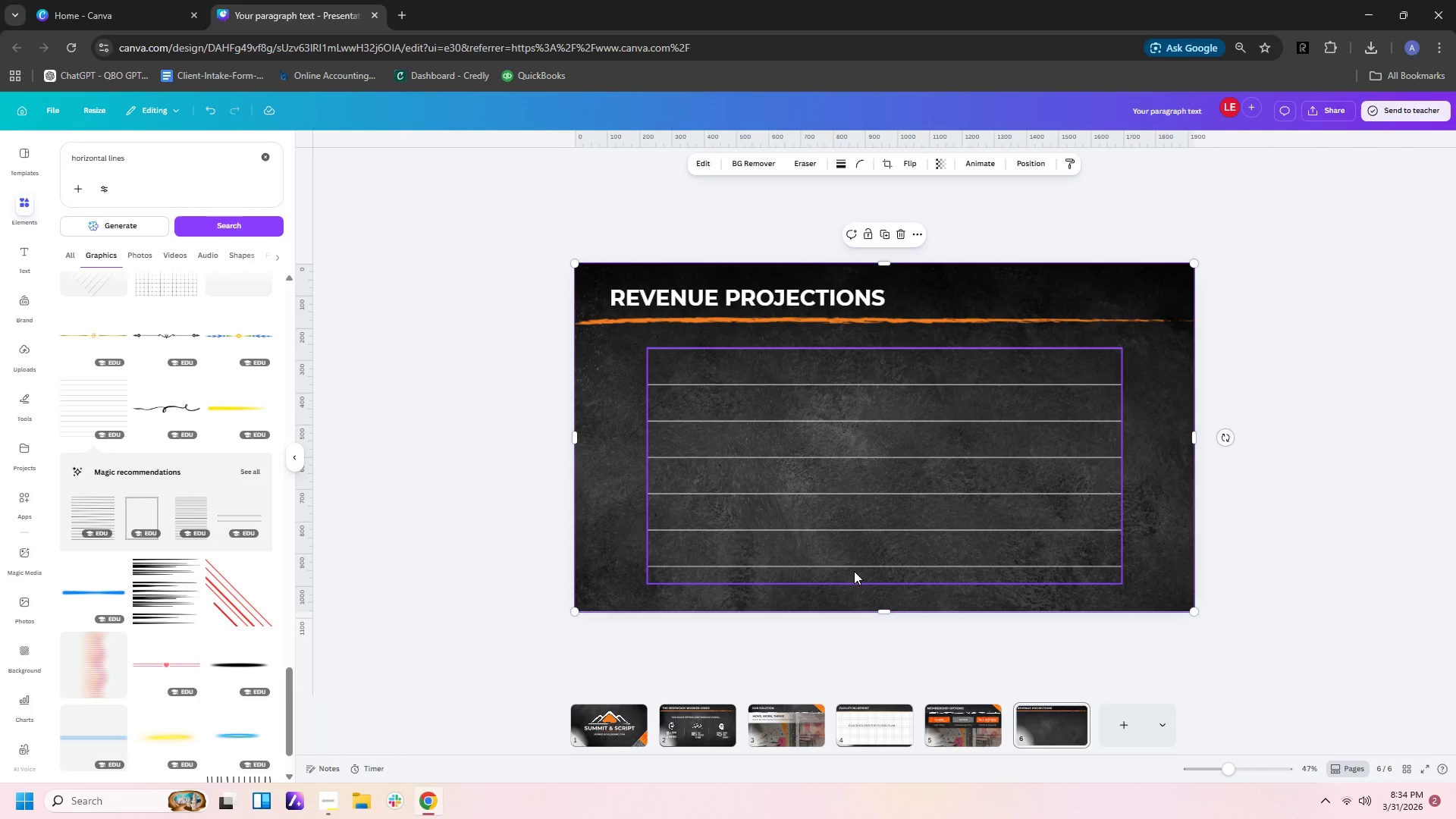 
double_click([874, 356])
 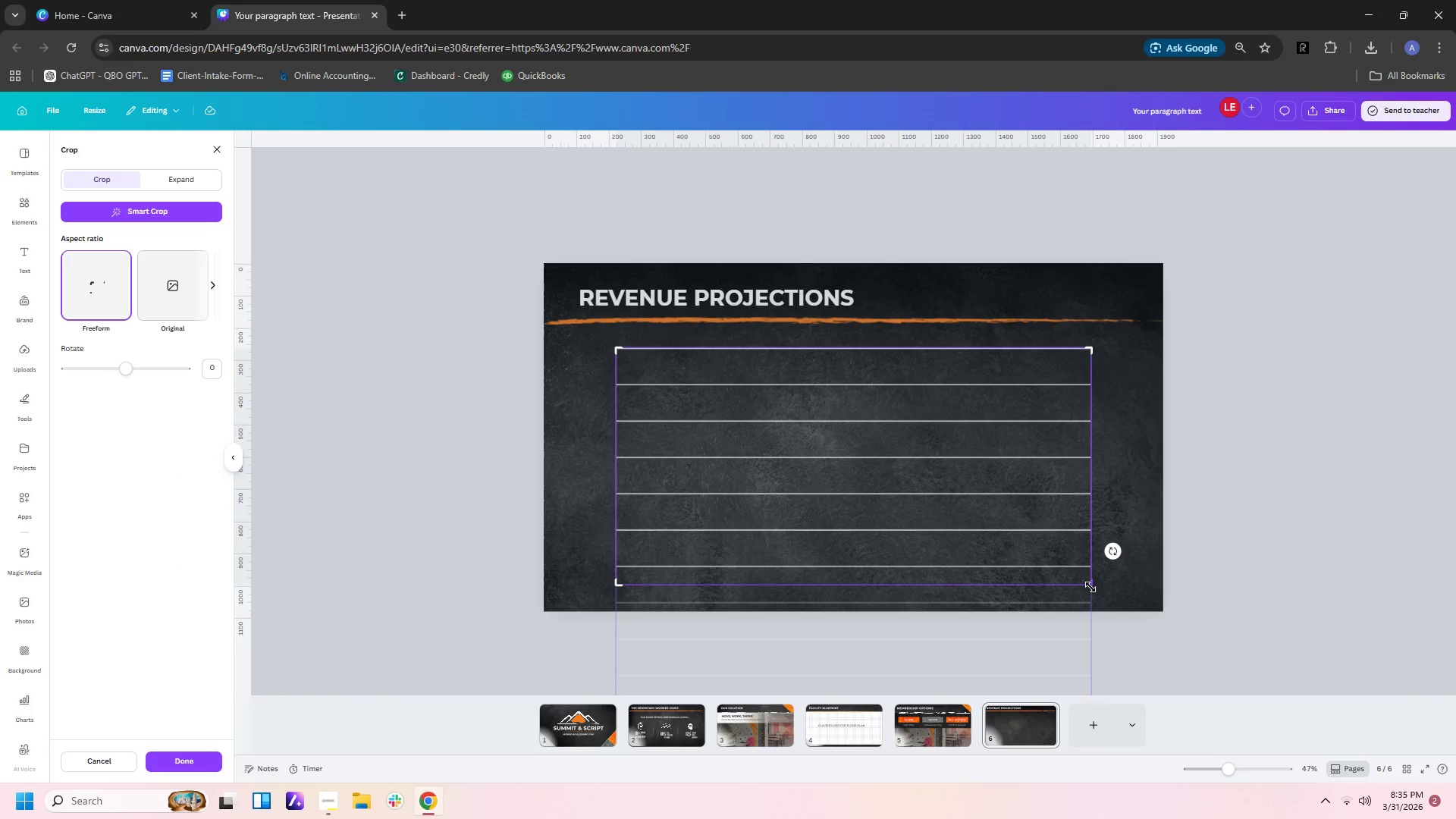 
left_click_drag(start_coordinate=[1091, 585], to_coordinate=[1094, 539])
 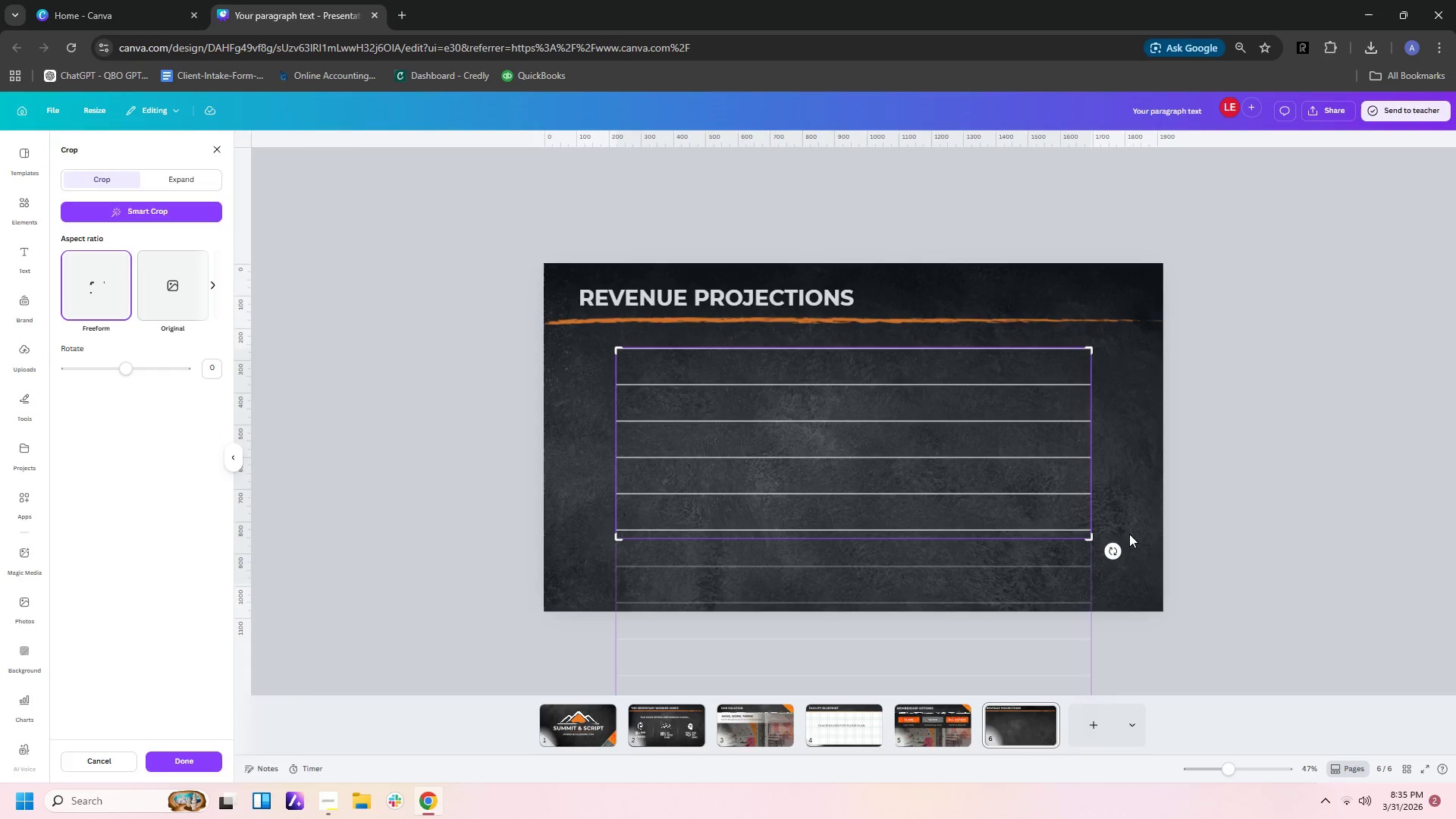 
left_click([1129, 534])
 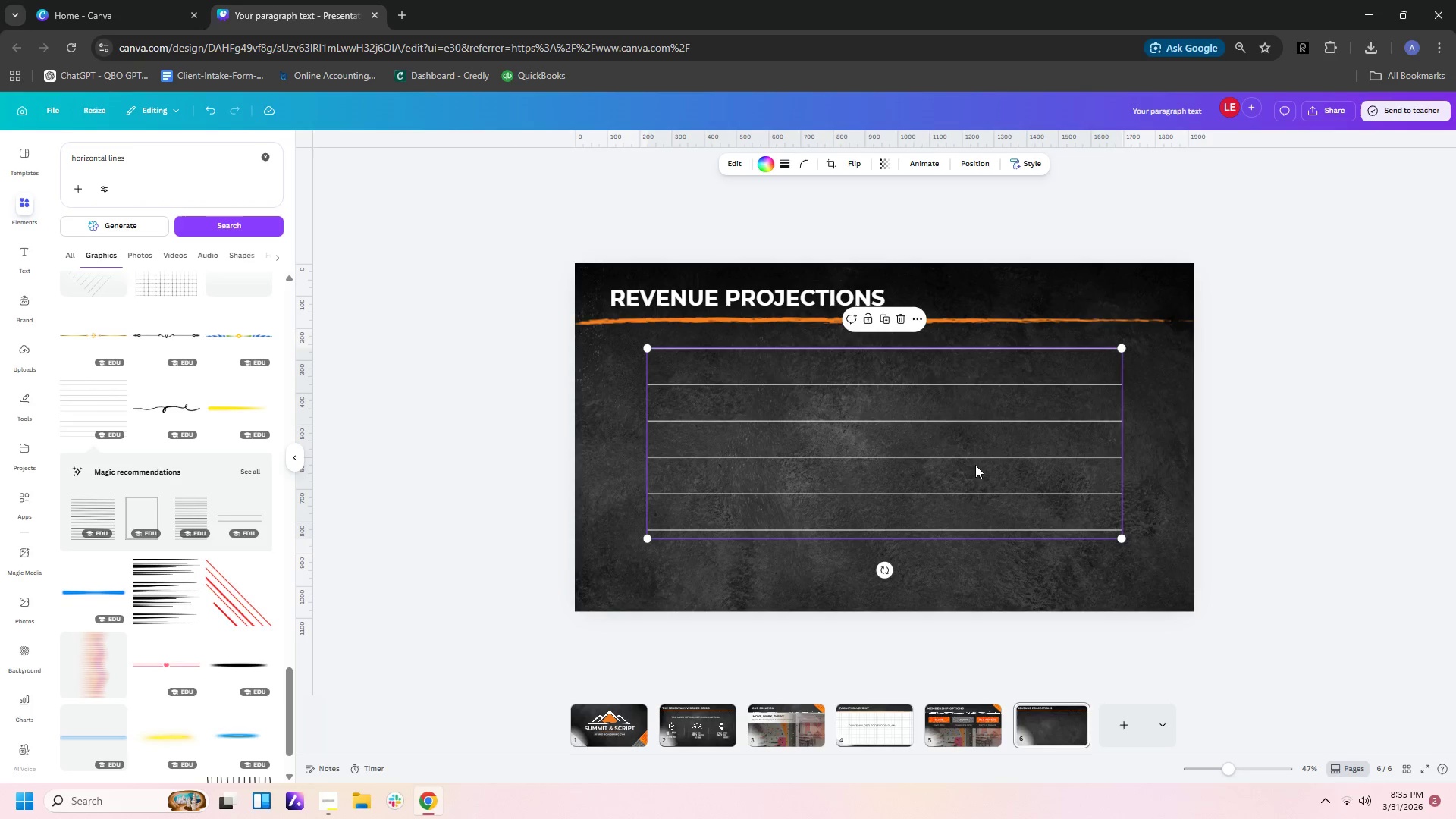 
left_click_drag(start_coordinate=[970, 462], to_coordinate=[981, 487])
 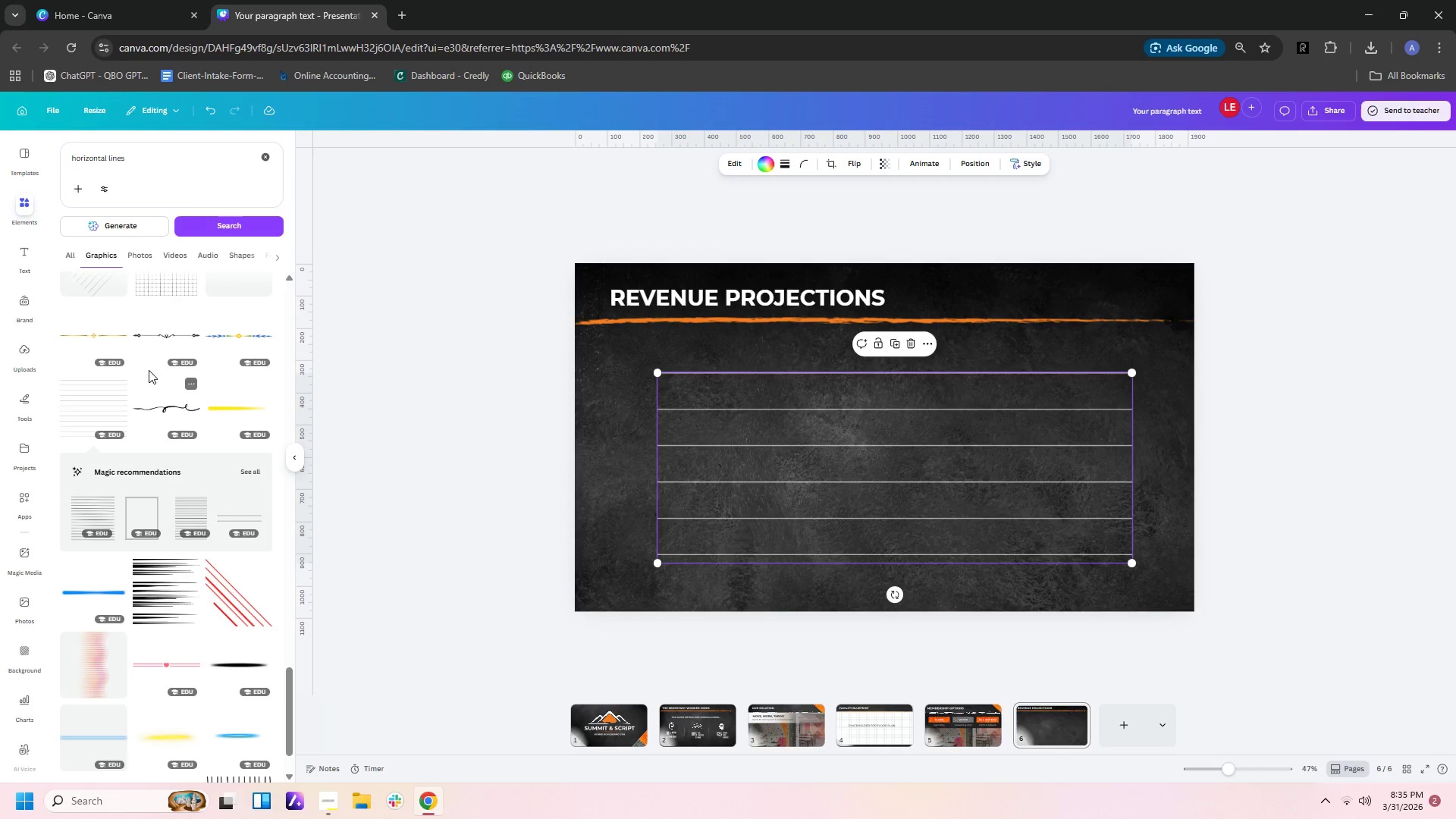 
wait(6.66)
 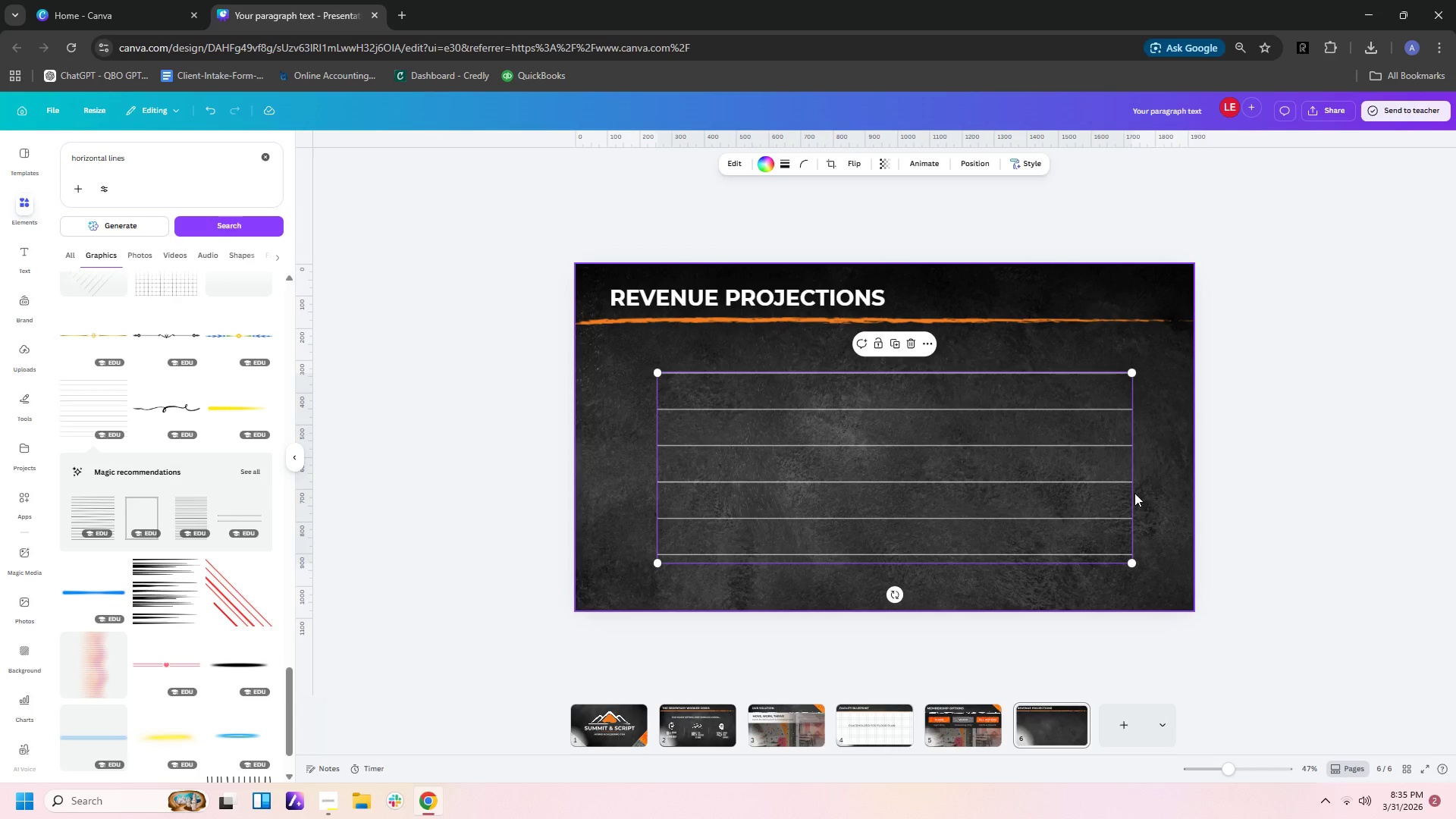 
scroll: coordinate [213, 517], scroll_direction: up, amount: 40.0
 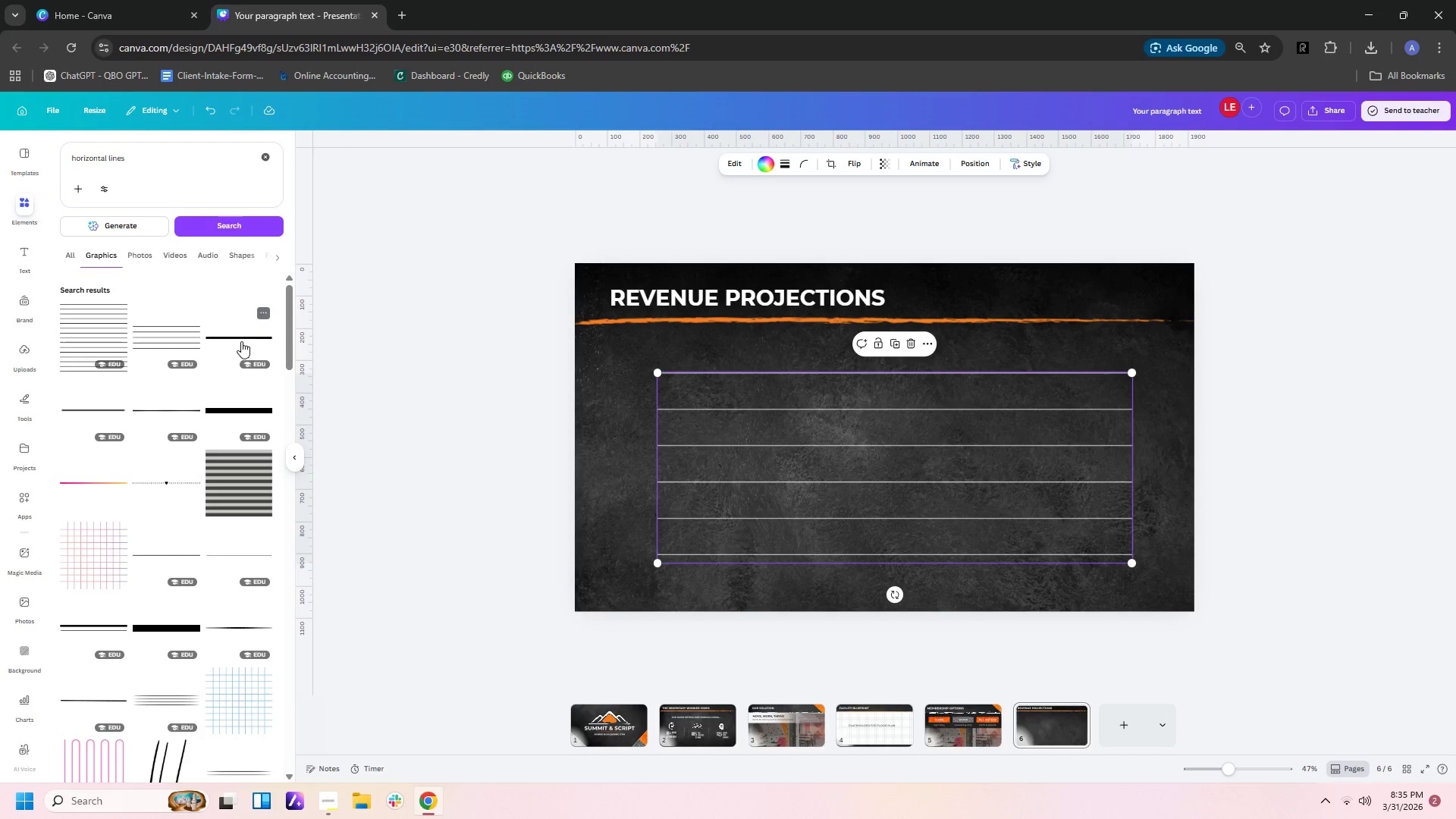 
left_click([243, 340])
 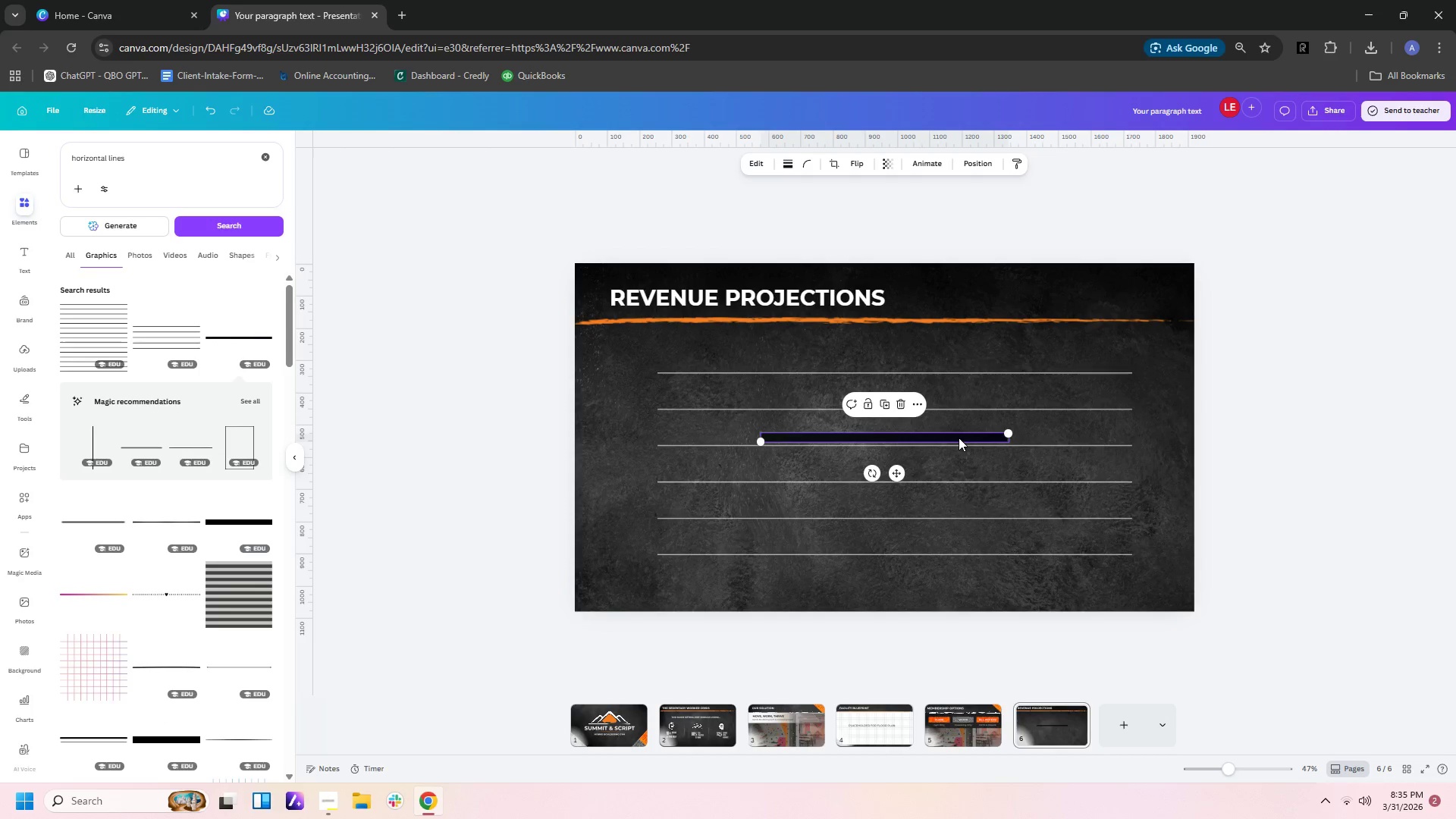 
key(Delete)
 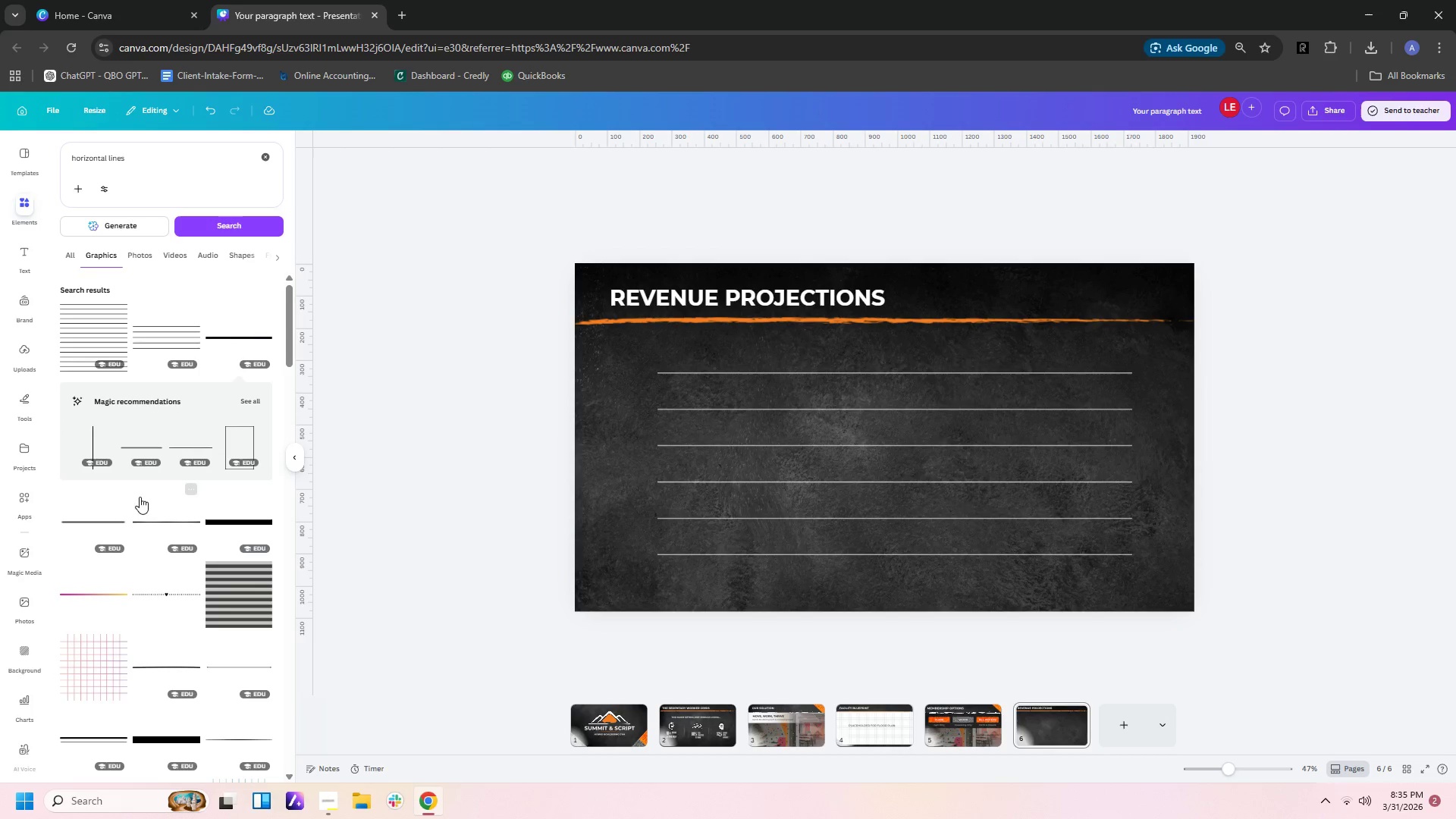 
left_click([118, 522])
 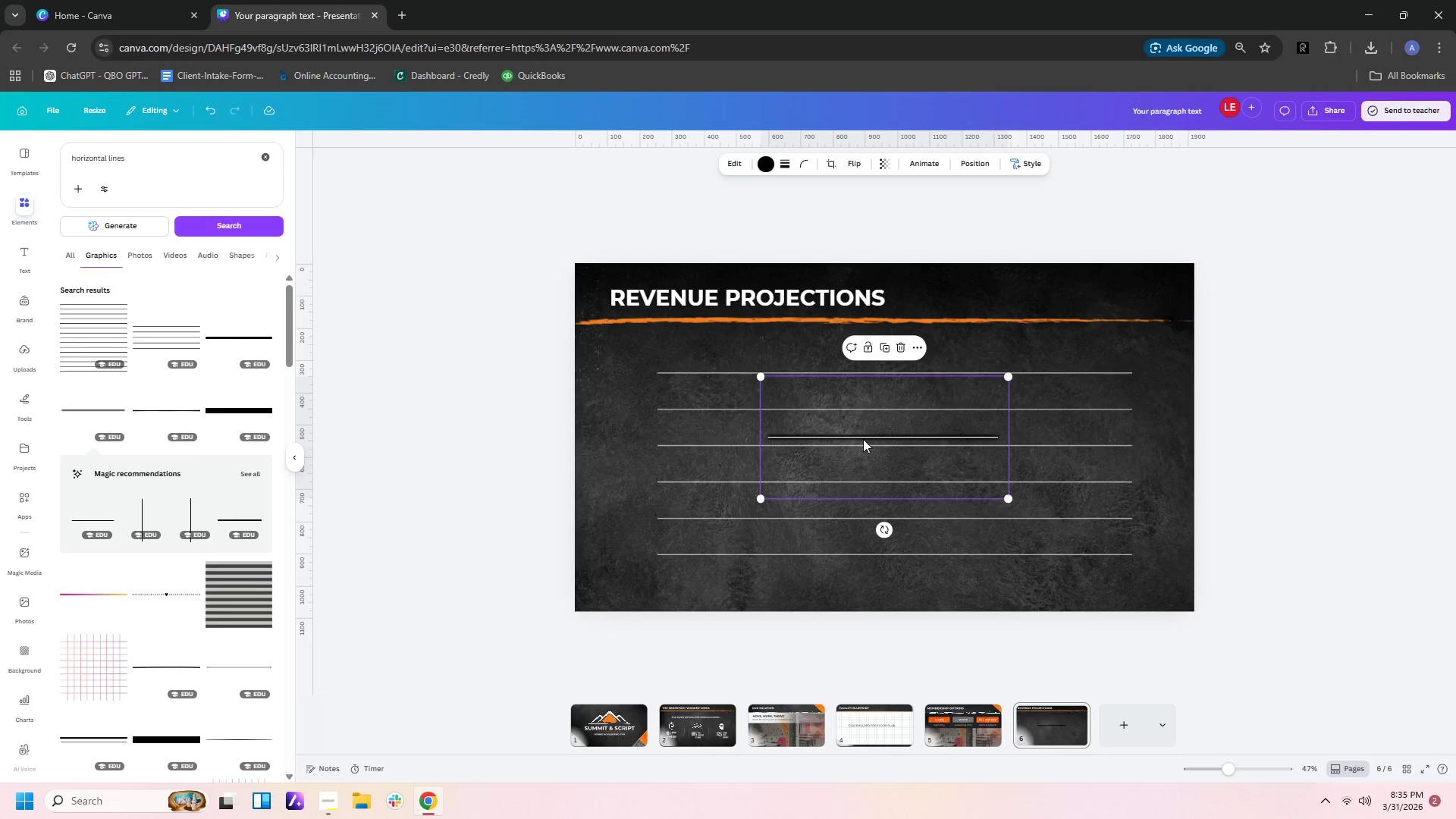 
key(Delete)
 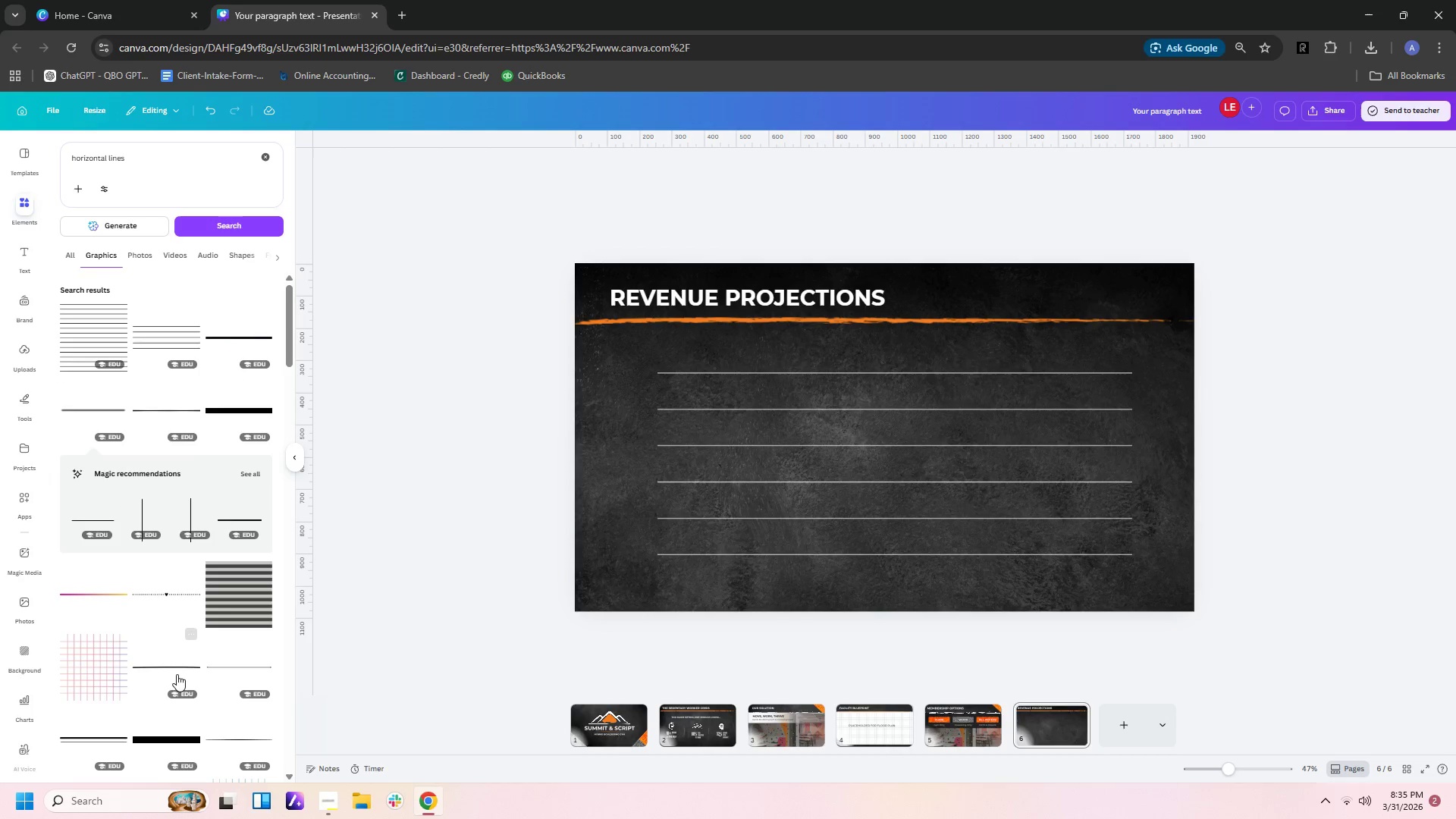 
left_click([176, 665])
 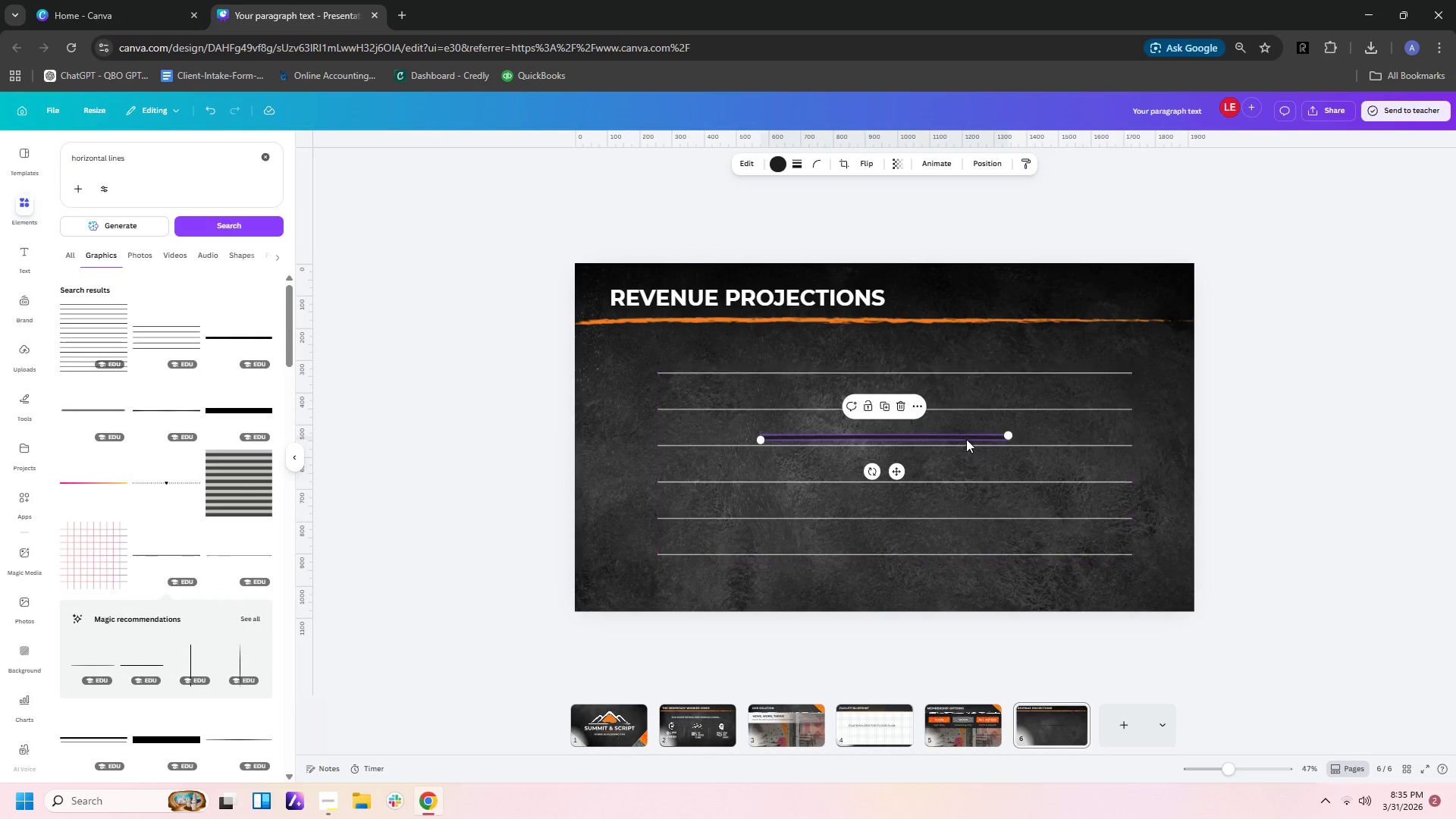 
left_click_drag(start_coordinate=[966, 437], to_coordinate=[867, 554])
 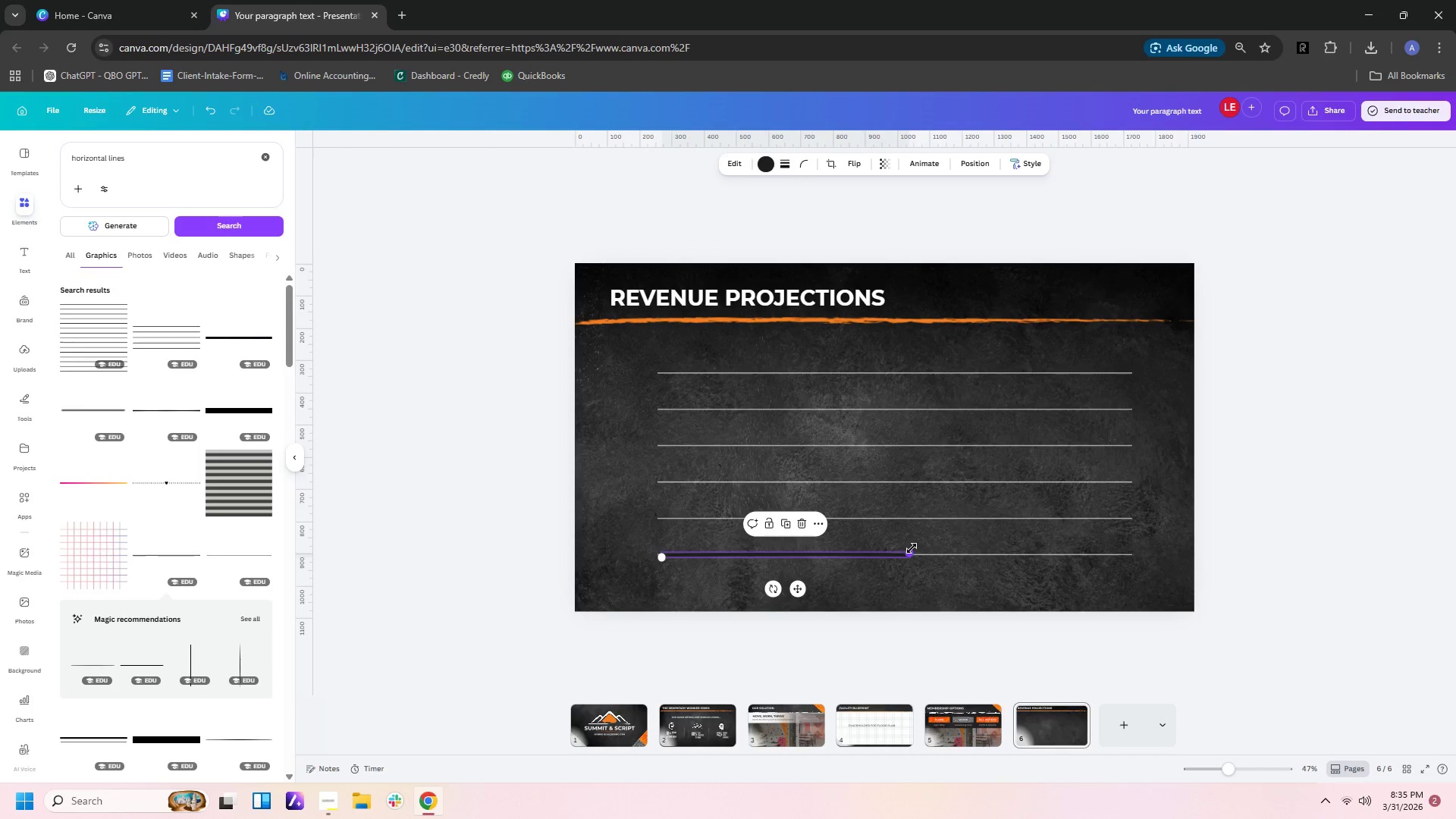 
left_click_drag(start_coordinate=[912, 548], to_coordinate=[1135, 545])
 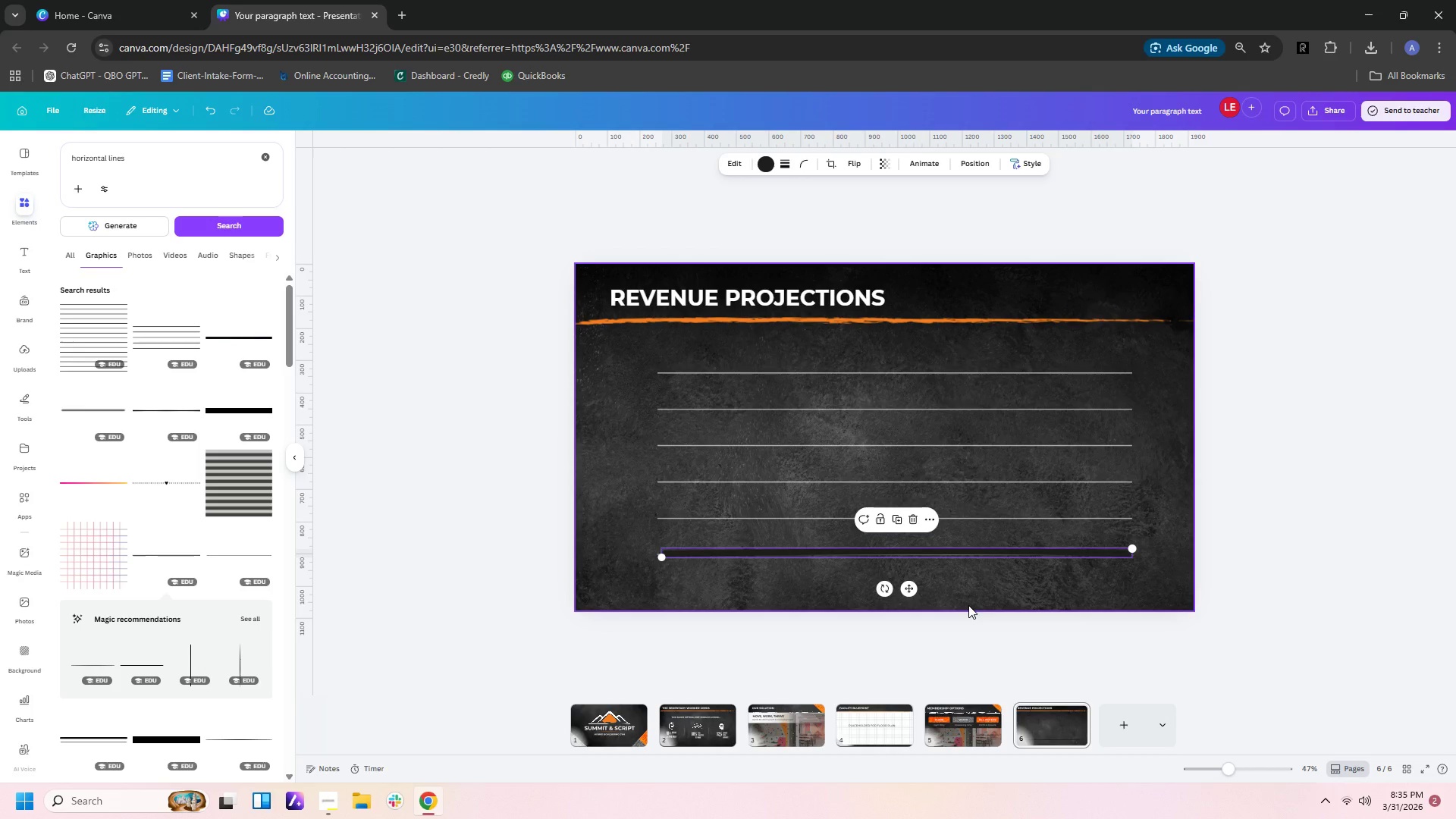 
key(ArrowDown)
 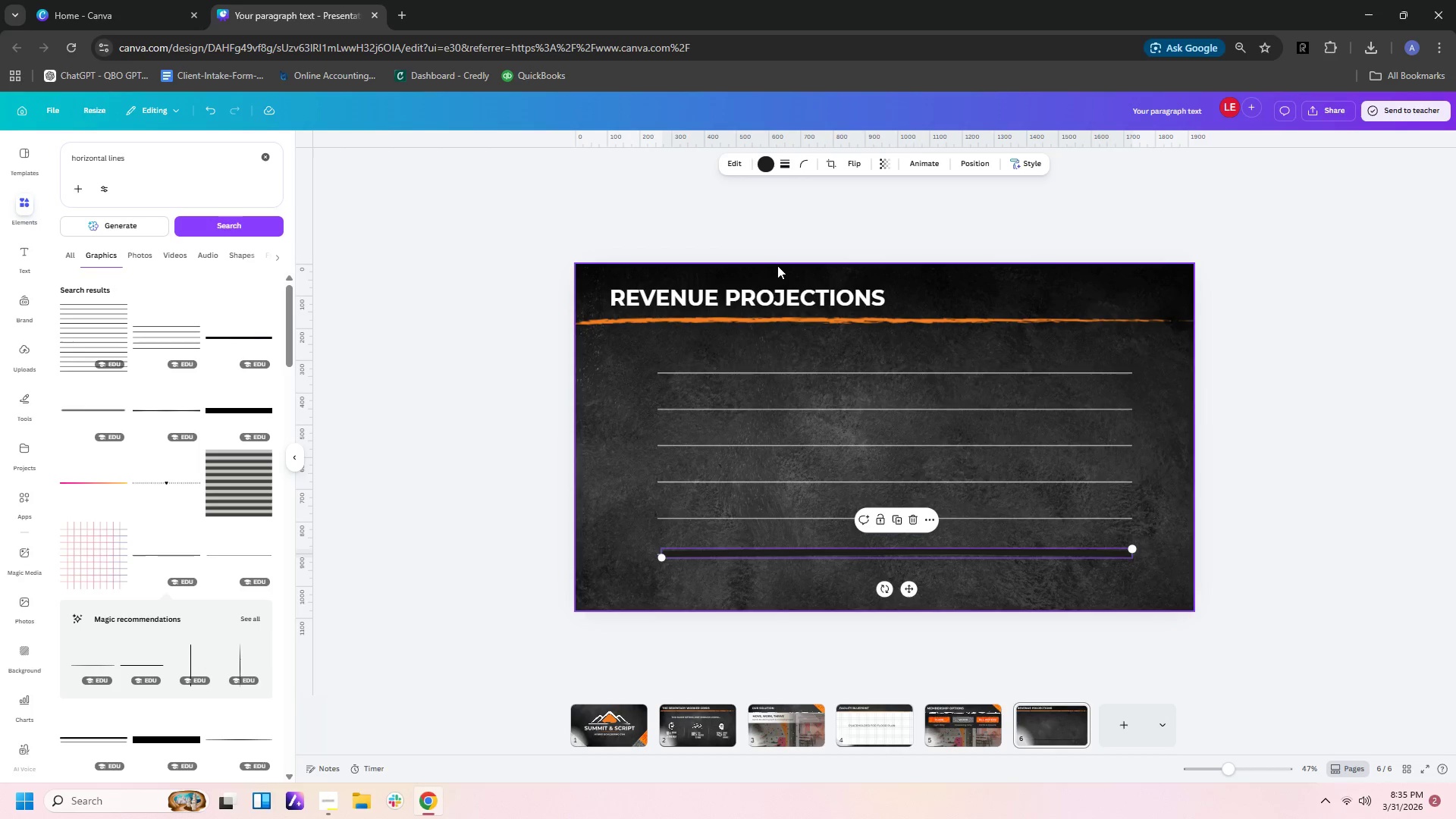 
left_click([764, 161])
 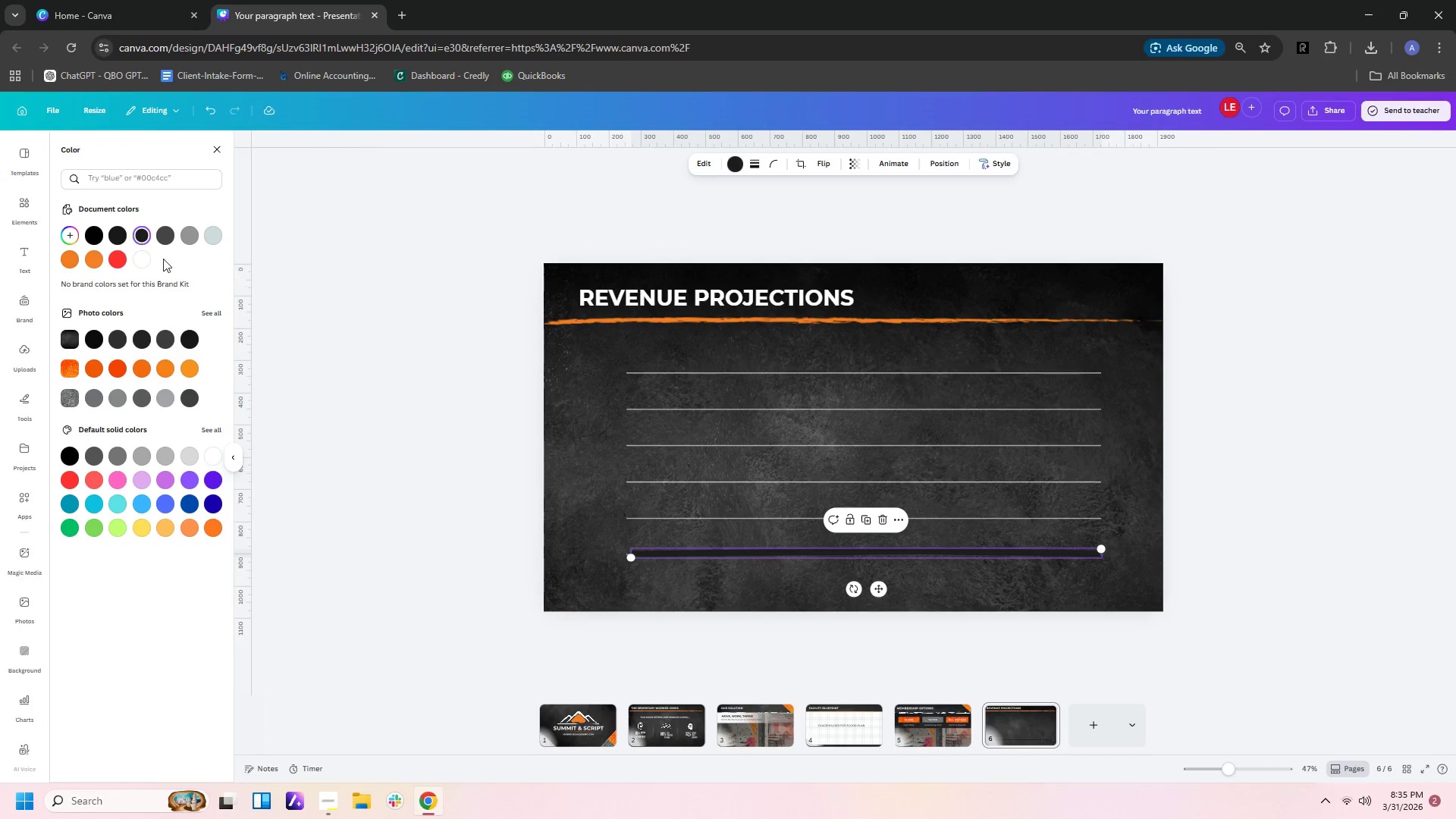 
left_click([143, 256])
 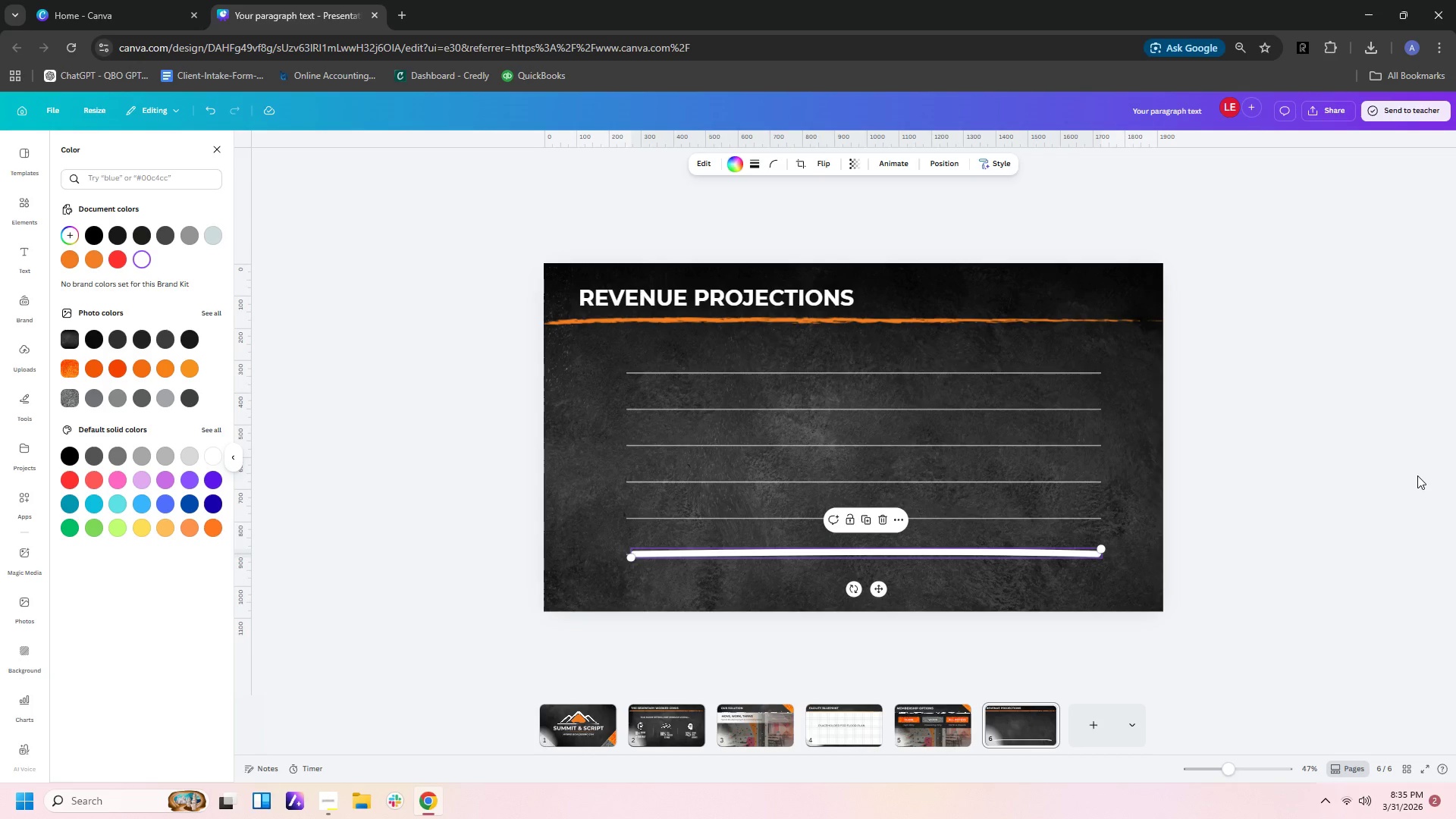 
key(Delete)
 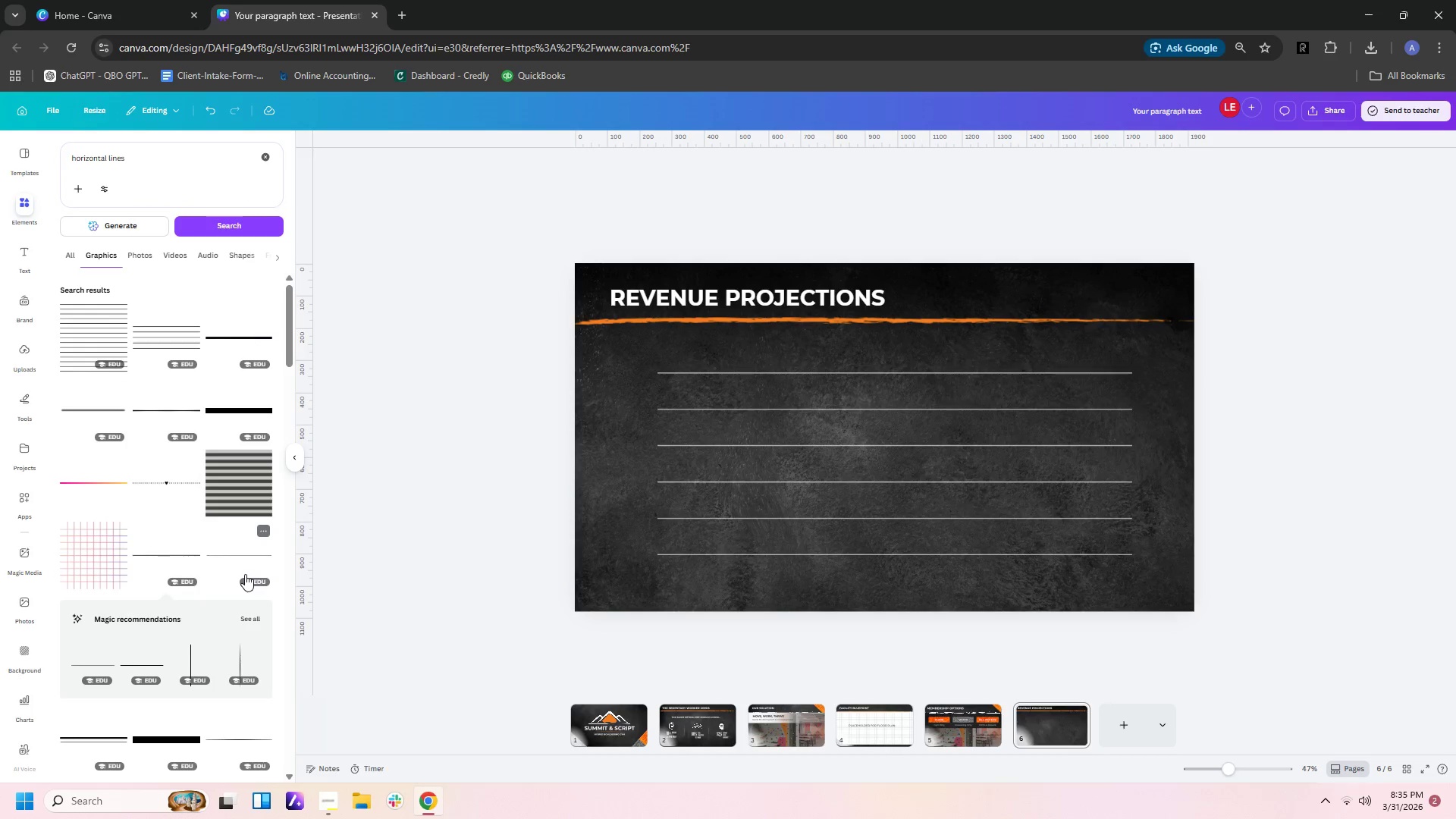 
left_click([247, 557])
 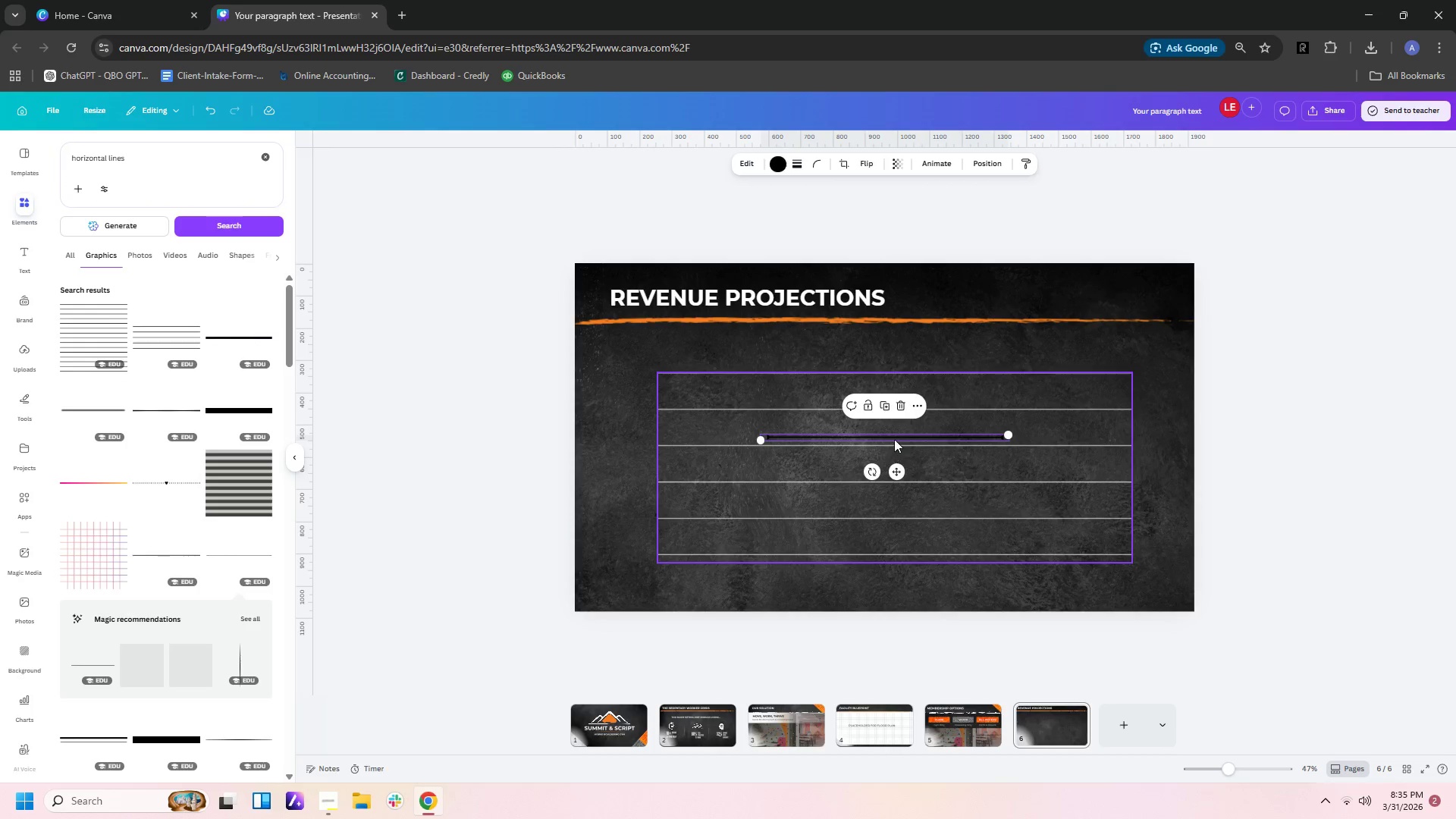 
left_click_drag(start_coordinate=[895, 438], to_coordinate=[815, 561])
 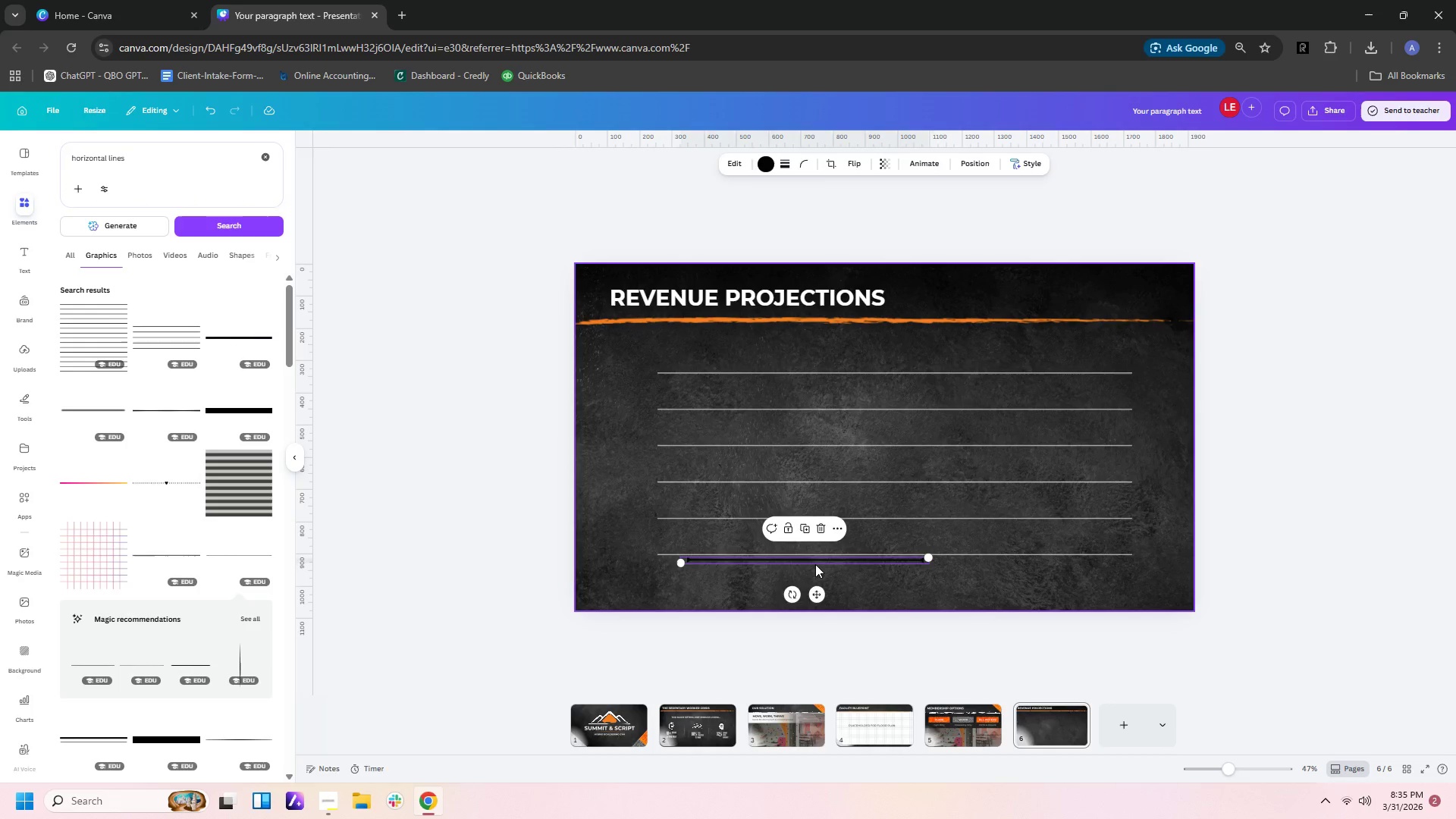 
key(Delete)
 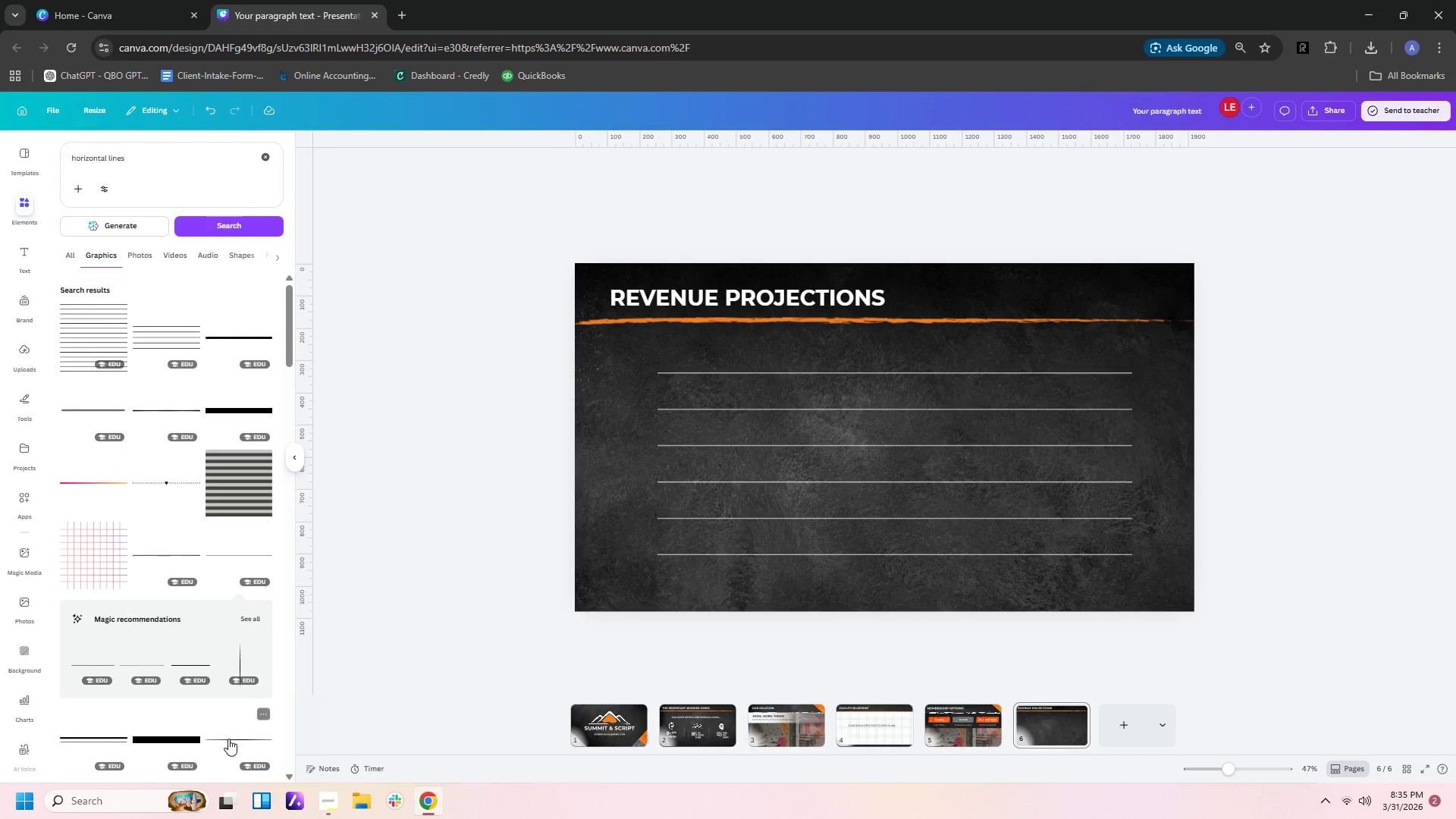 
scroll: coordinate [221, 704], scroll_direction: down, amount: 1.0
 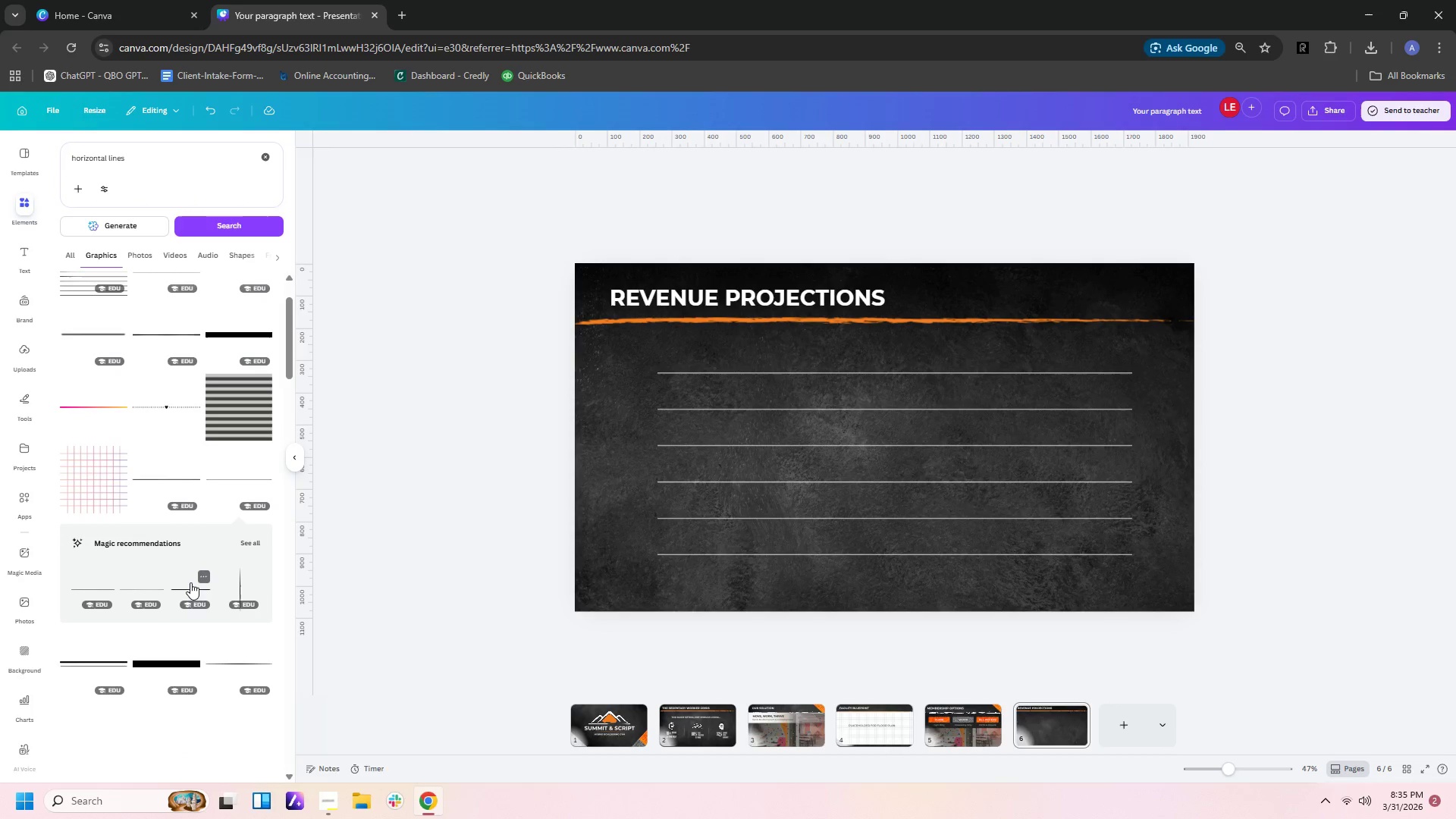 
left_click([190, 584])
 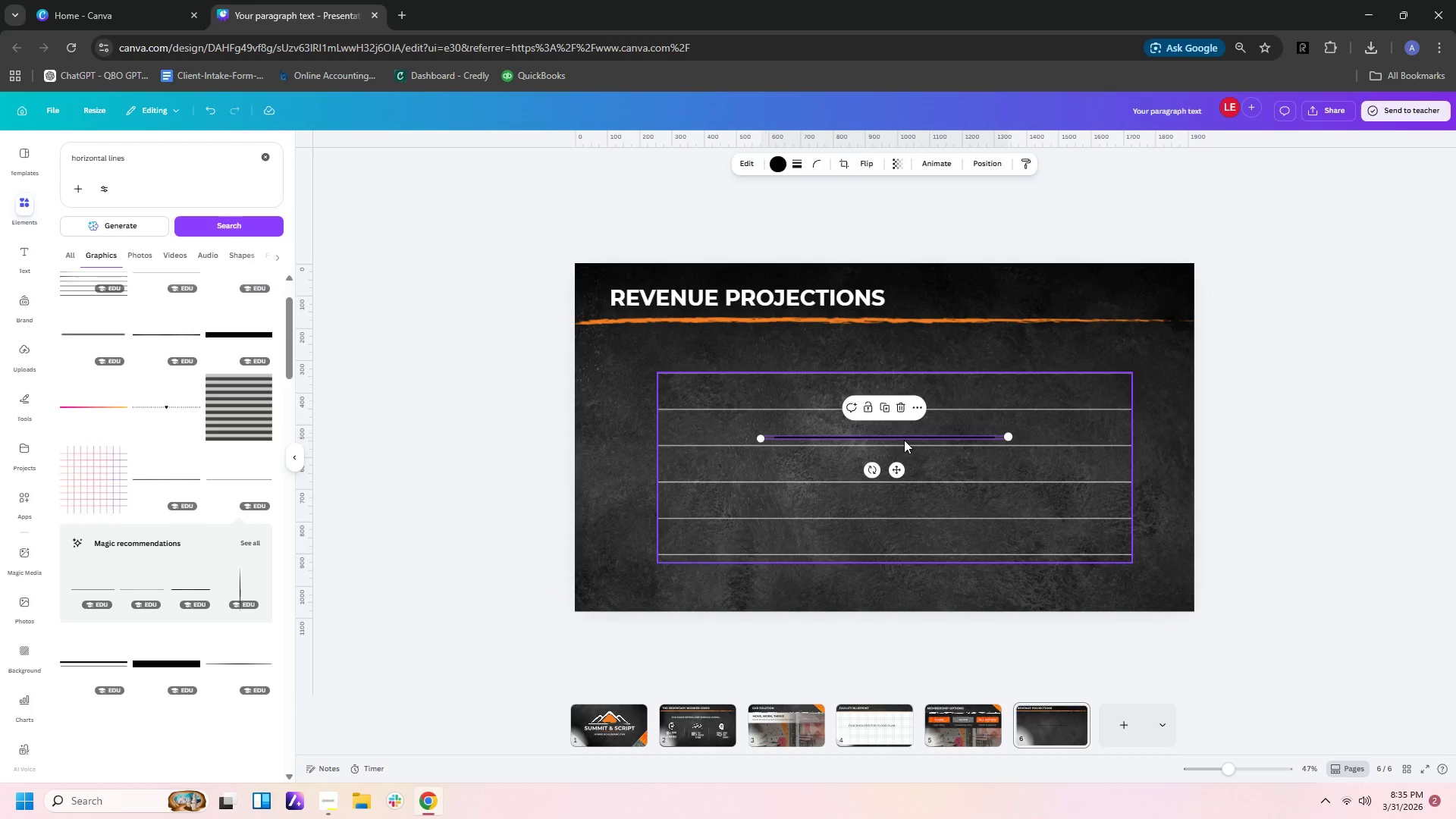 
left_click_drag(start_coordinate=[905, 436], to_coordinate=[786, 553])
 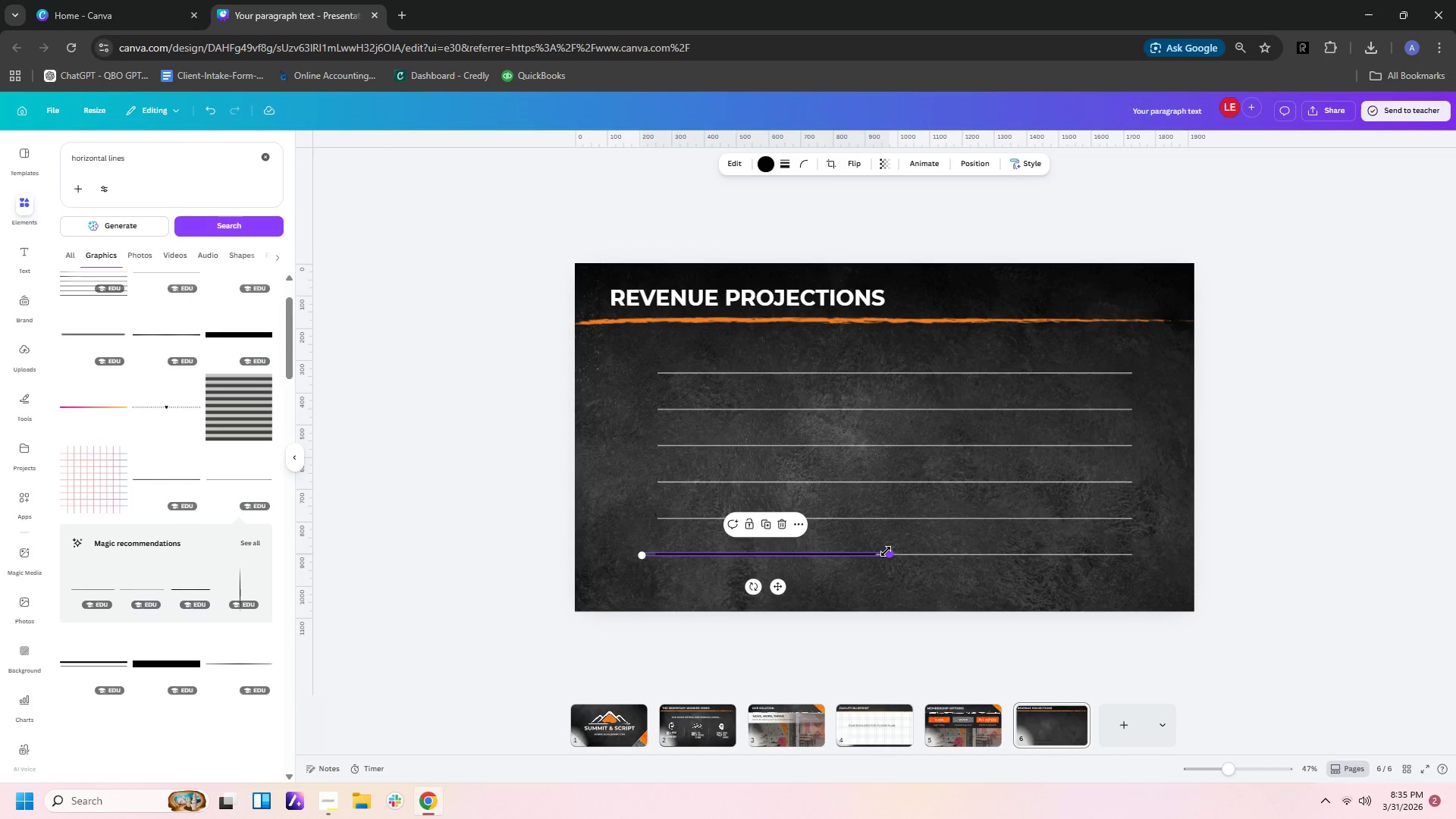 
left_click_drag(start_coordinate=[886, 551], to_coordinate=[1130, 563])
 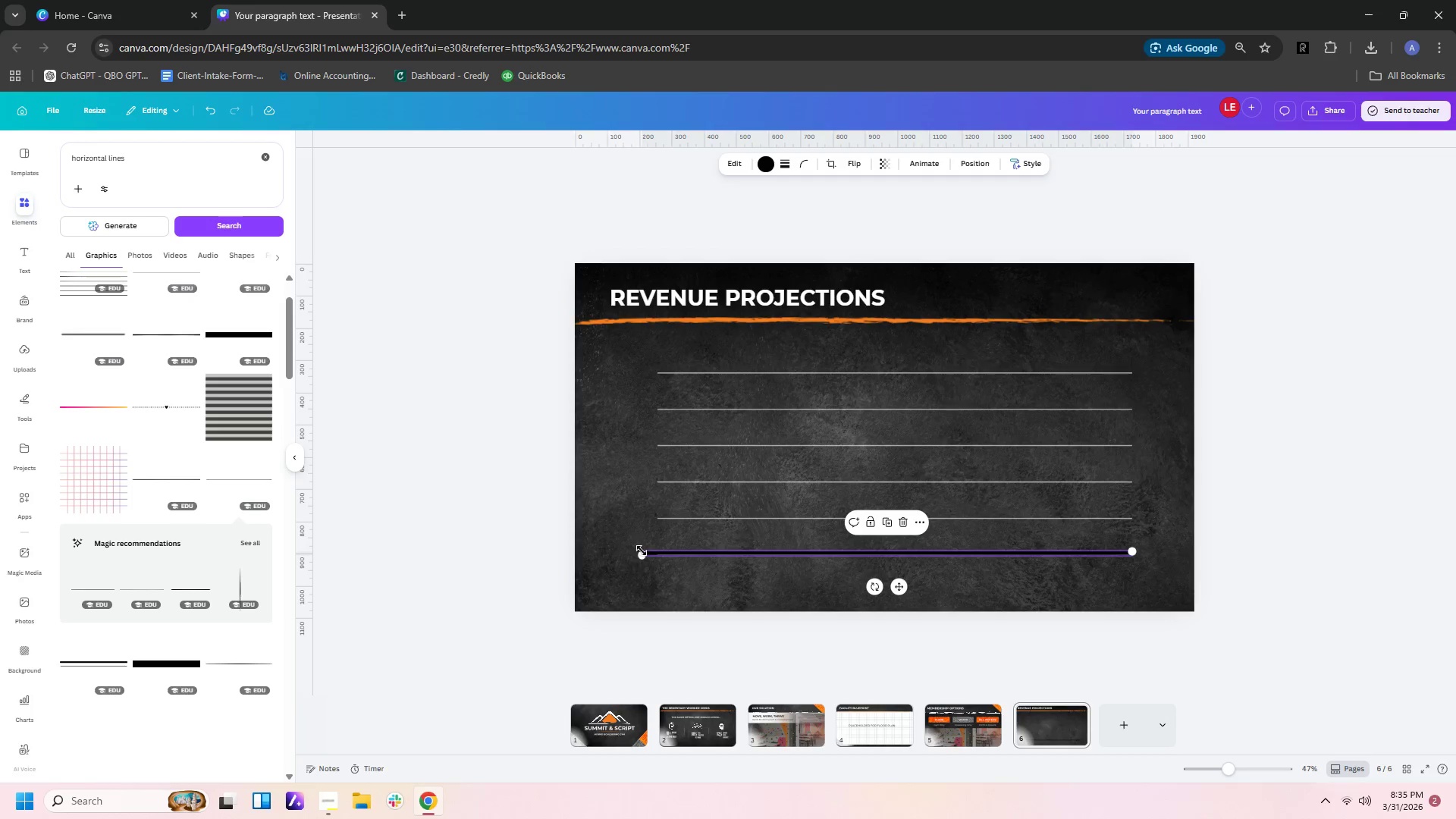 
left_click_drag(start_coordinate=[642, 552], to_coordinate=[661, 551])
 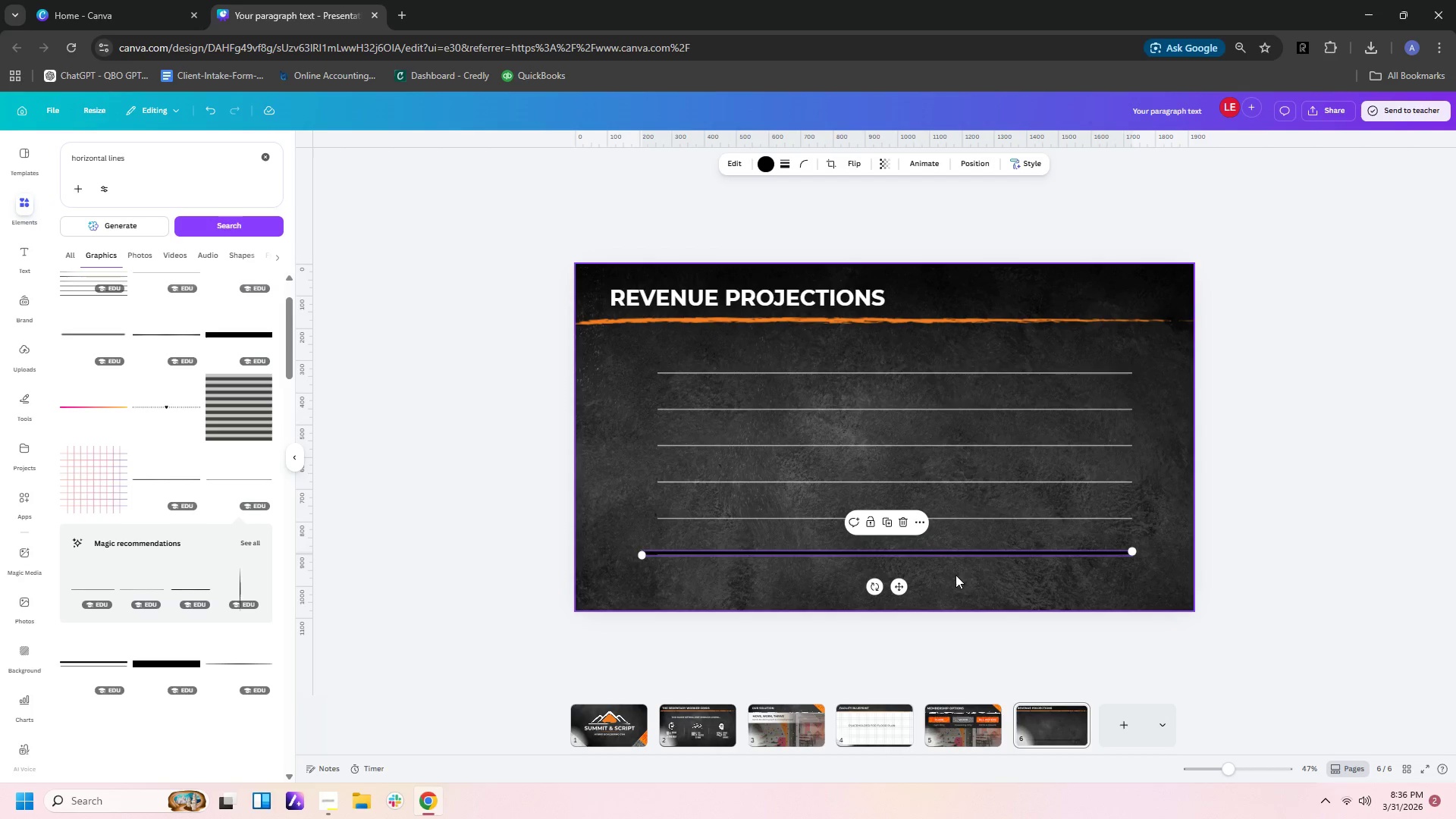 
left_click([962, 575])
 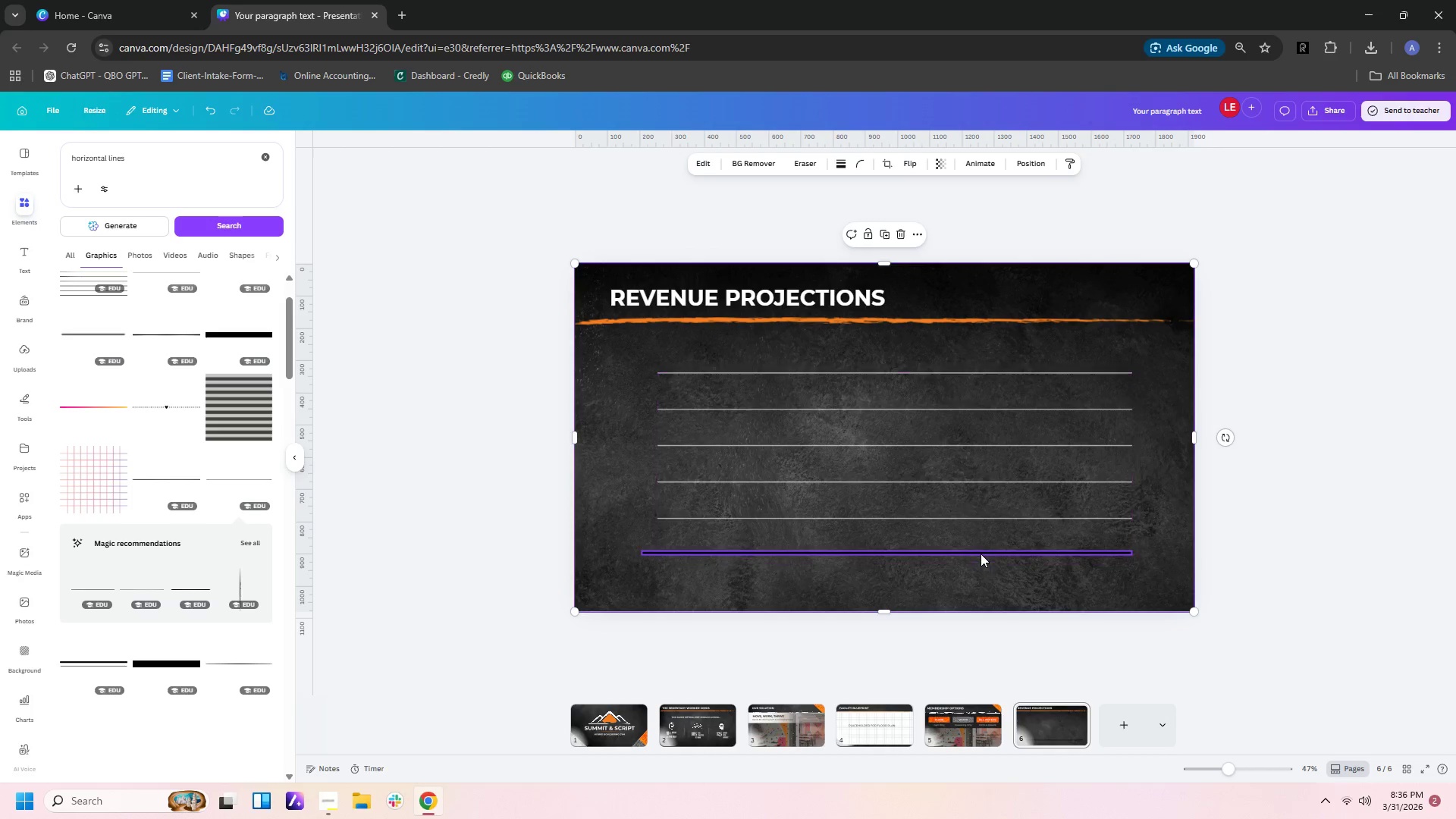 
left_click([981, 554])
 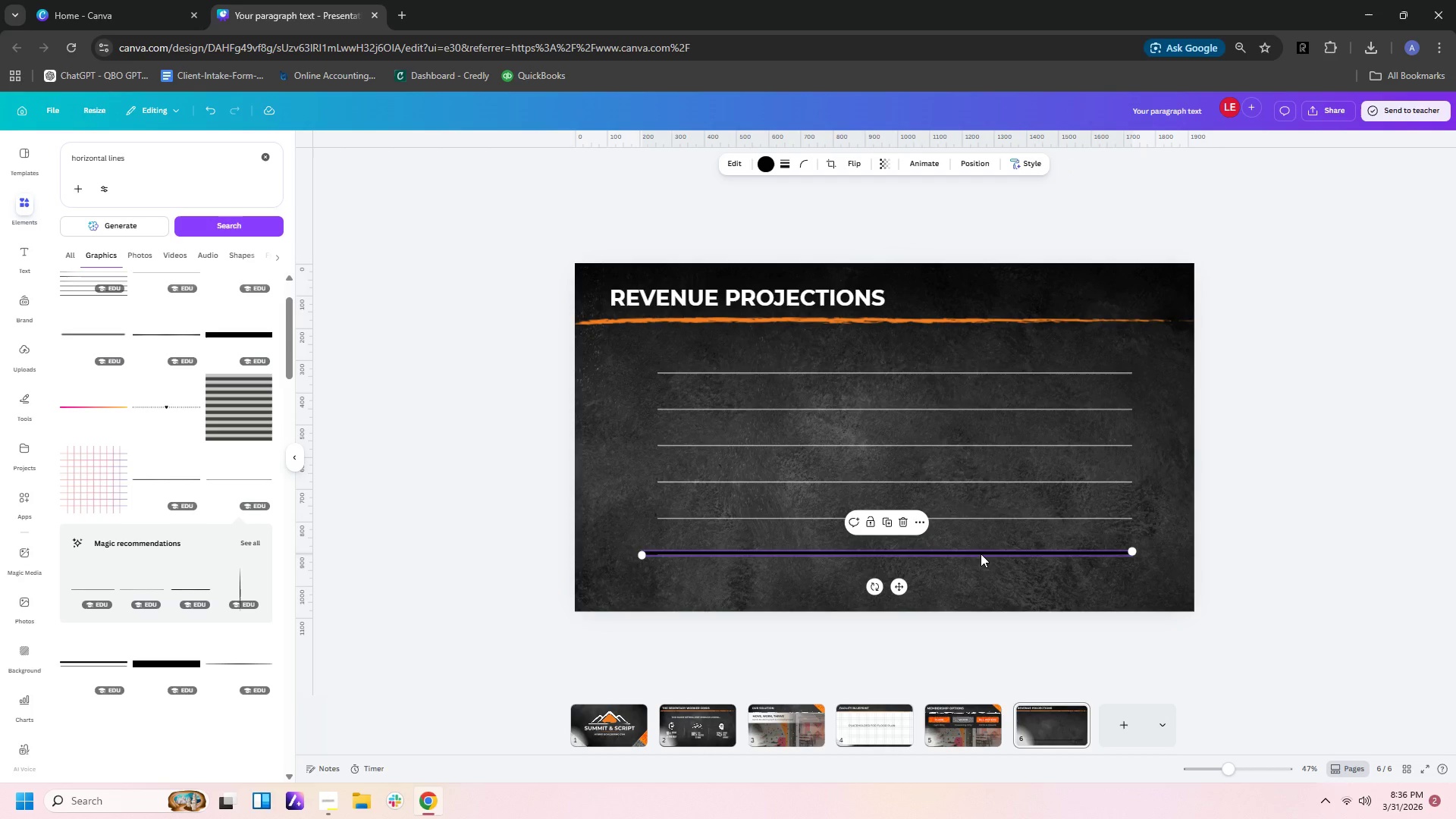 
key(Control+Z)
 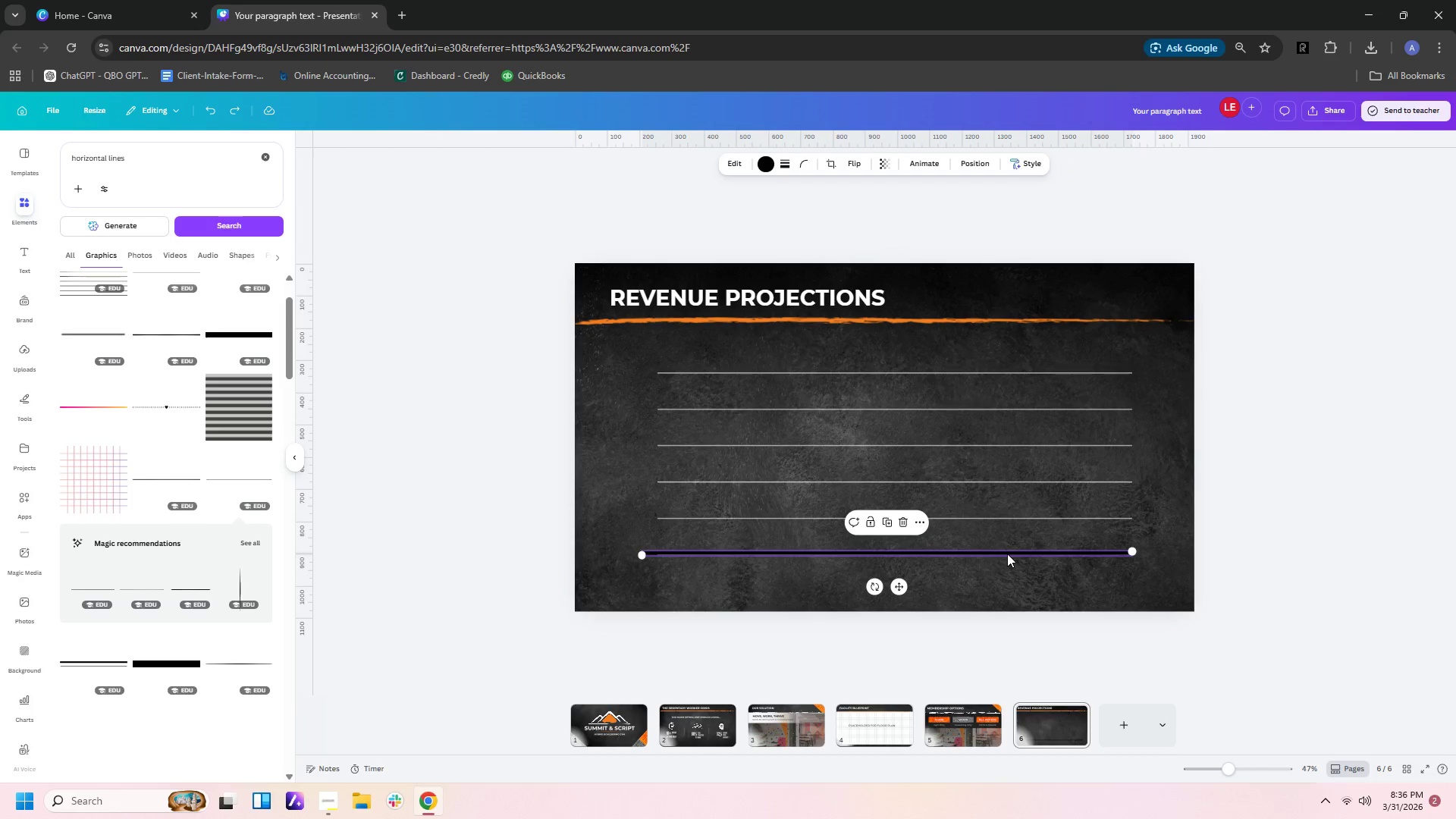 
key(Control+Z)
 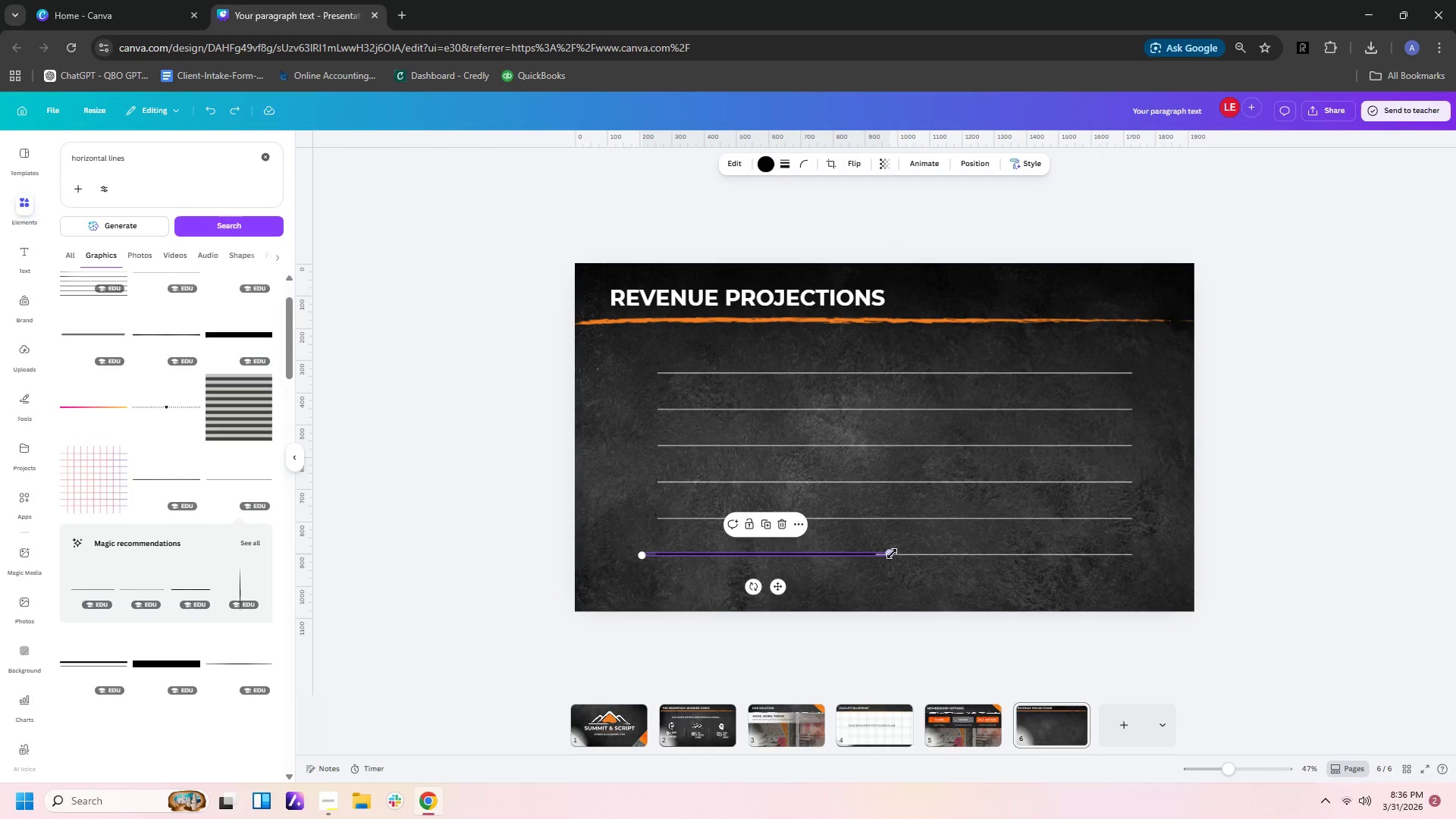 
left_click_drag(start_coordinate=[890, 553], to_coordinate=[1122, 553])
 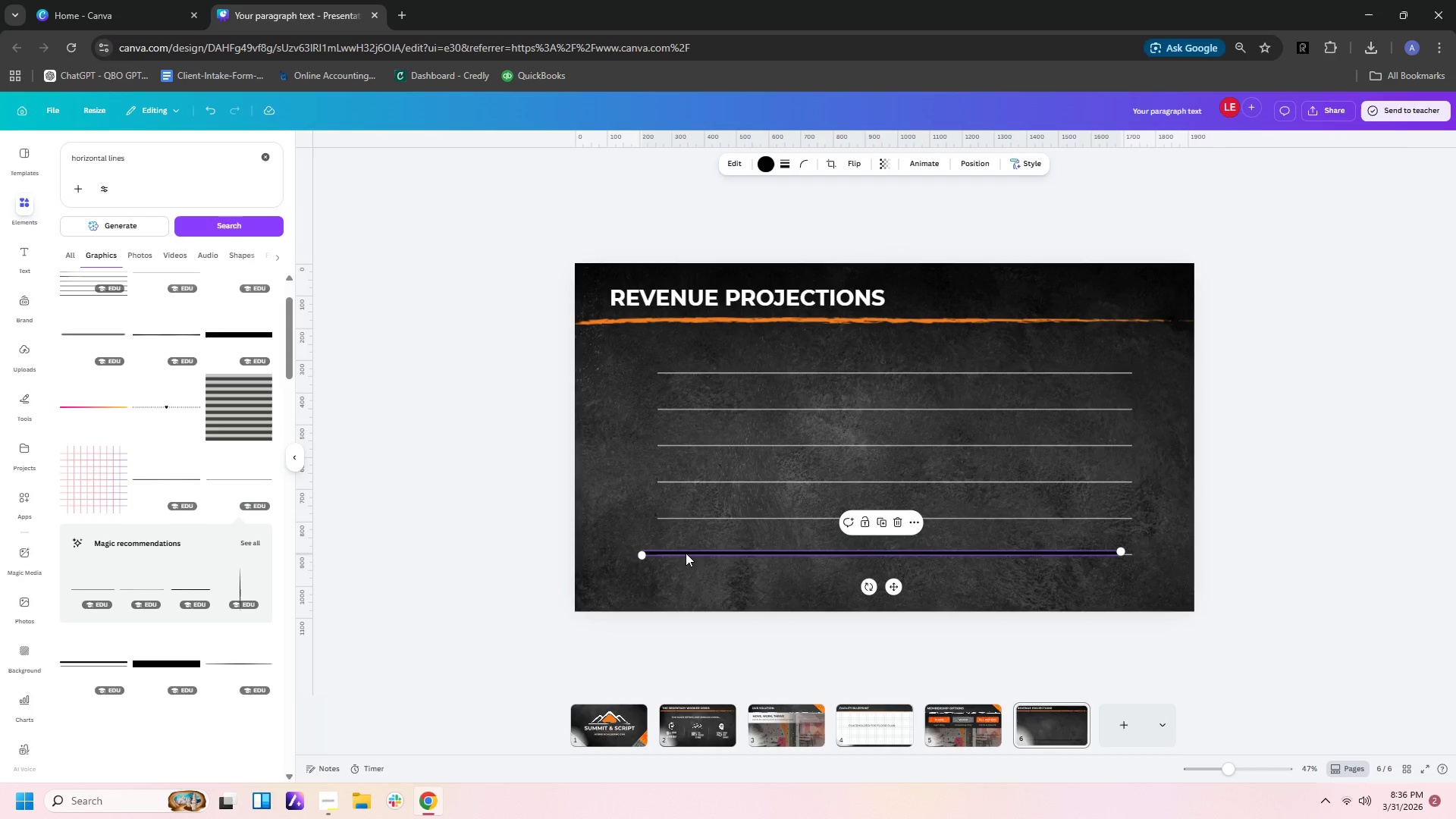 
left_click([708, 586])
 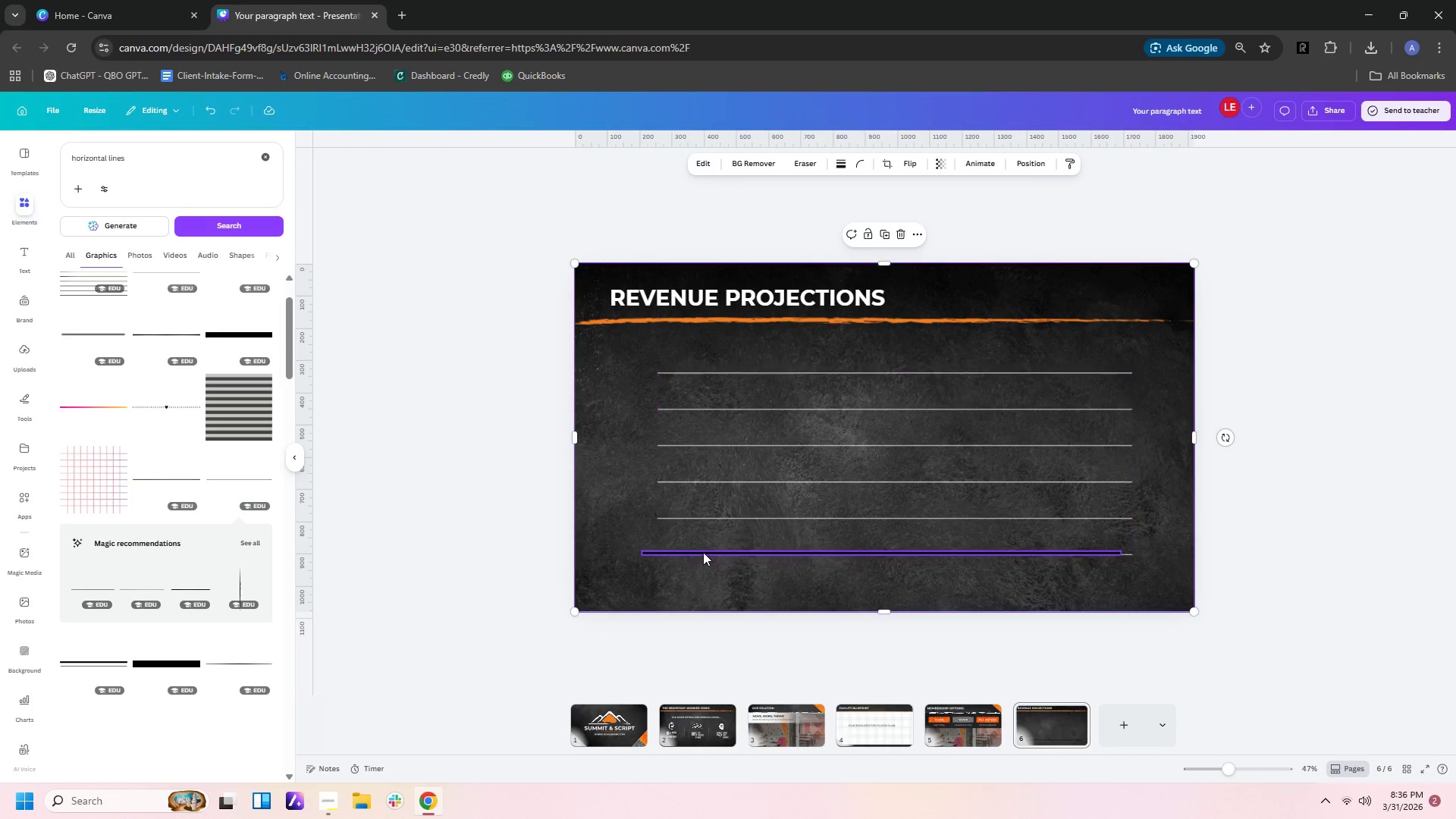 
left_click_drag(start_coordinate=[704, 551], to_coordinate=[717, 551])
 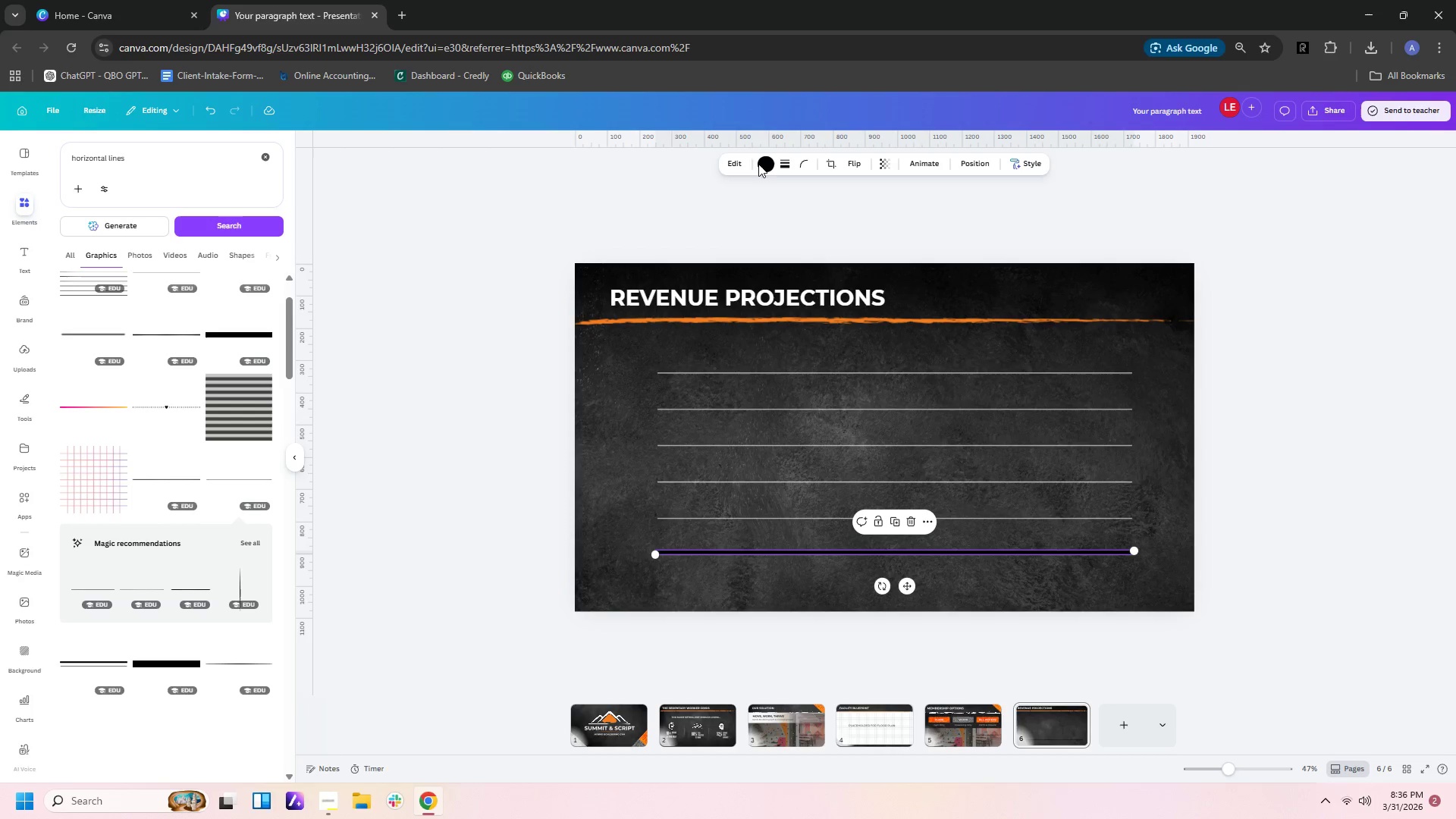 
left_click([765, 164])
 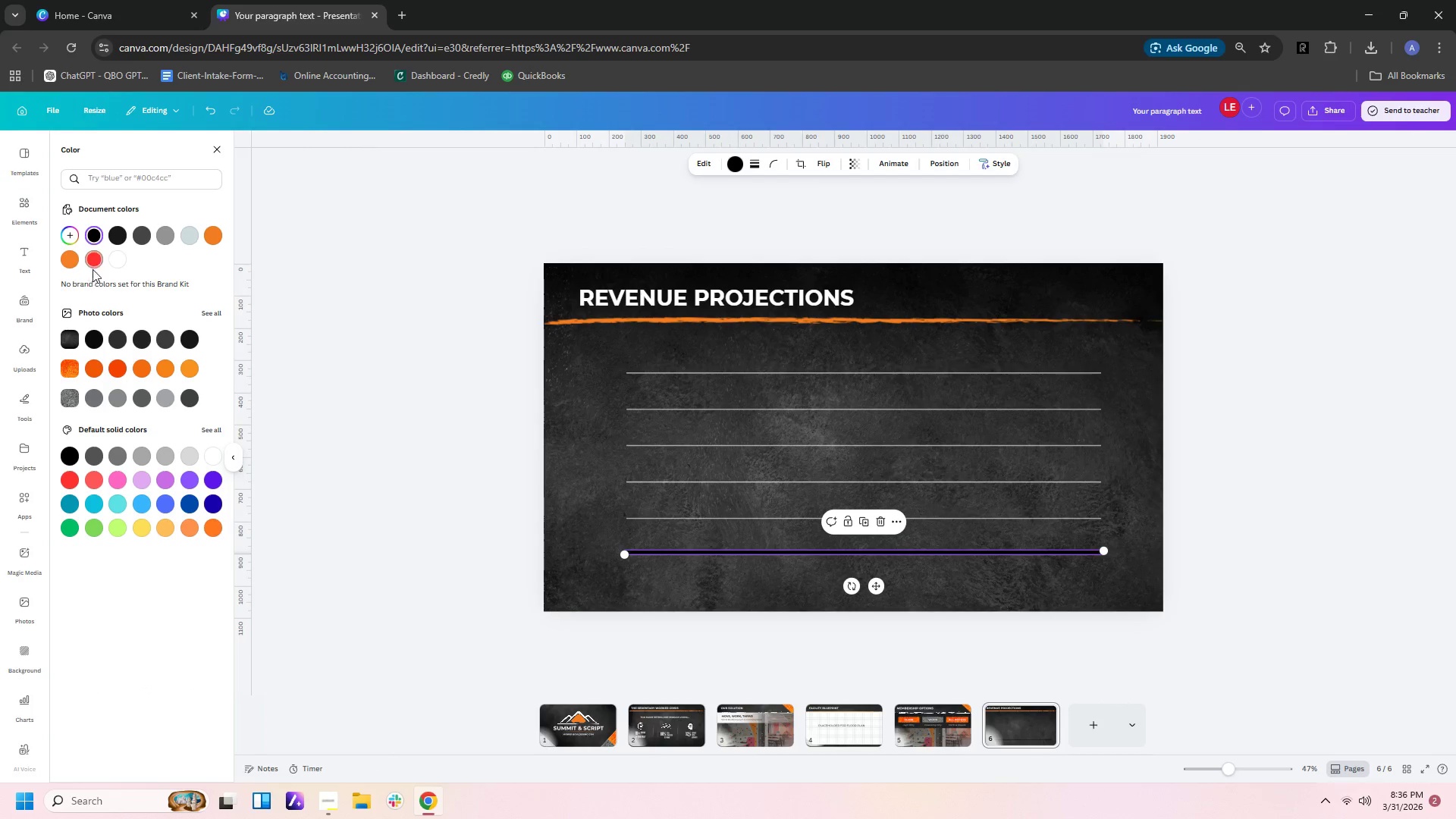 
left_click([120, 258])
 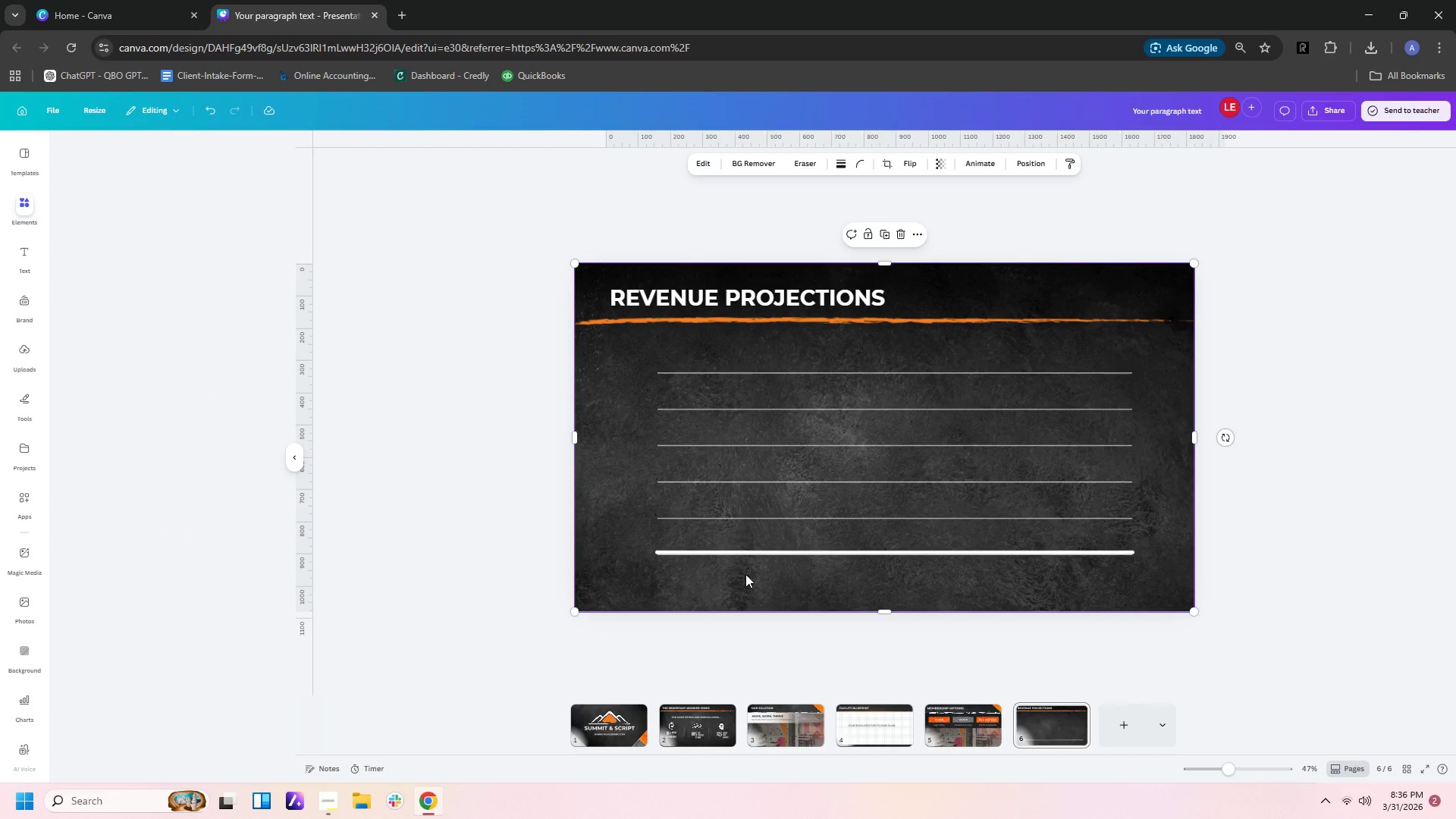 
double_click([745, 574])
 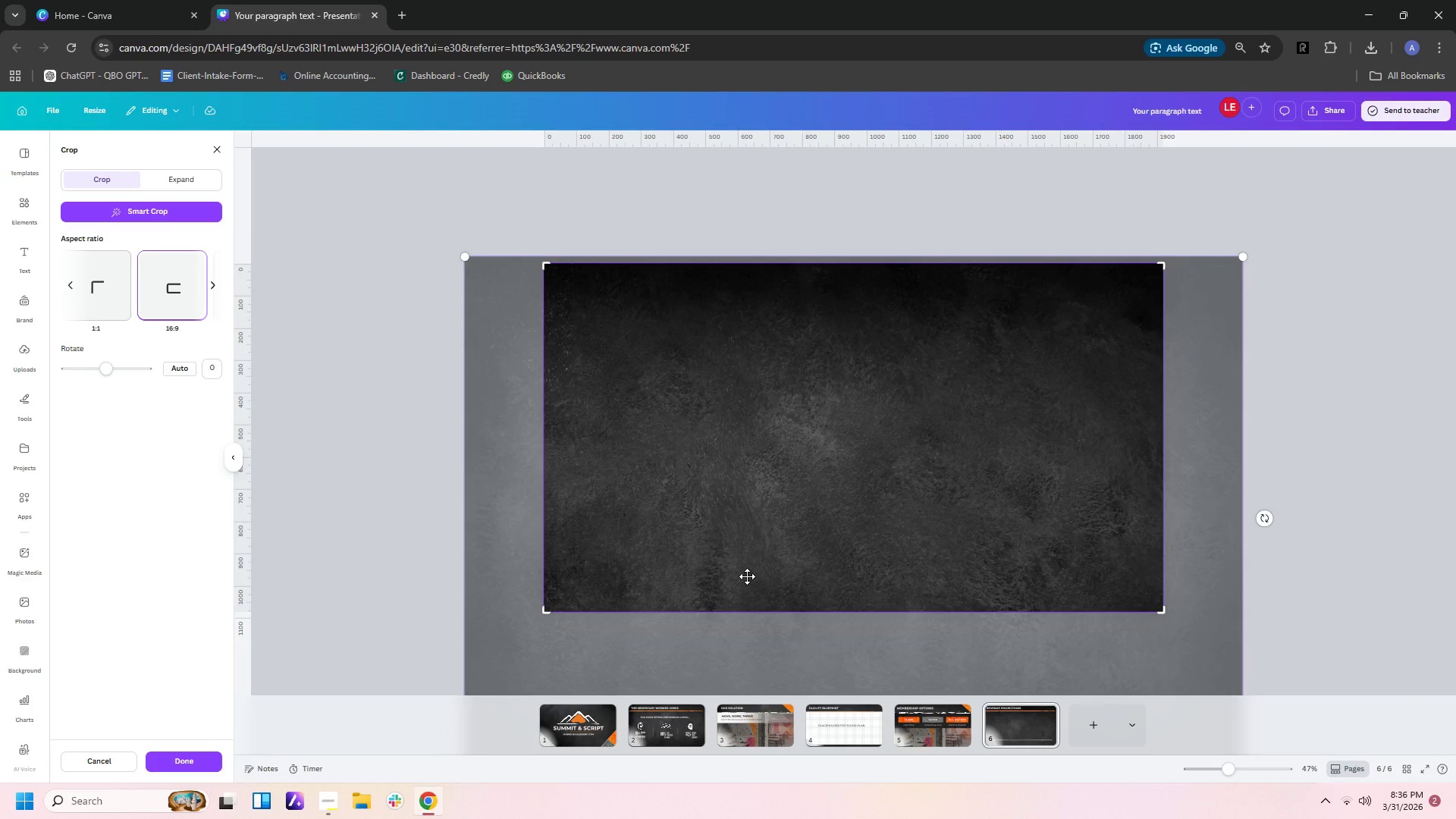 
wait(8.3)
 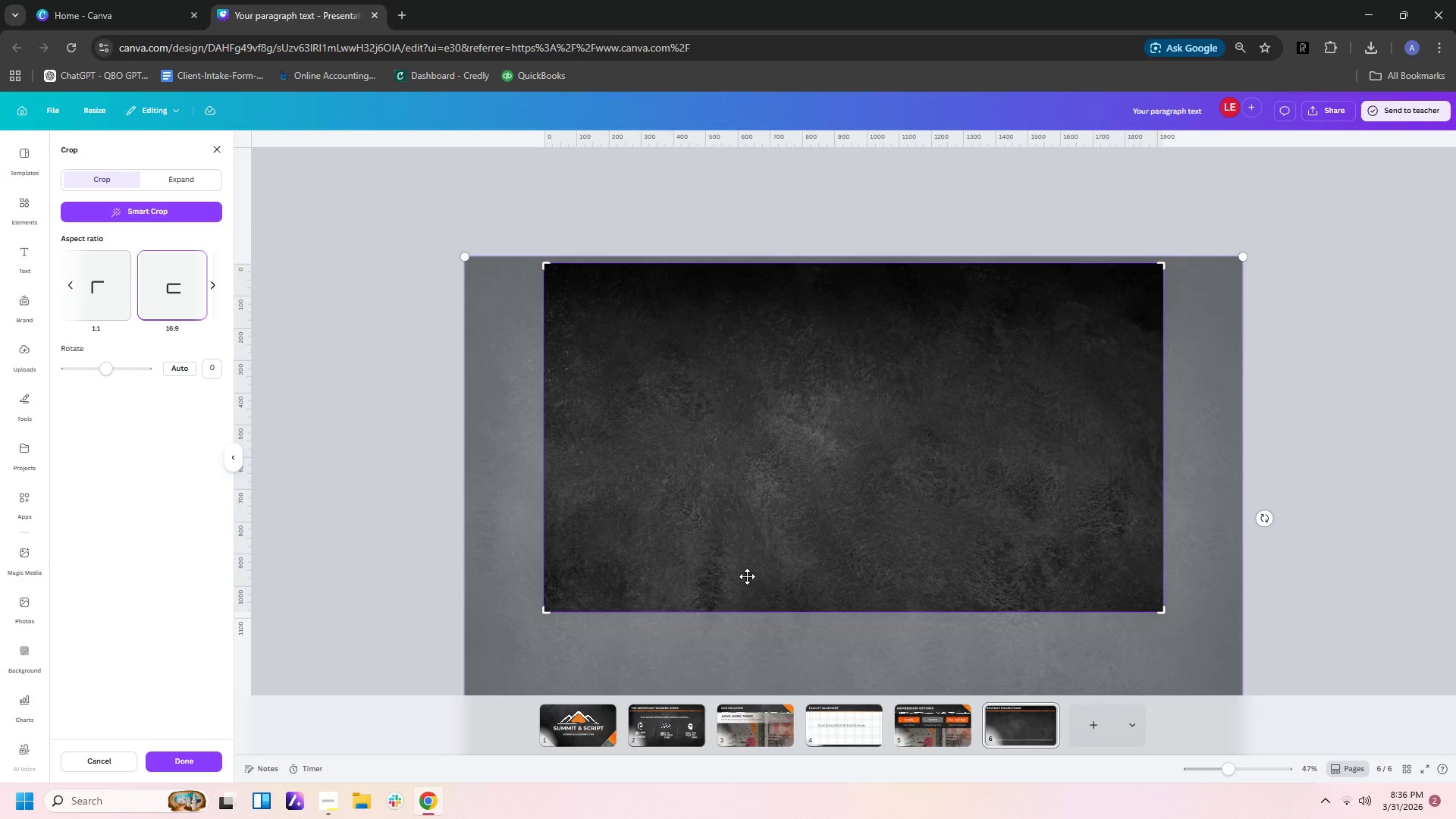 
scroll: coordinate [837, 359], scroll_direction: up, amount: 4.0
 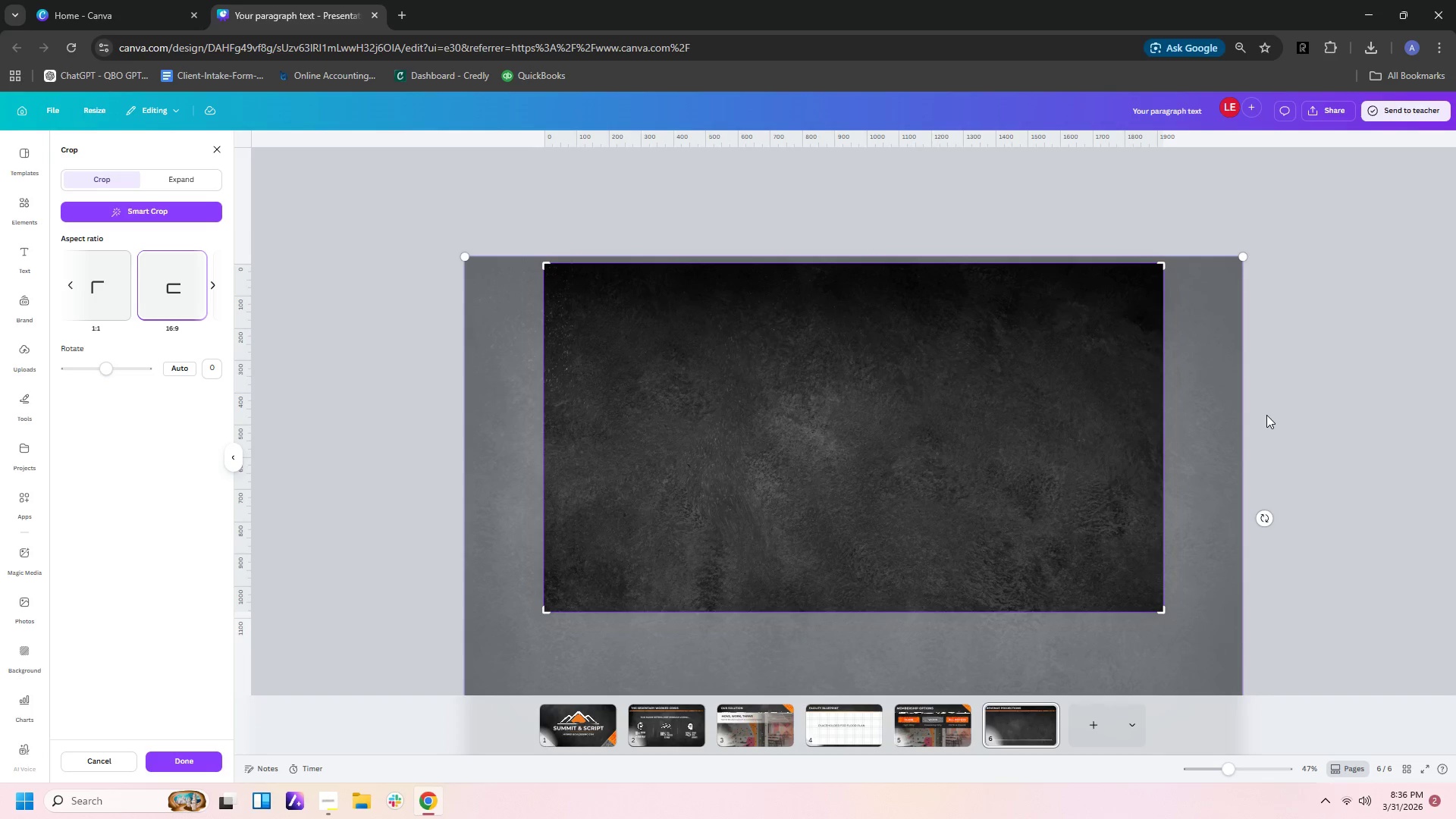 
left_click([1266, 415])
 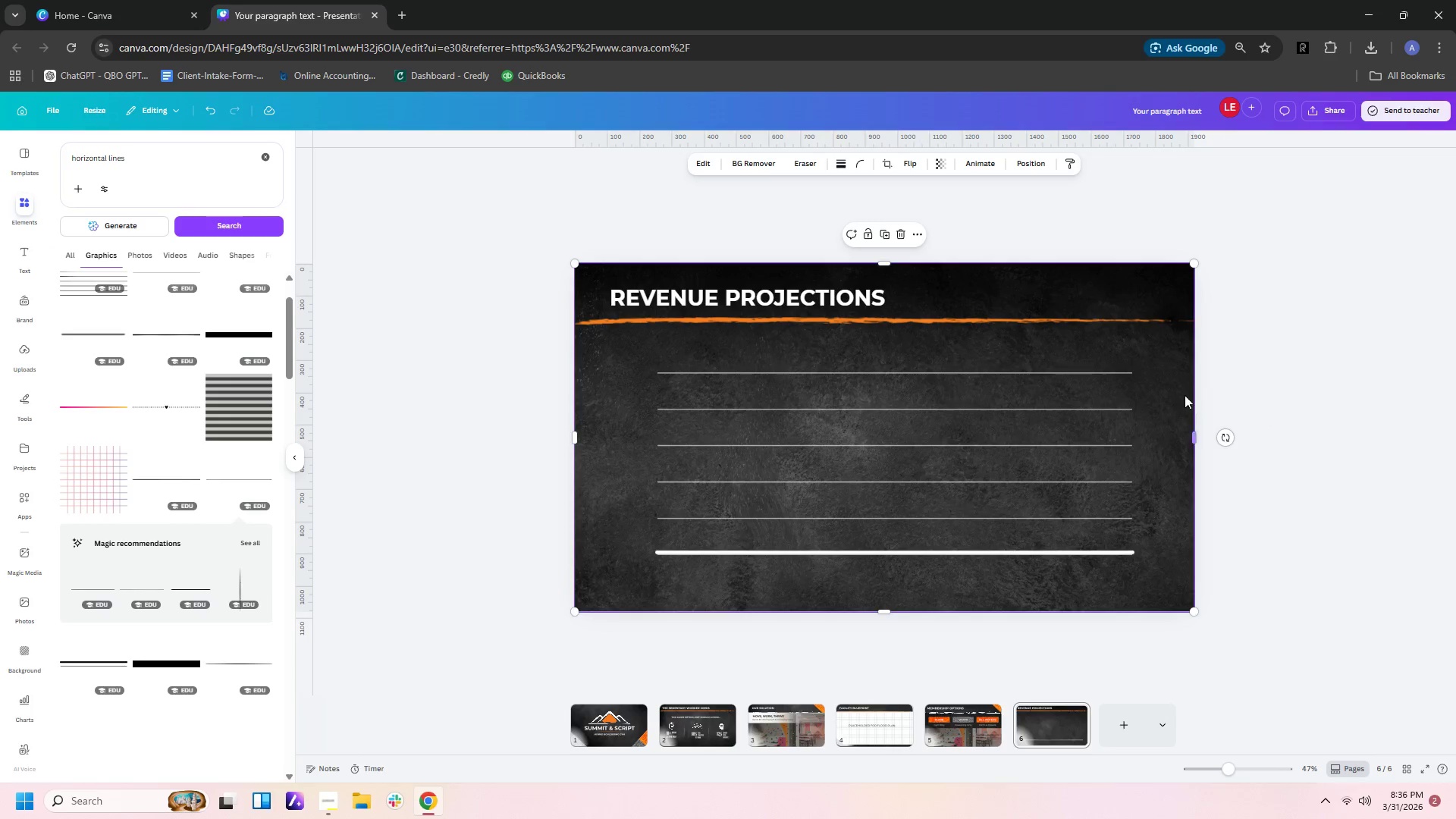 
left_click([1183, 387])
 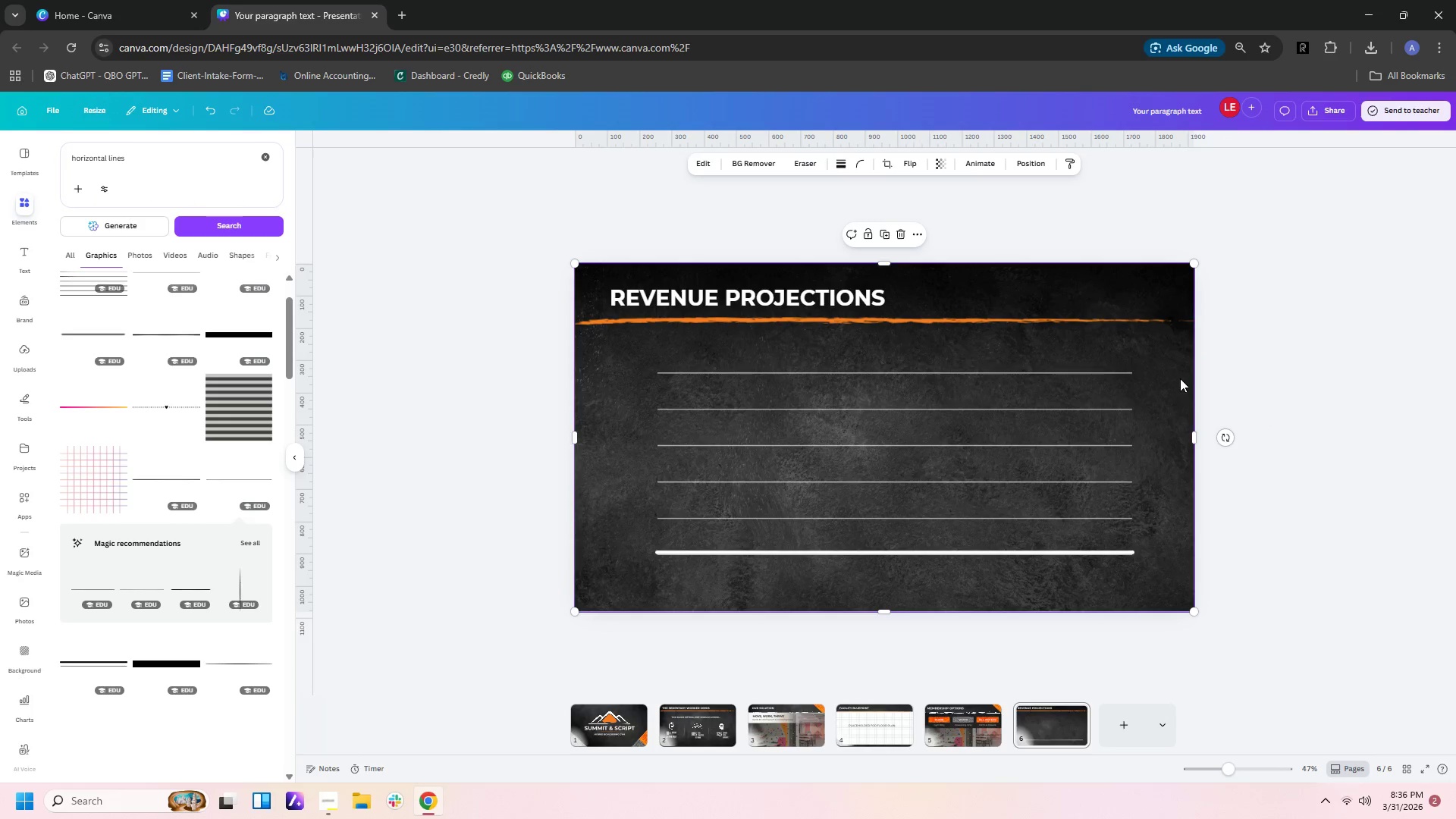 
scroll: coordinate [1280, 404], scroll_direction: up, amount: 2.0
 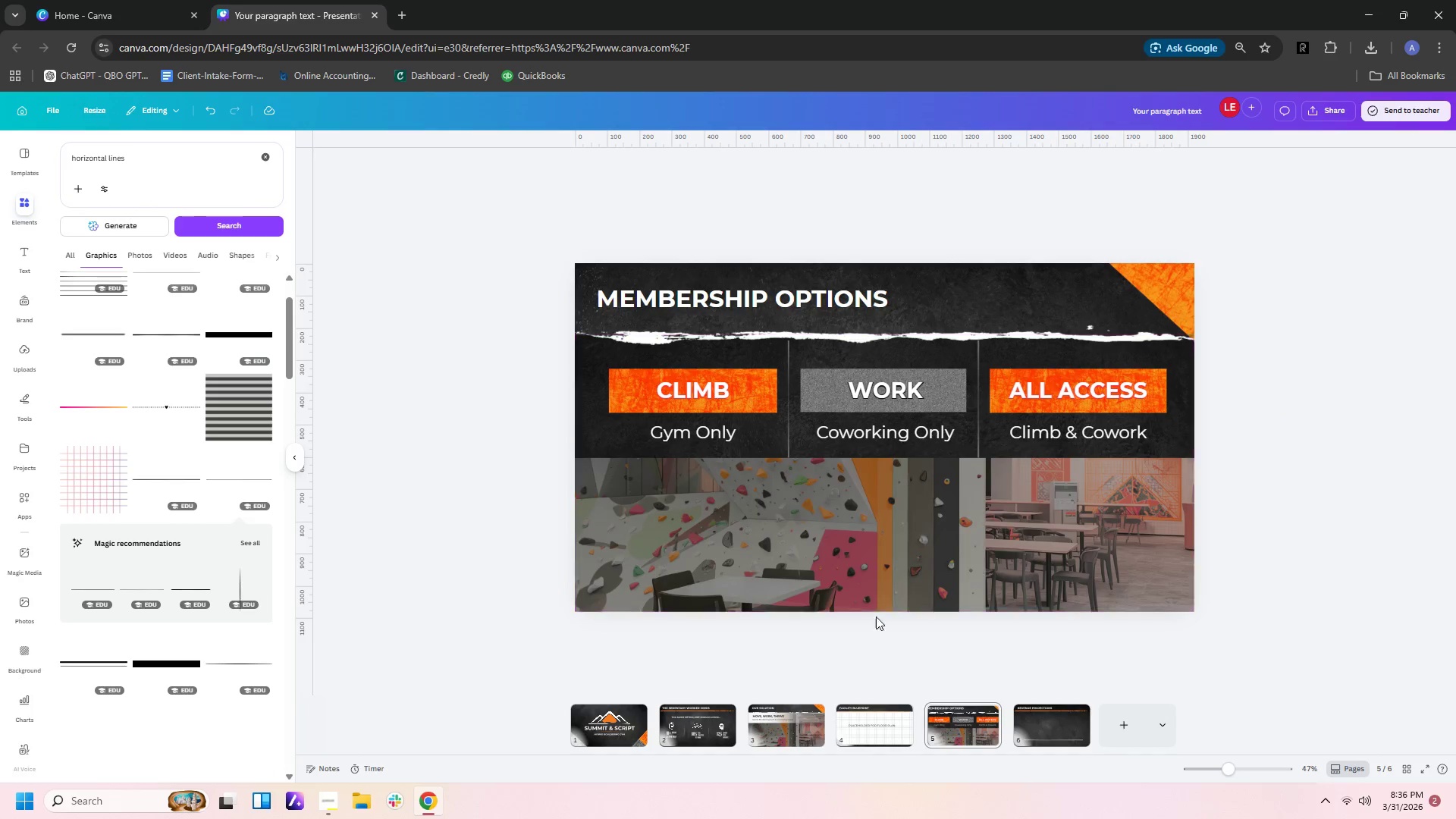 
mouse_move([895, 679])
 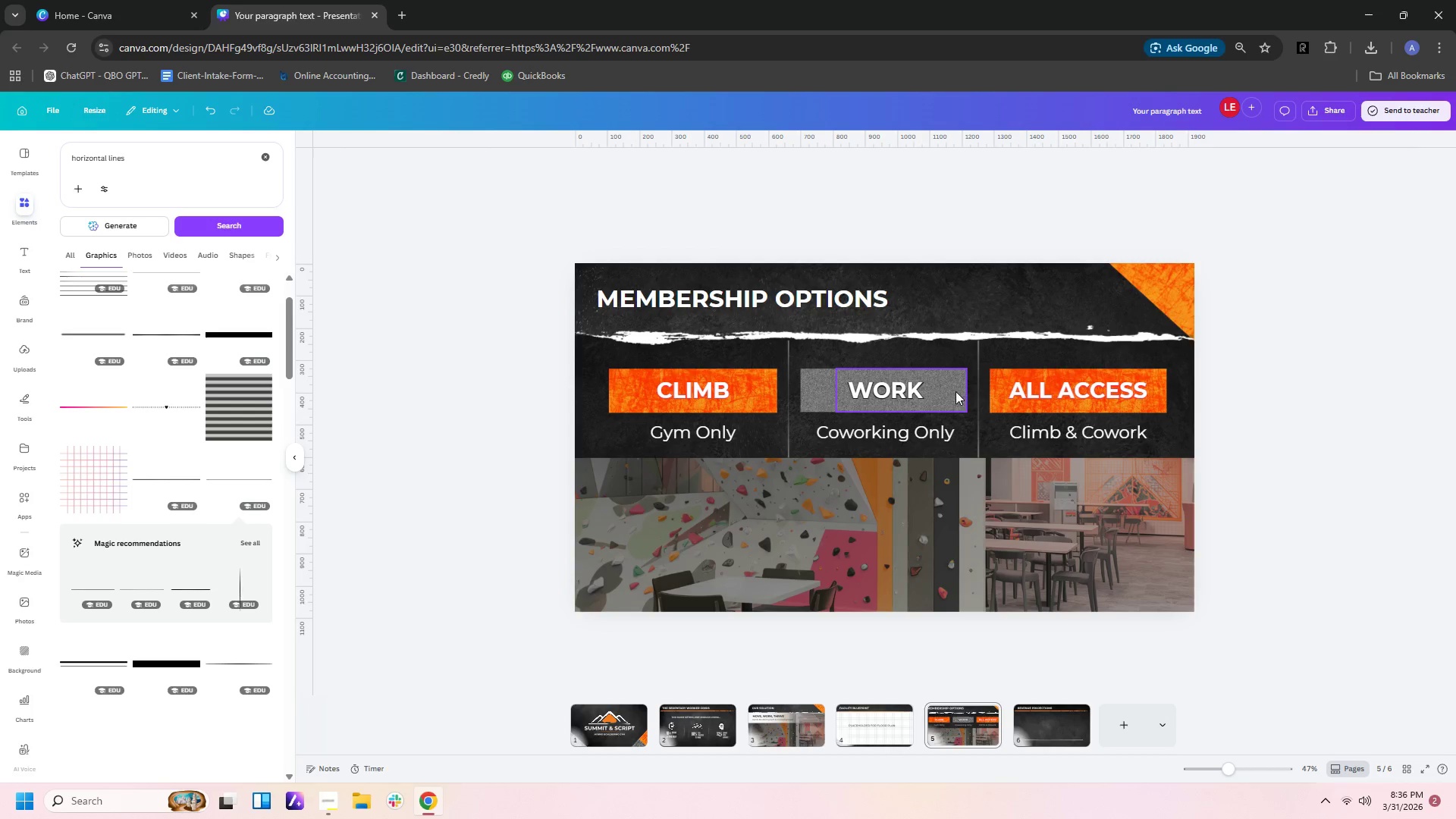 
left_click([955, 391])
 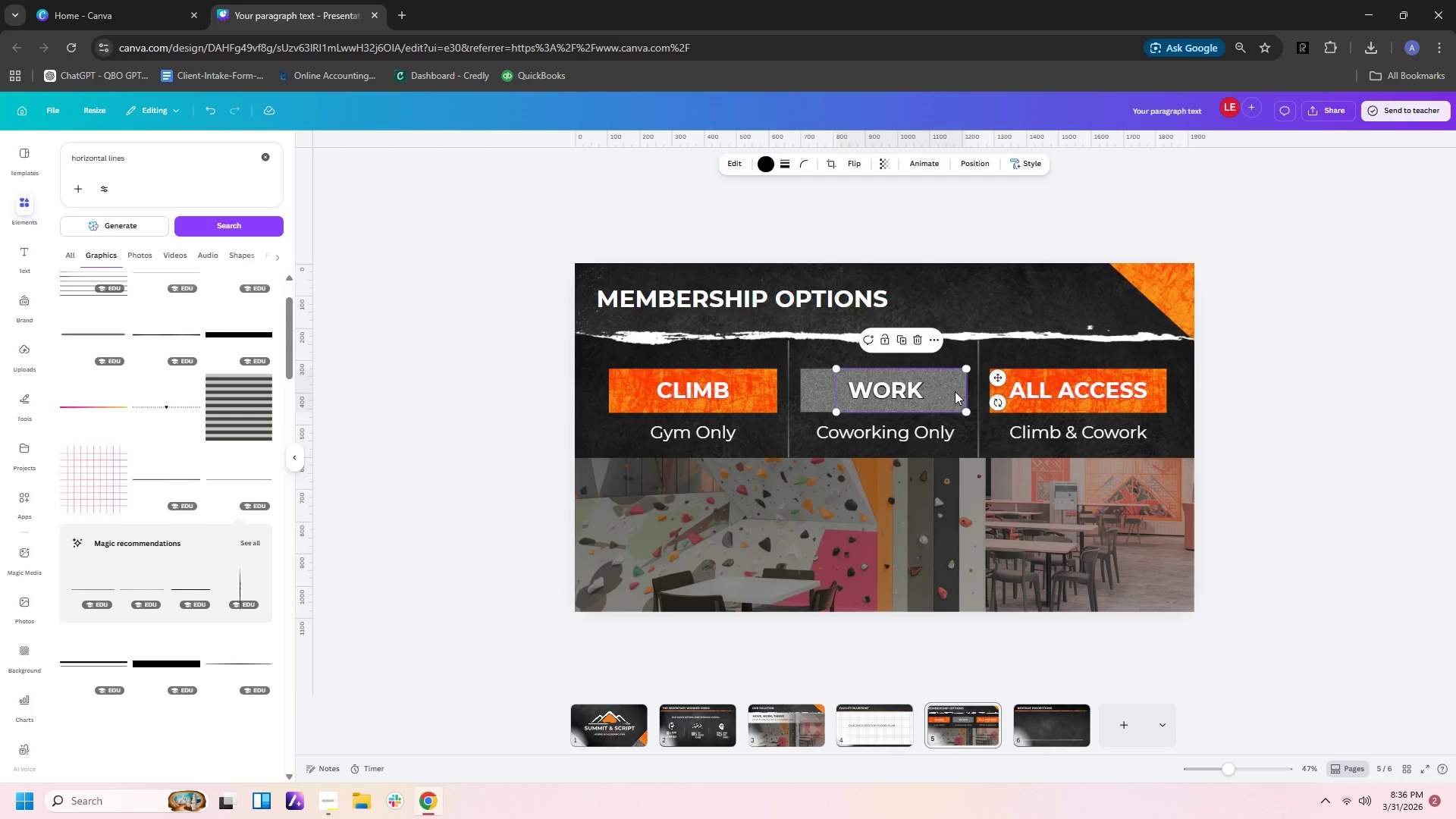 
key(Control+C)
 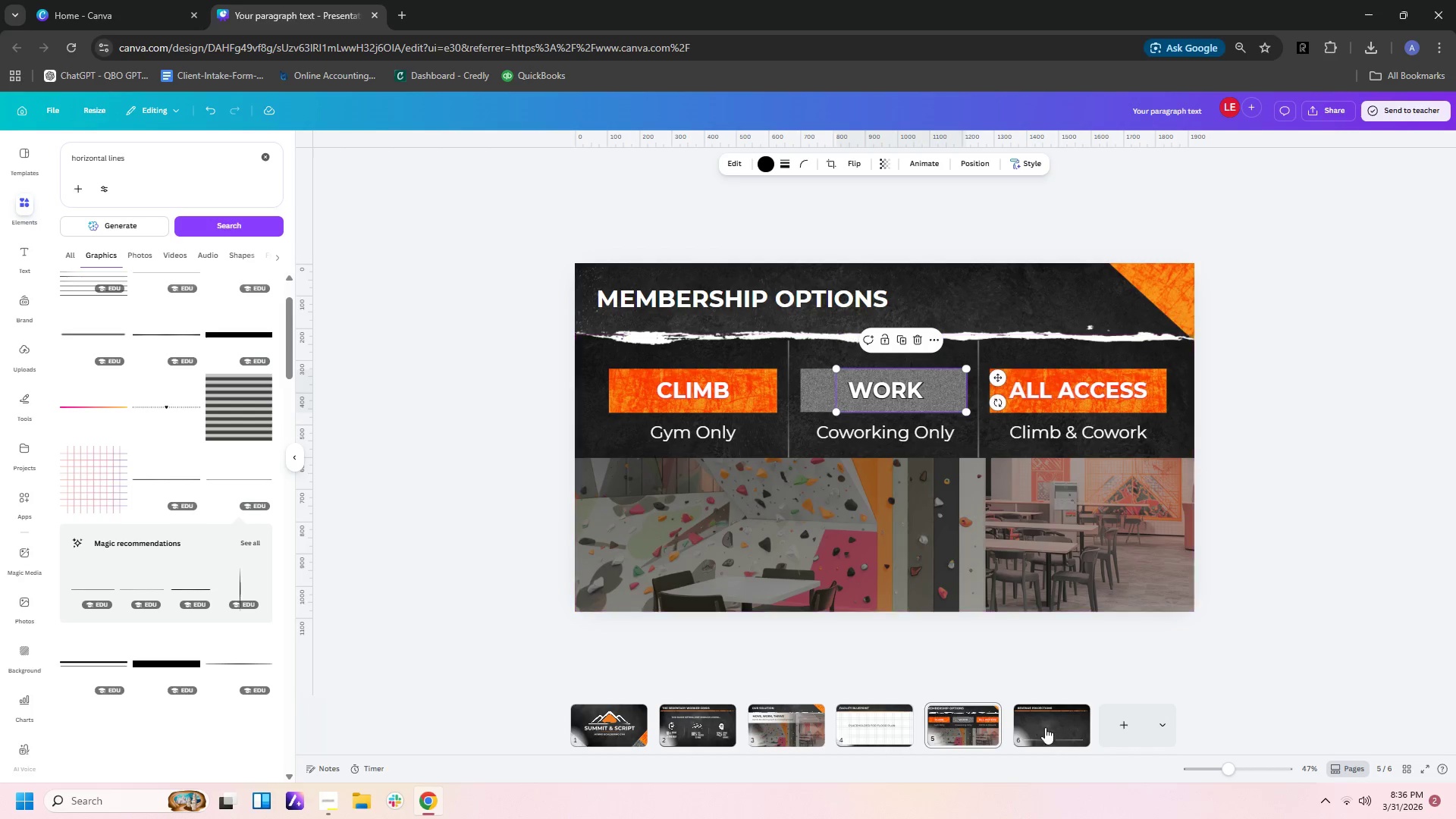 
left_click([1054, 732])
 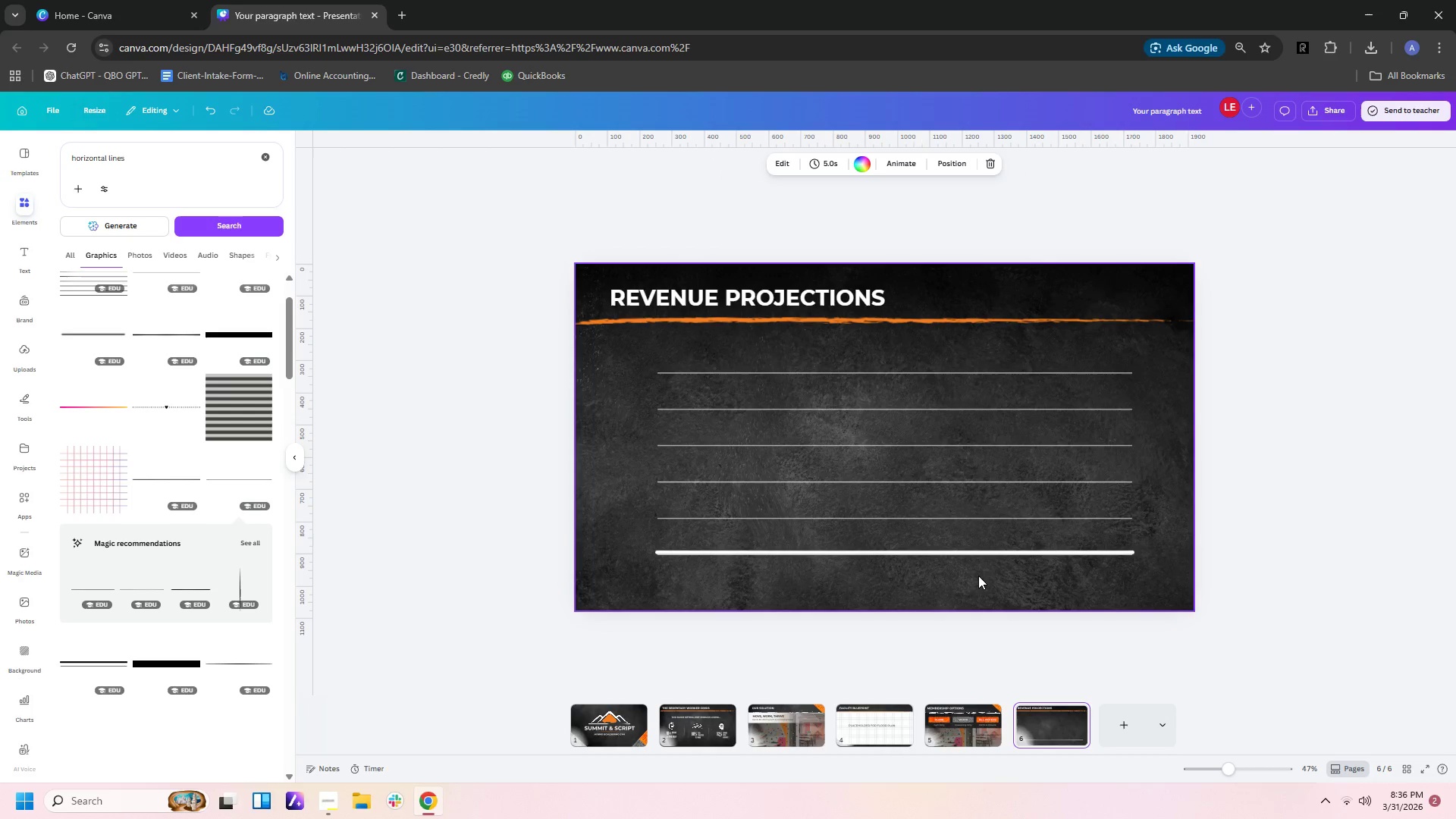 
left_click([978, 576])
 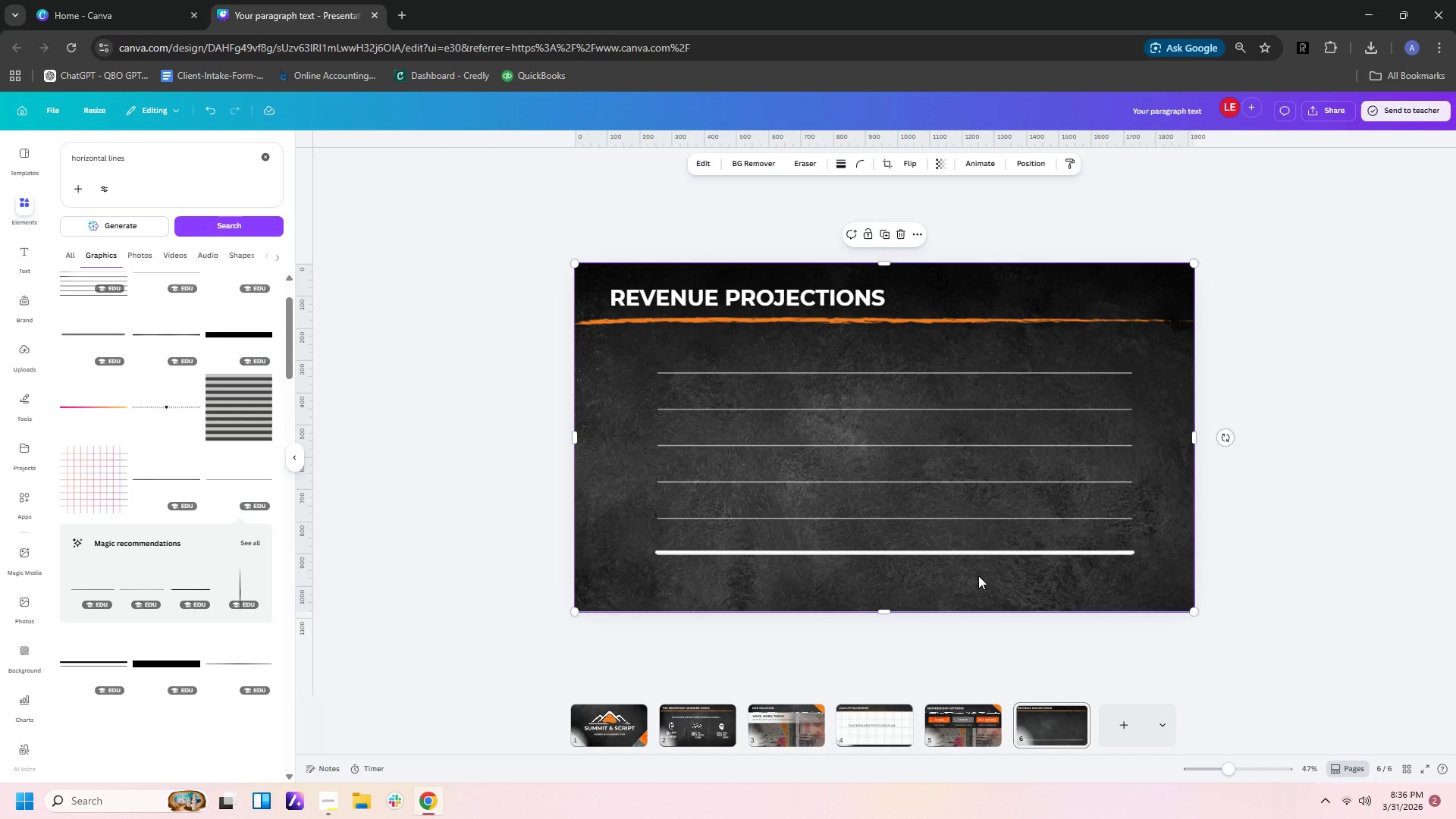 
key(Control+V)
 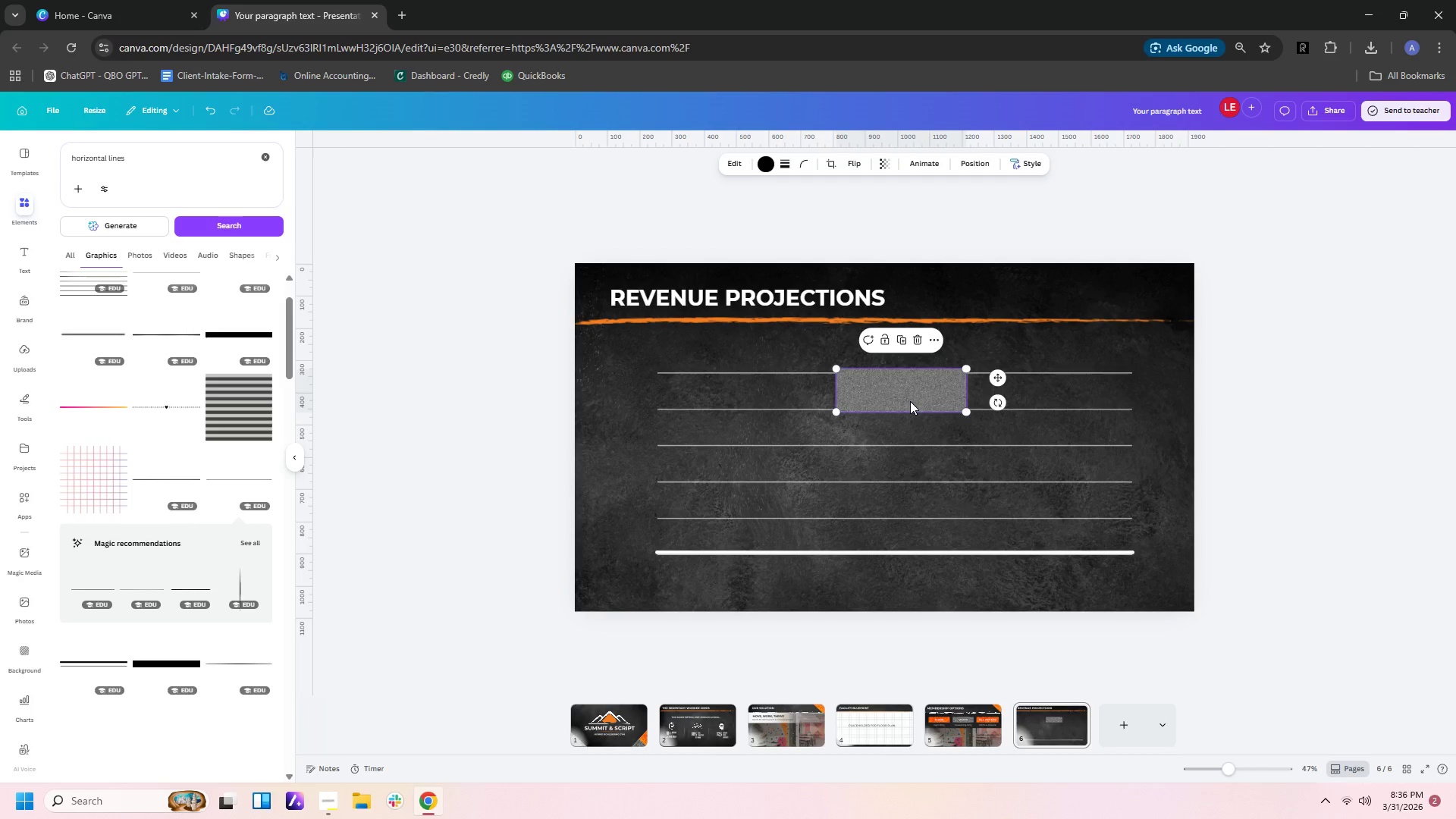 
left_click_drag(start_coordinate=[910, 401], to_coordinate=[912, 485])
 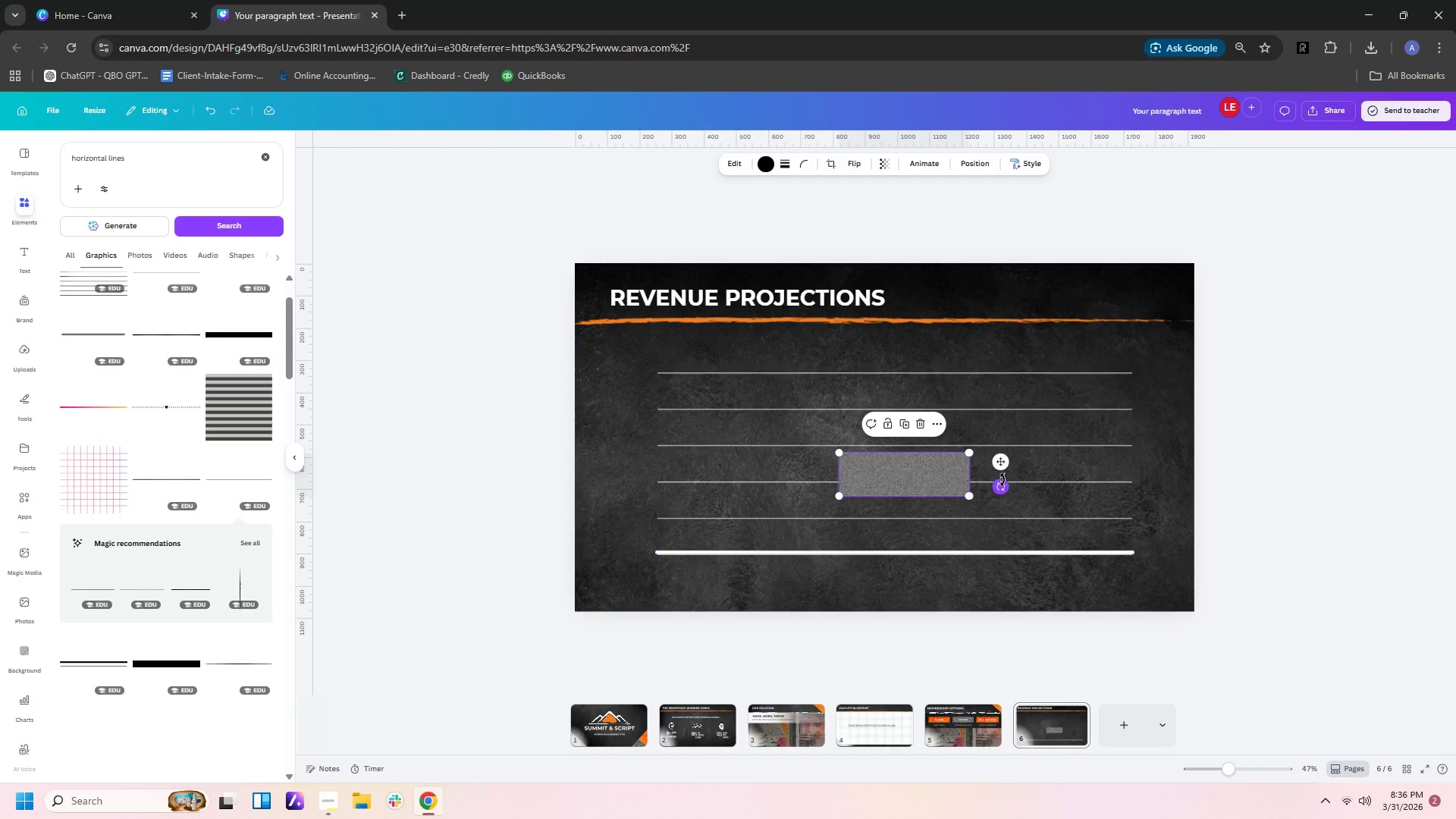 
left_click_drag(start_coordinate=[1003, 482], to_coordinate=[899, 588])
 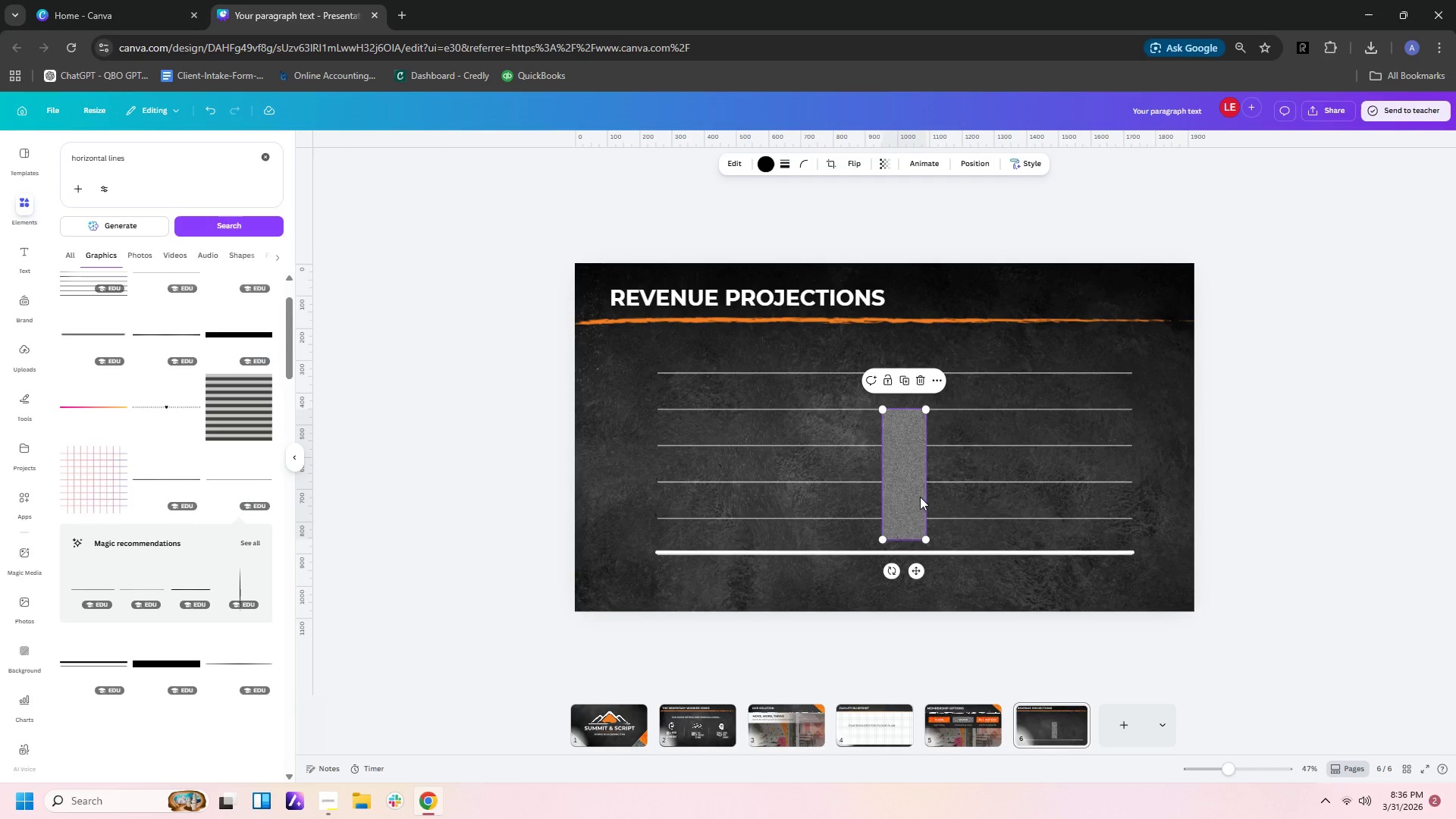 
left_click_drag(start_coordinate=[916, 497], to_coordinate=[715, 607])
 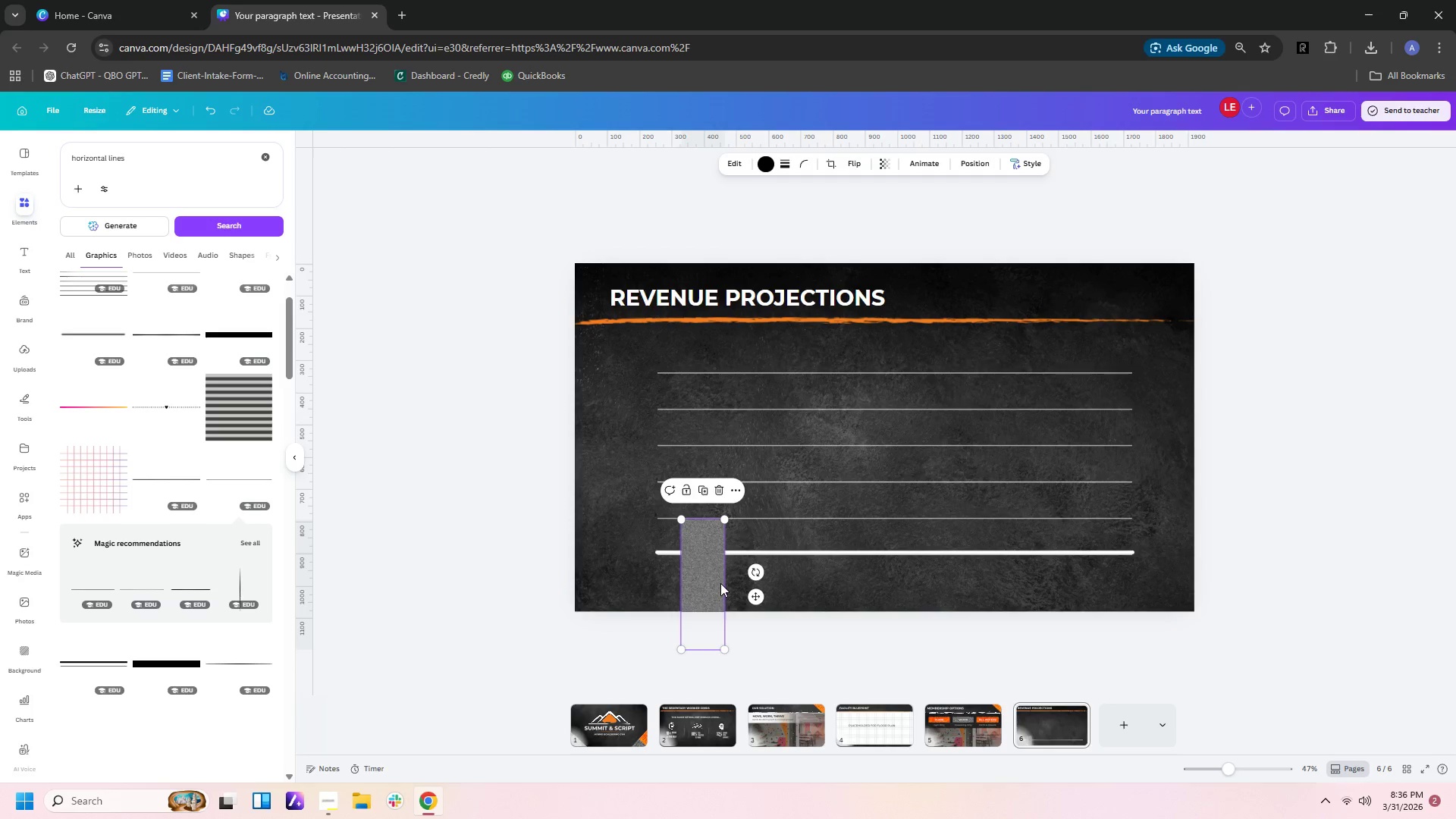 
double_click([720, 583])
 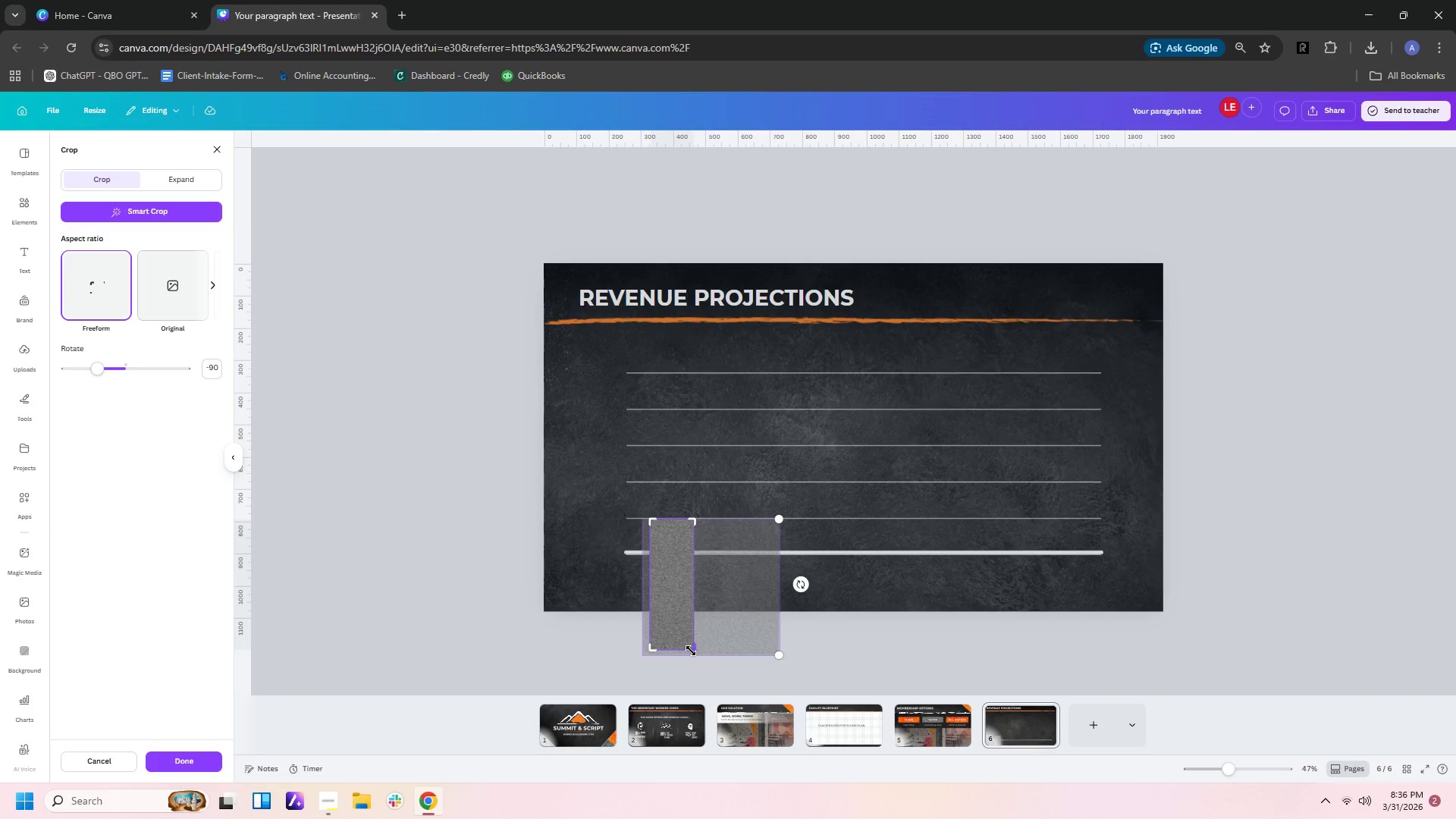 
left_click_drag(start_coordinate=[695, 650], to_coordinate=[695, 550])
 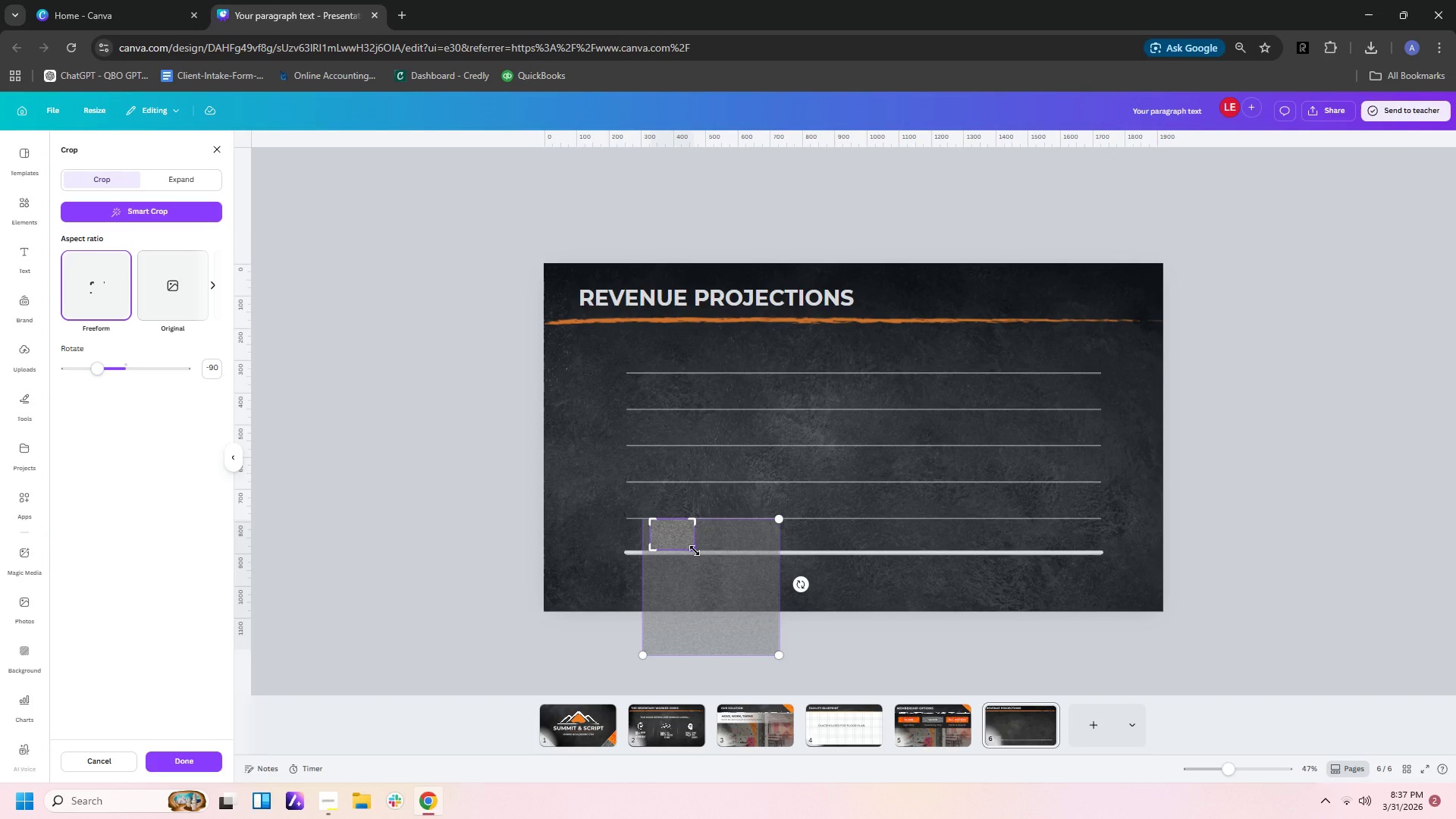 
left_click_drag(start_coordinate=[695, 551], to_coordinate=[717, 550])
 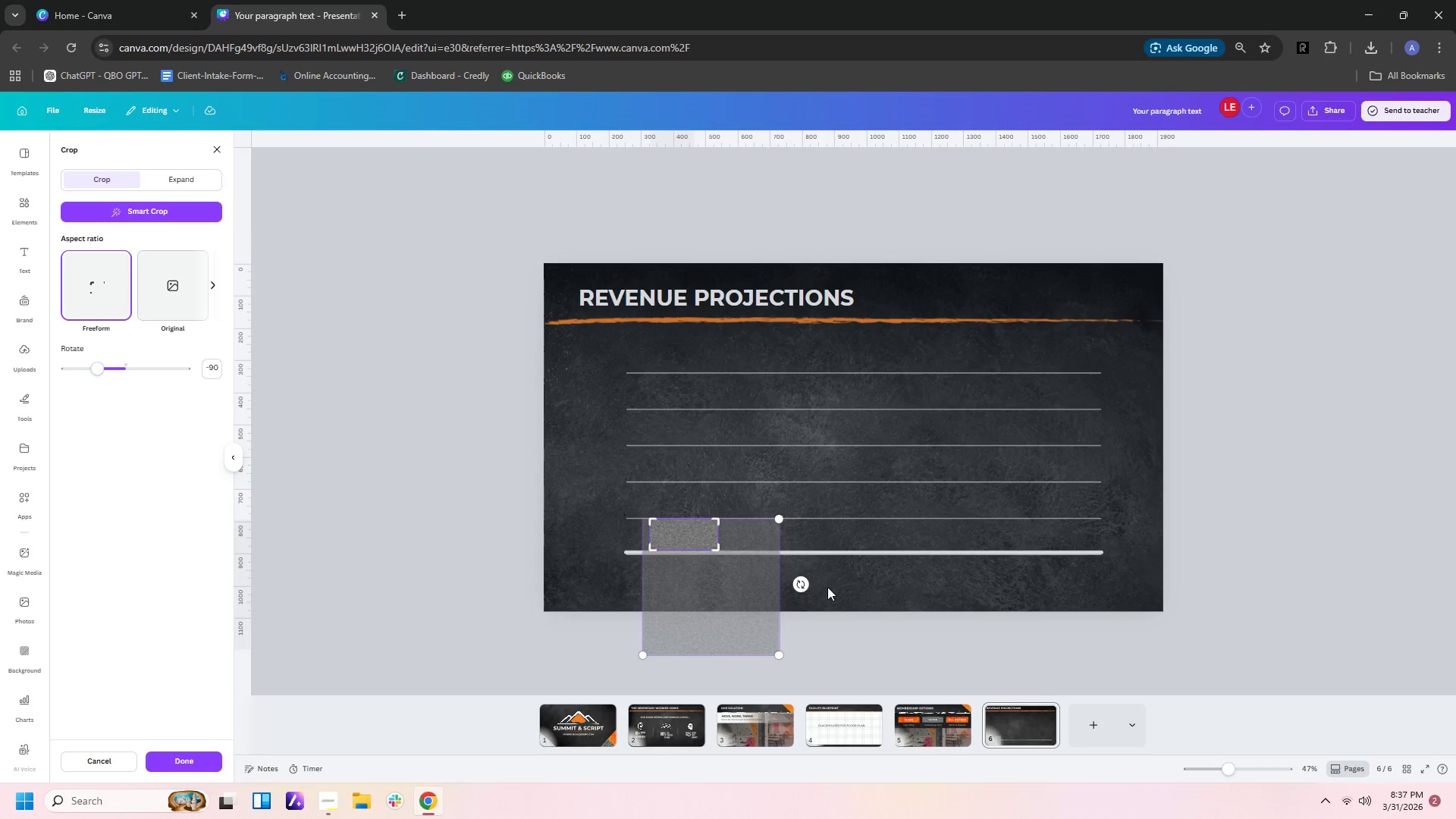 
left_click([827, 587])
 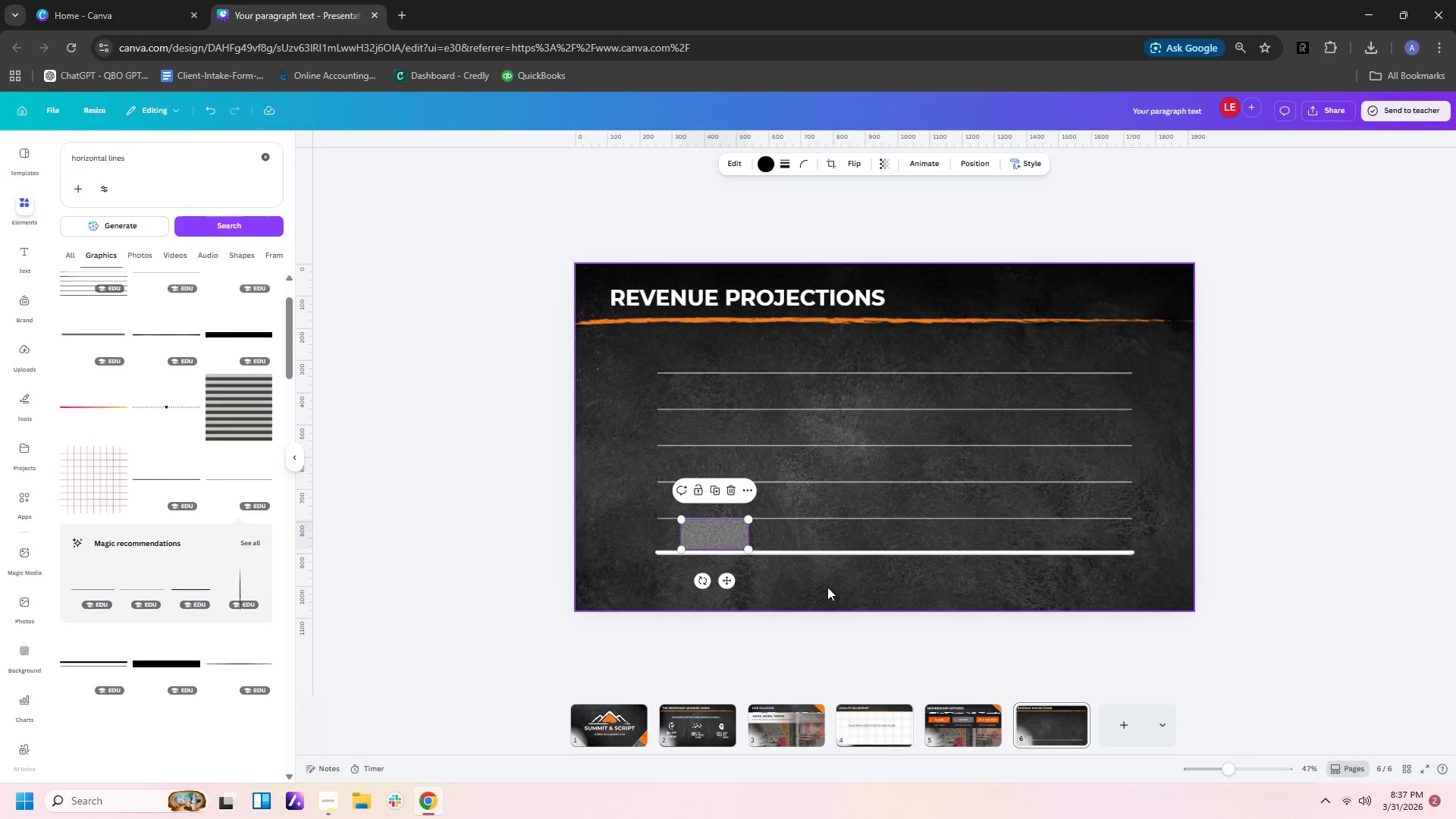 
left_click([827, 587])
 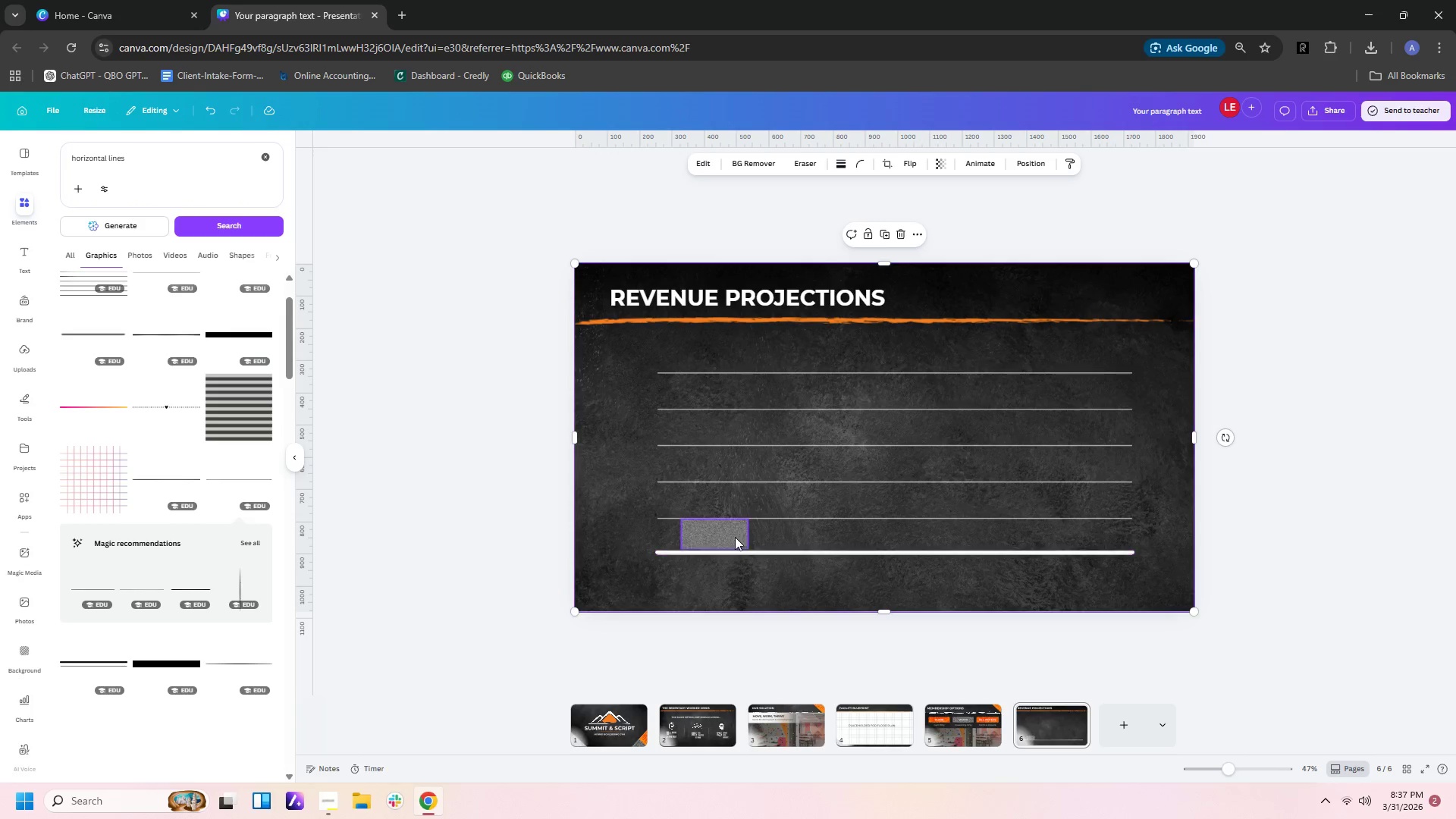 
left_click([730, 535])
 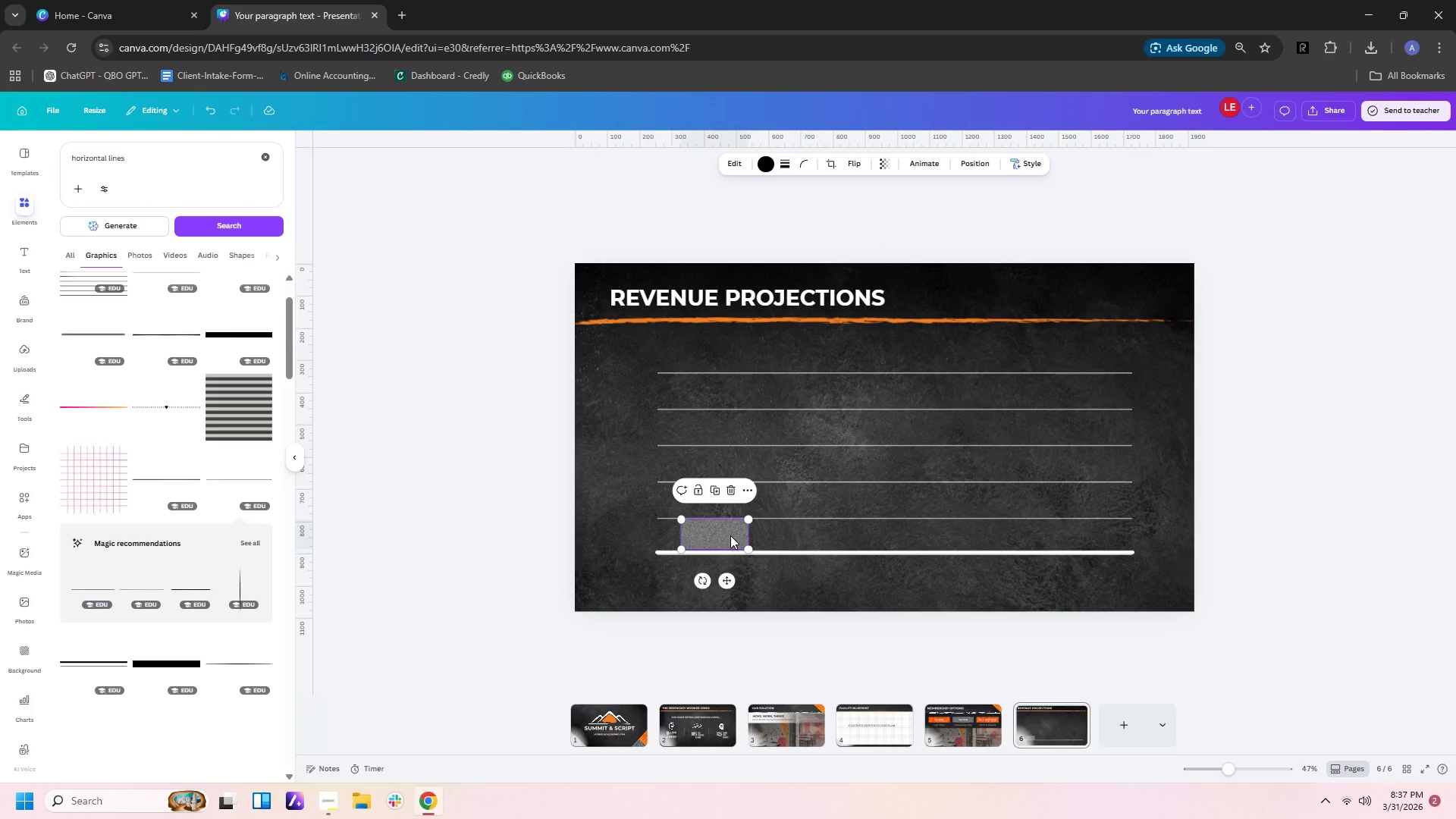 
key(Control+V)
 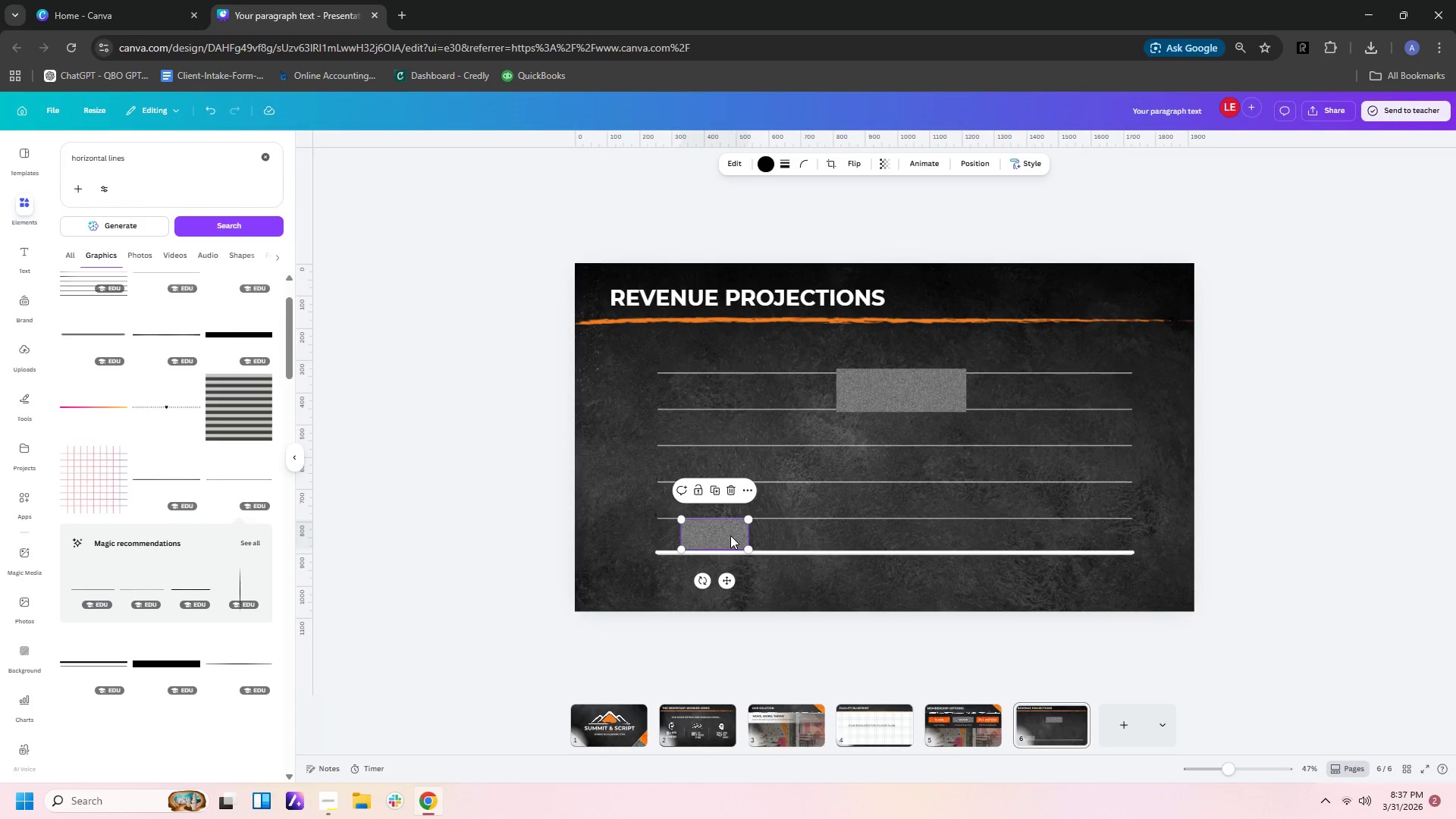 
left_click([730, 535])
 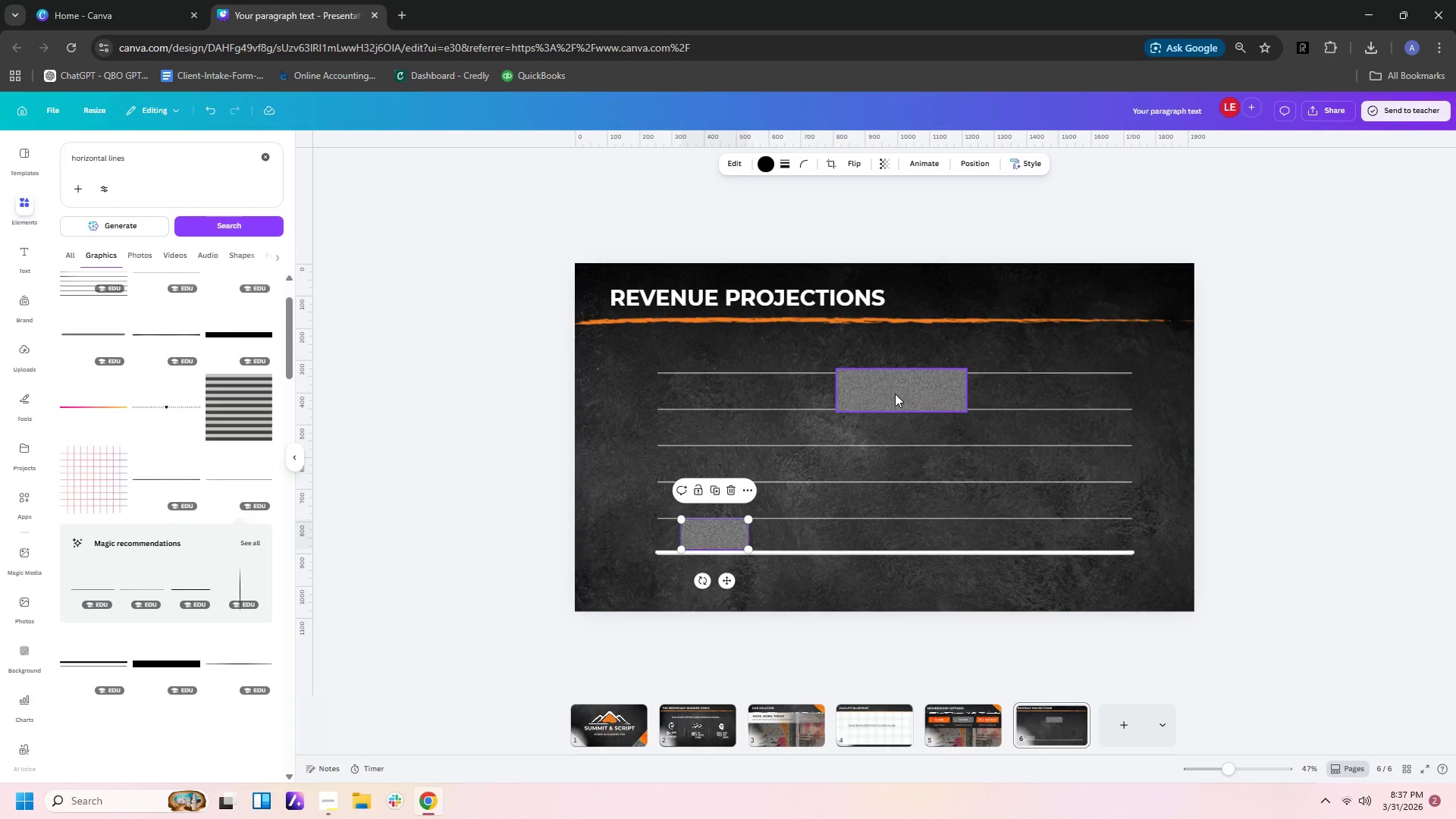 
left_click_drag(start_coordinate=[895, 394], to_coordinate=[860, 525])
 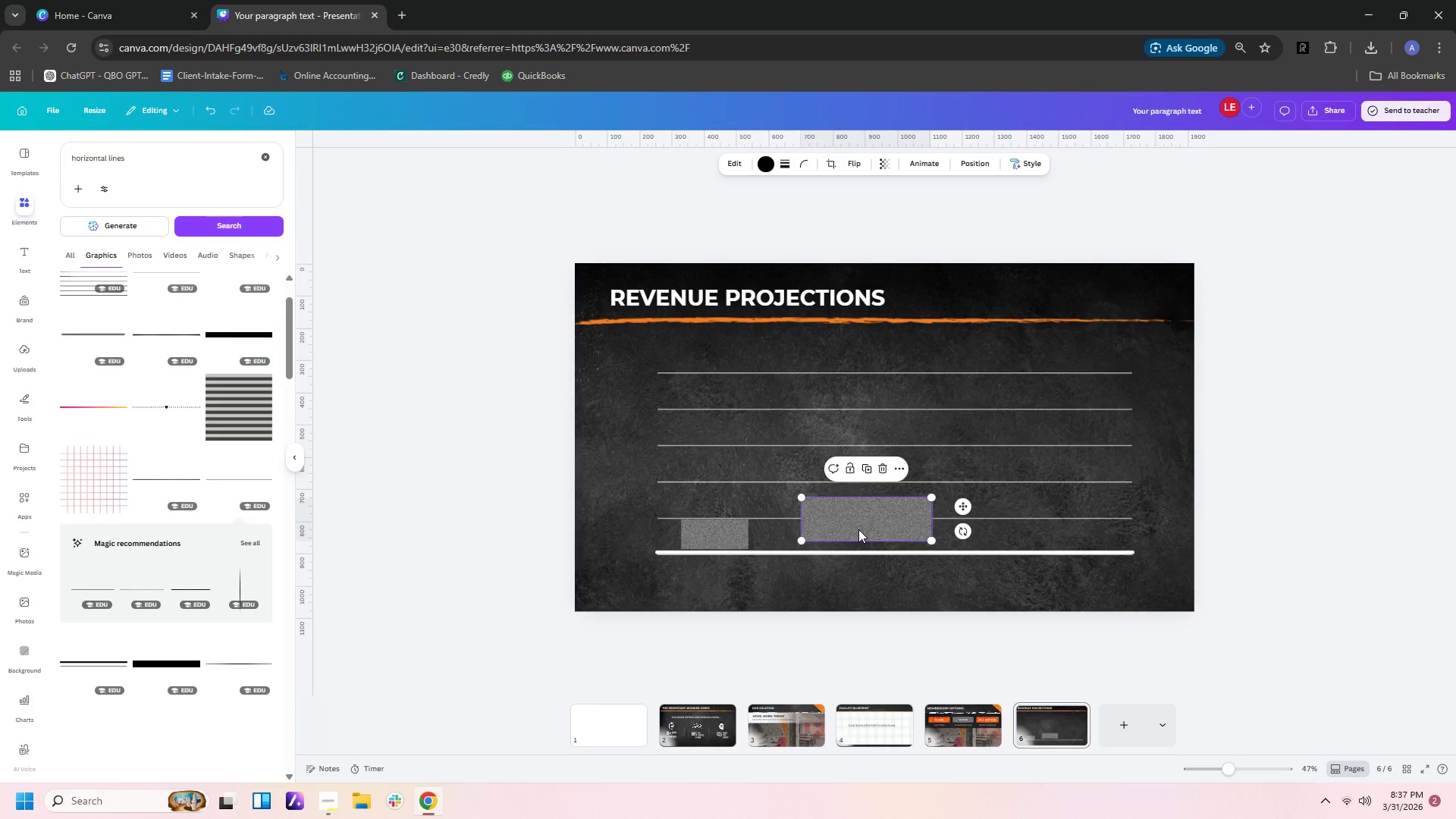 
left_click([858, 529])
 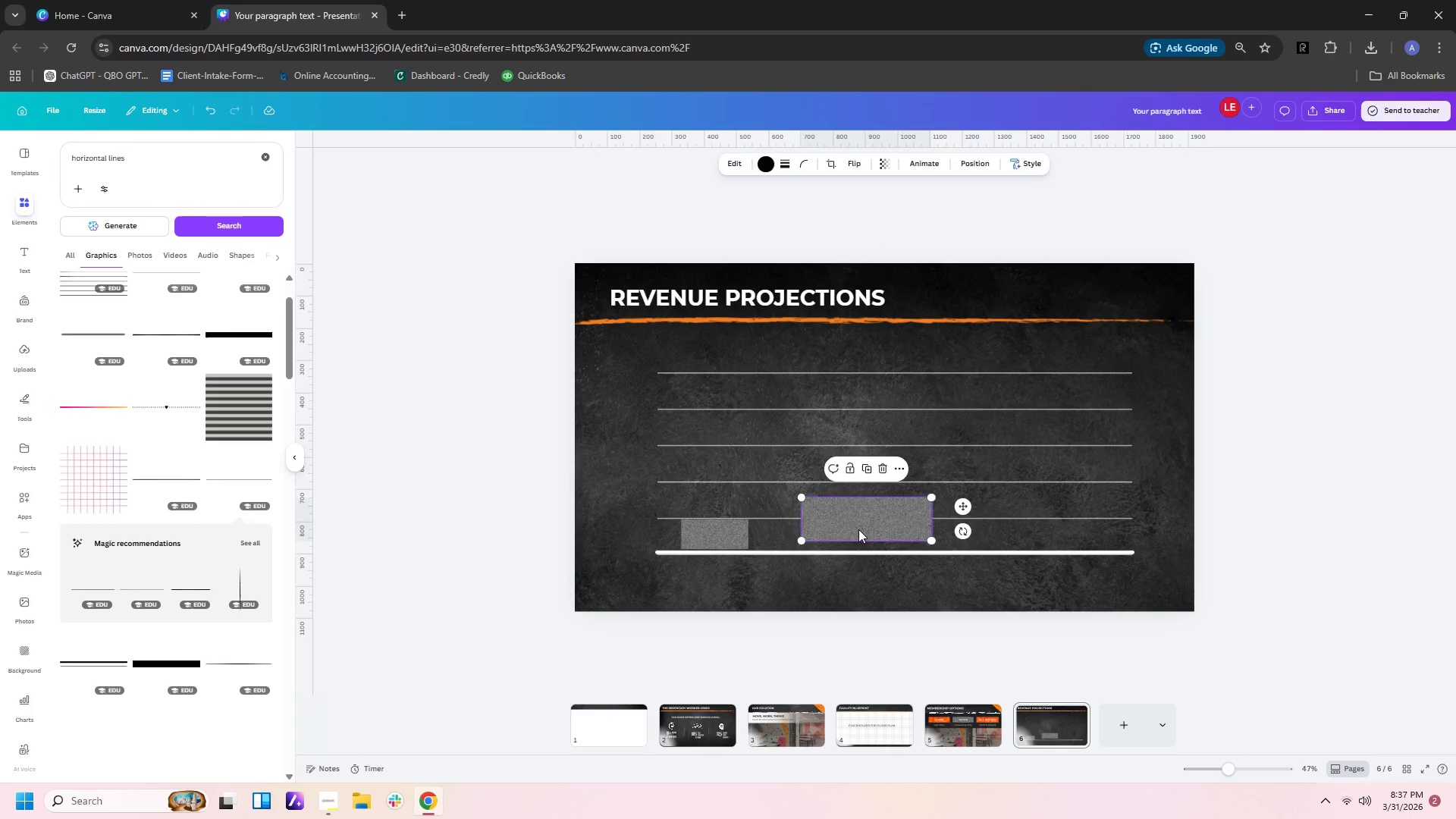 
key(Delete)
 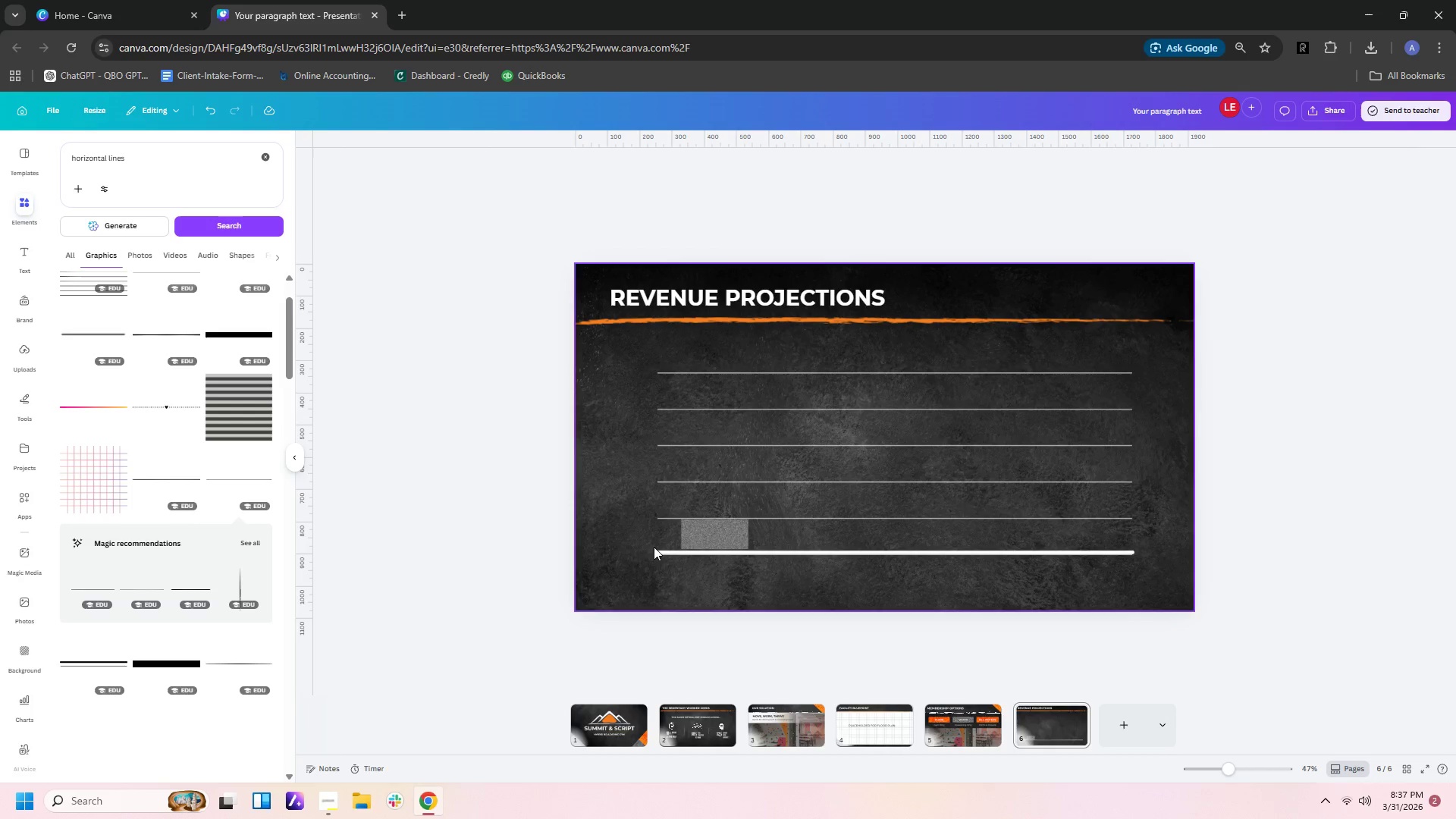 
left_click([728, 533])
 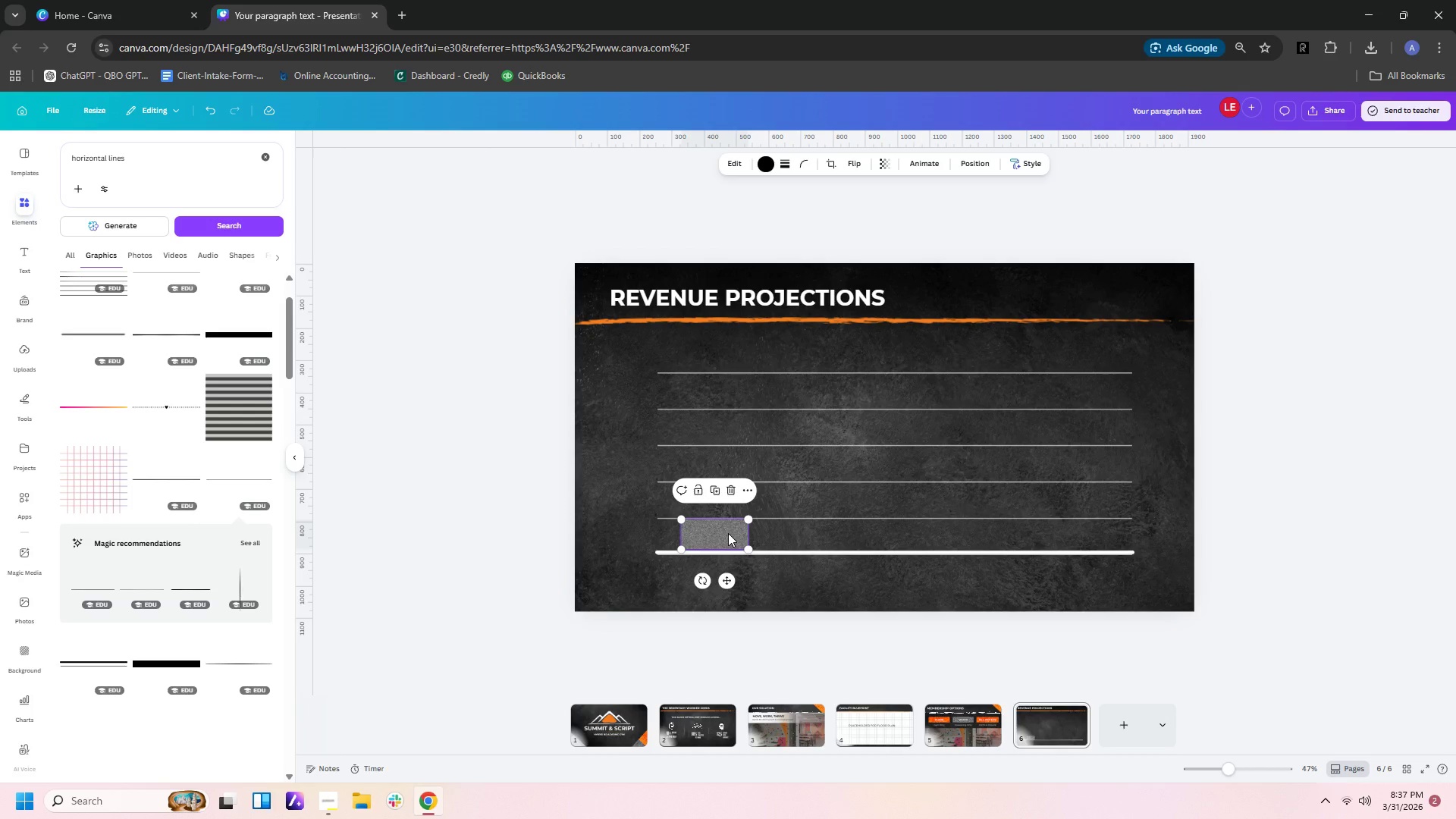 
key(Control+C)
 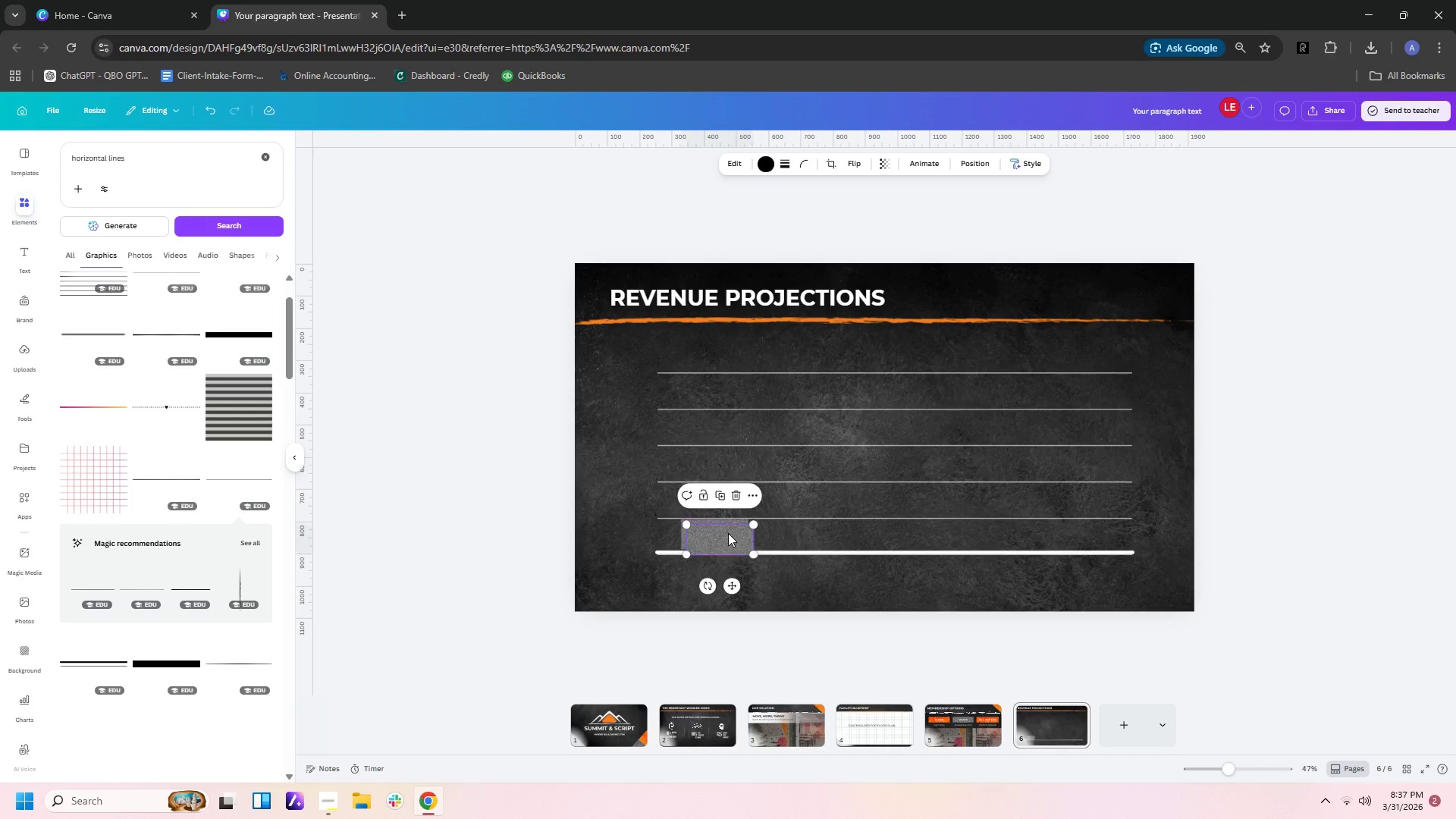 
key(Control+V)
 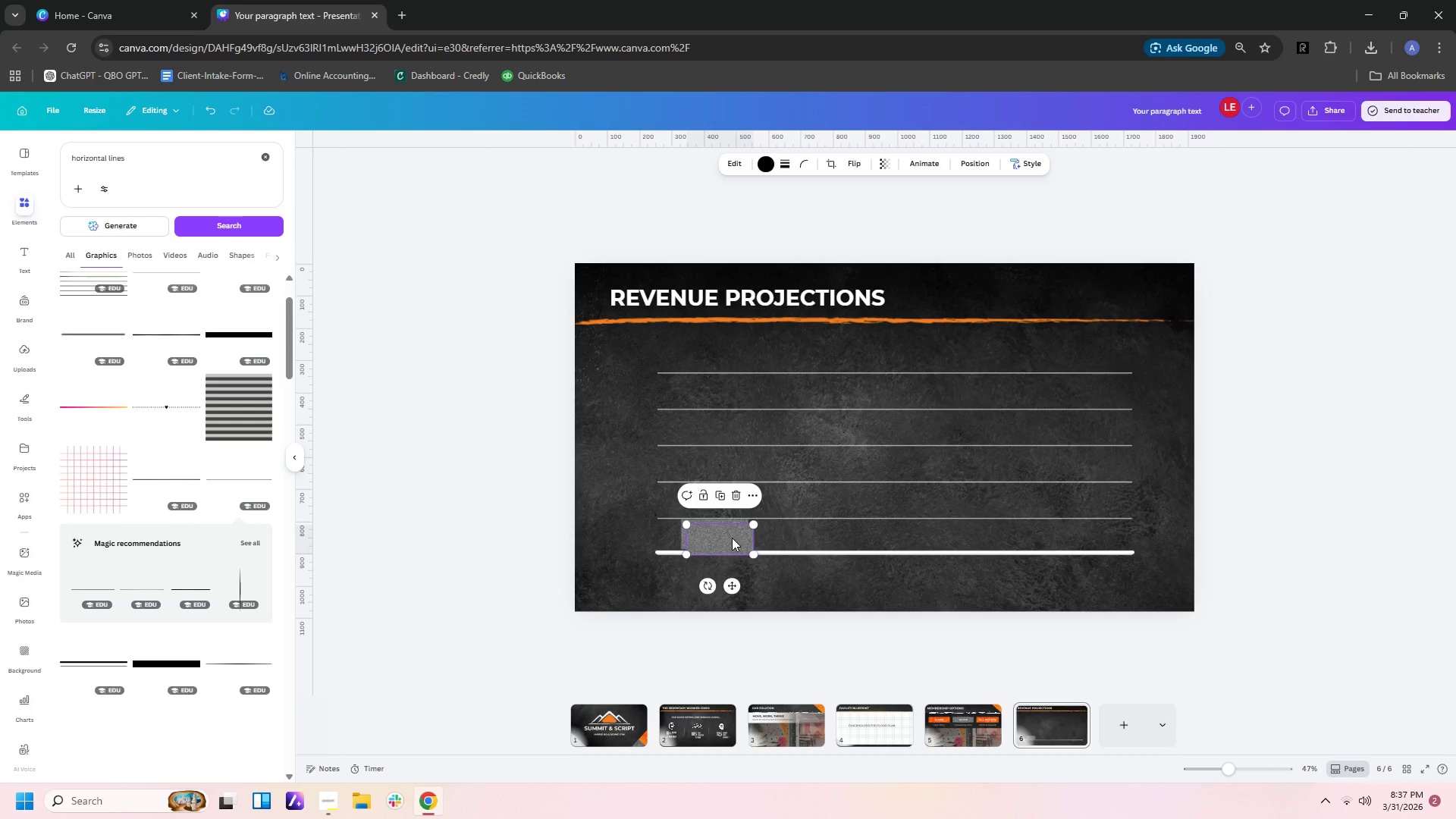 
left_click_drag(start_coordinate=[732, 538], to_coordinate=[853, 529])
 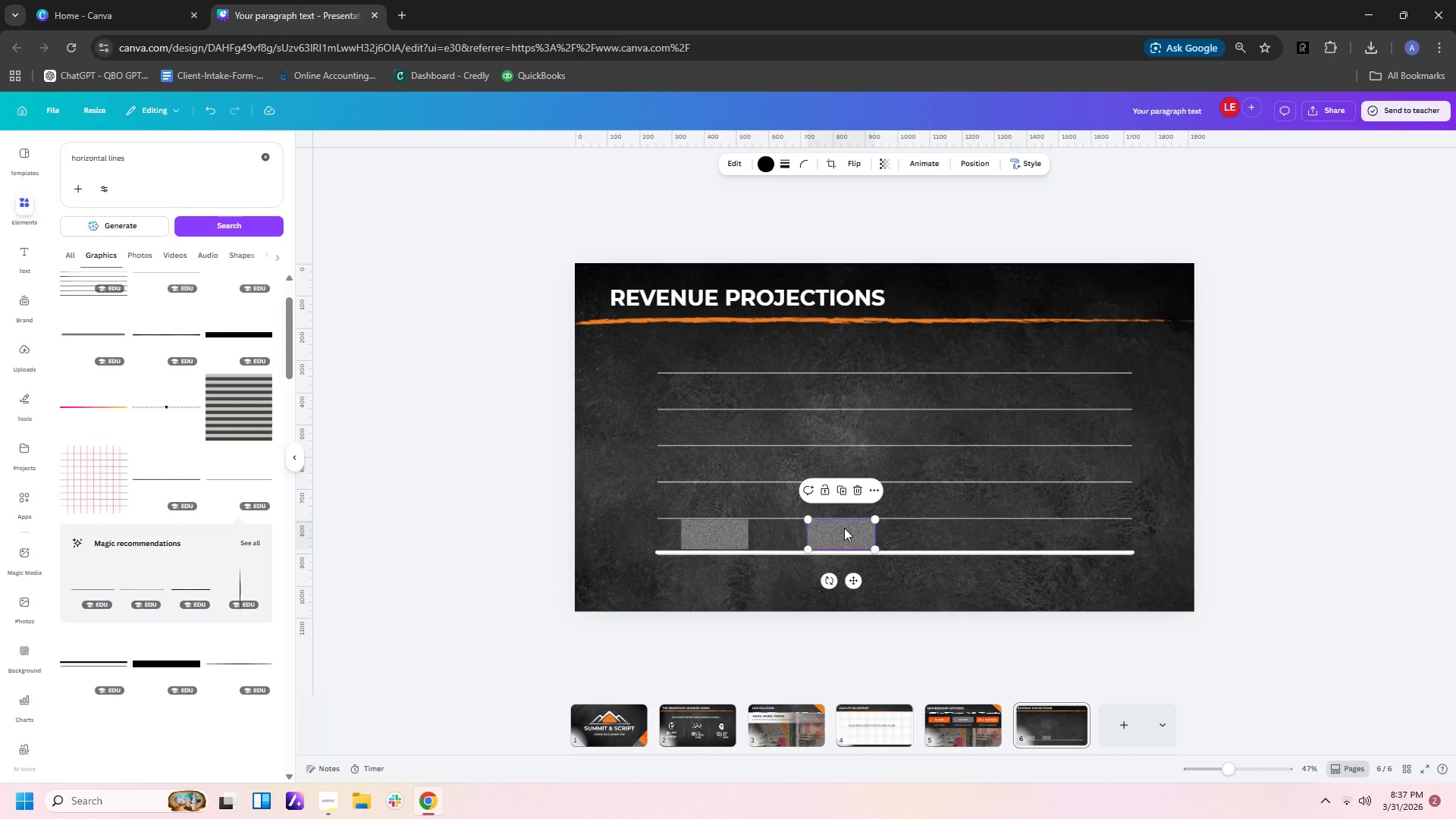 
double_click([844, 529])
 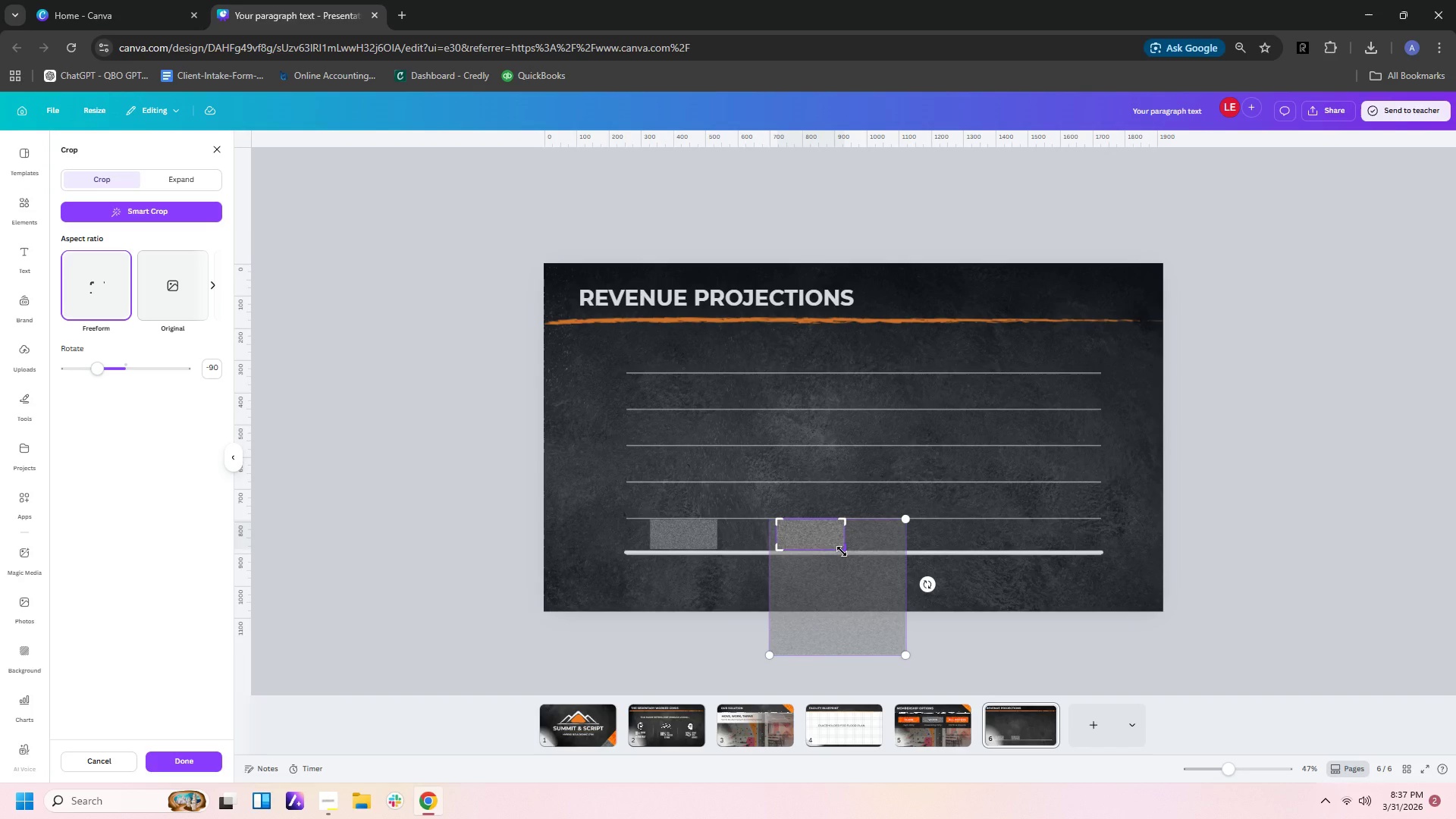 
left_click_drag(start_coordinate=[842, 551], to_coordinate=[846, 639])
 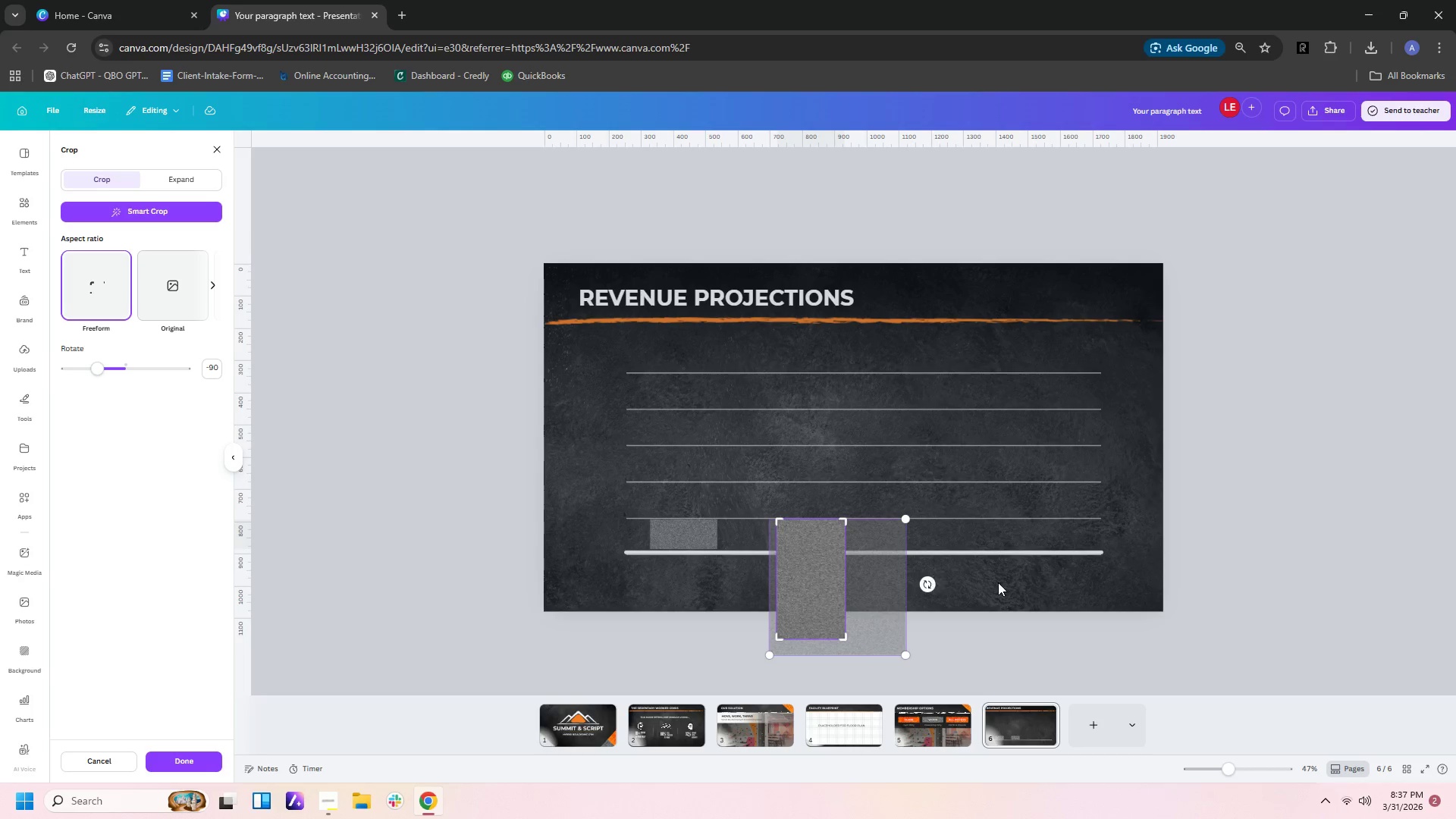 
left_click([998, 582])
 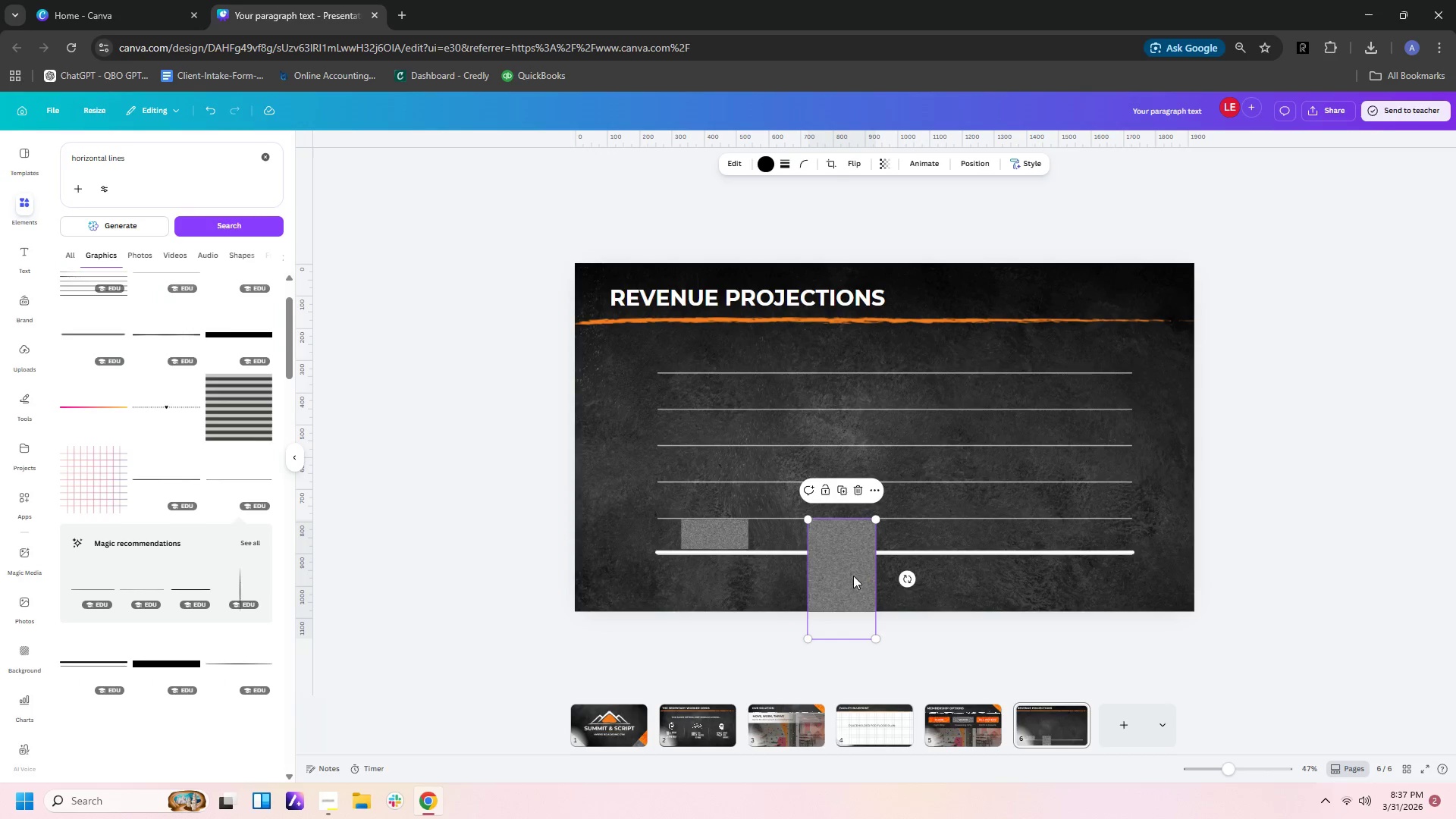 
left_click([852, 576])
 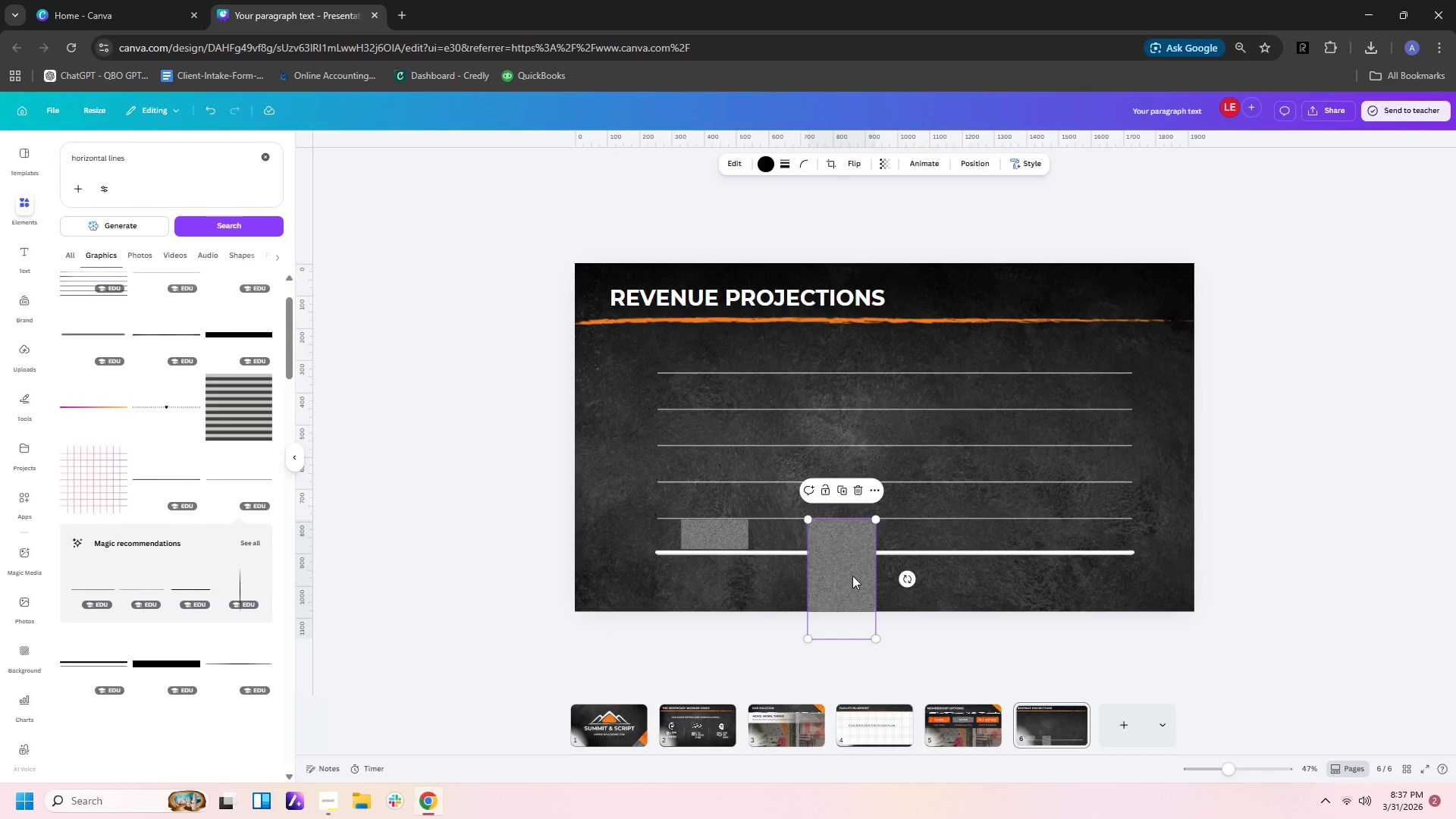 
left_click_drag(start_coordinate=[852, 576], to_coordinate=[849, 487])
 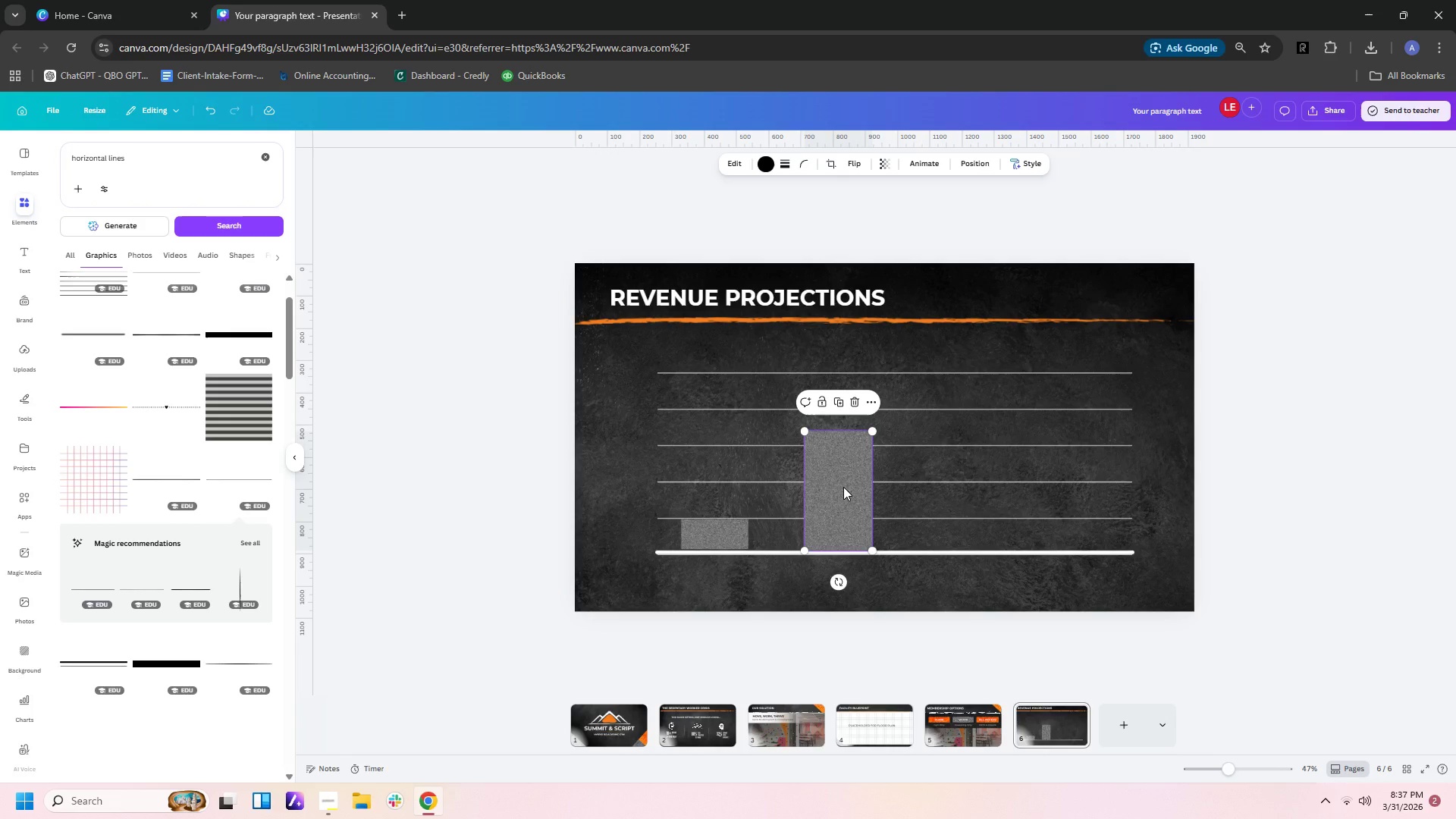 
double_click([843, 487])
 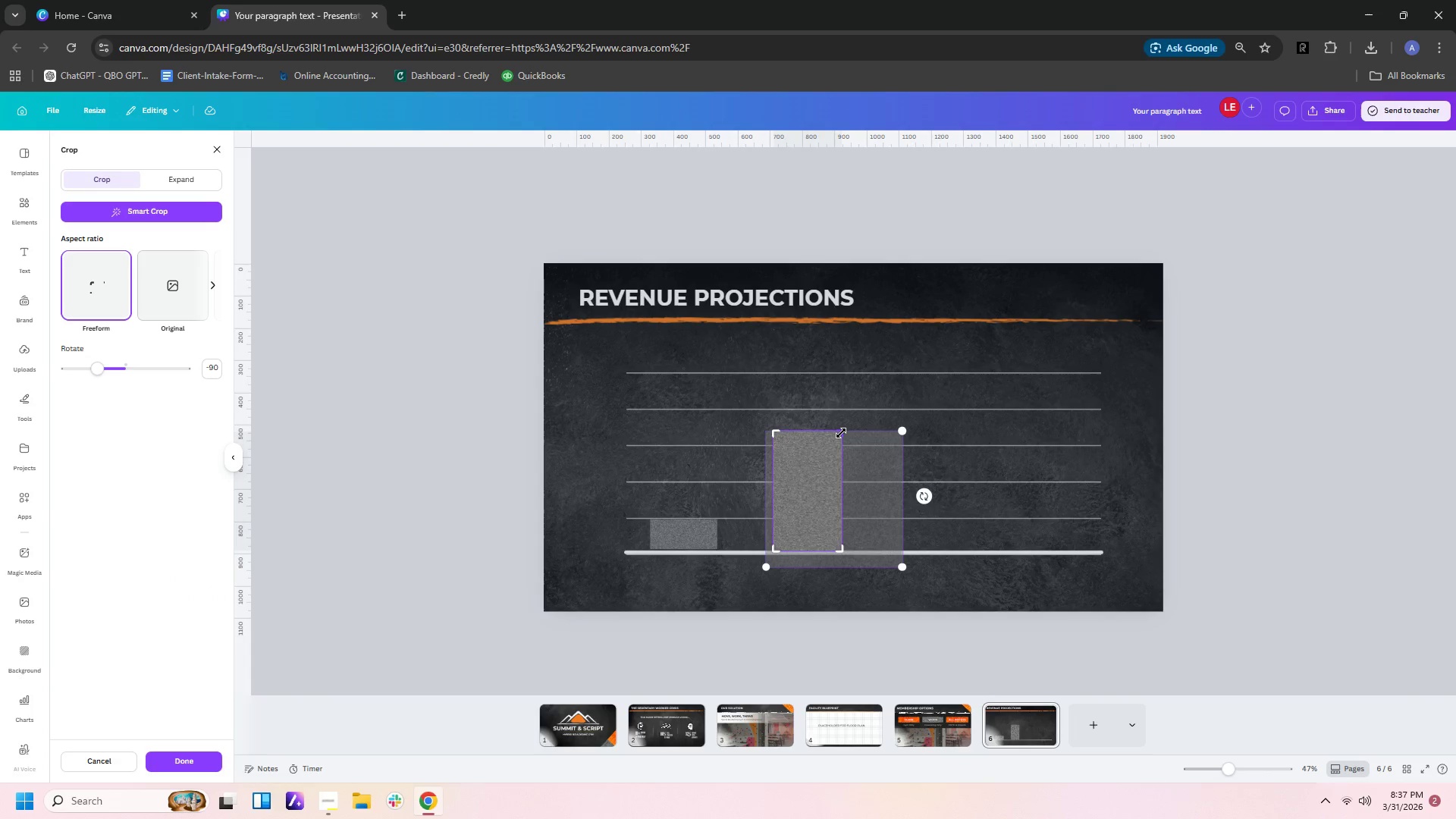 
left_click_drag(start_coordinate=[841, 432], to_coordinate=[841, 449])
 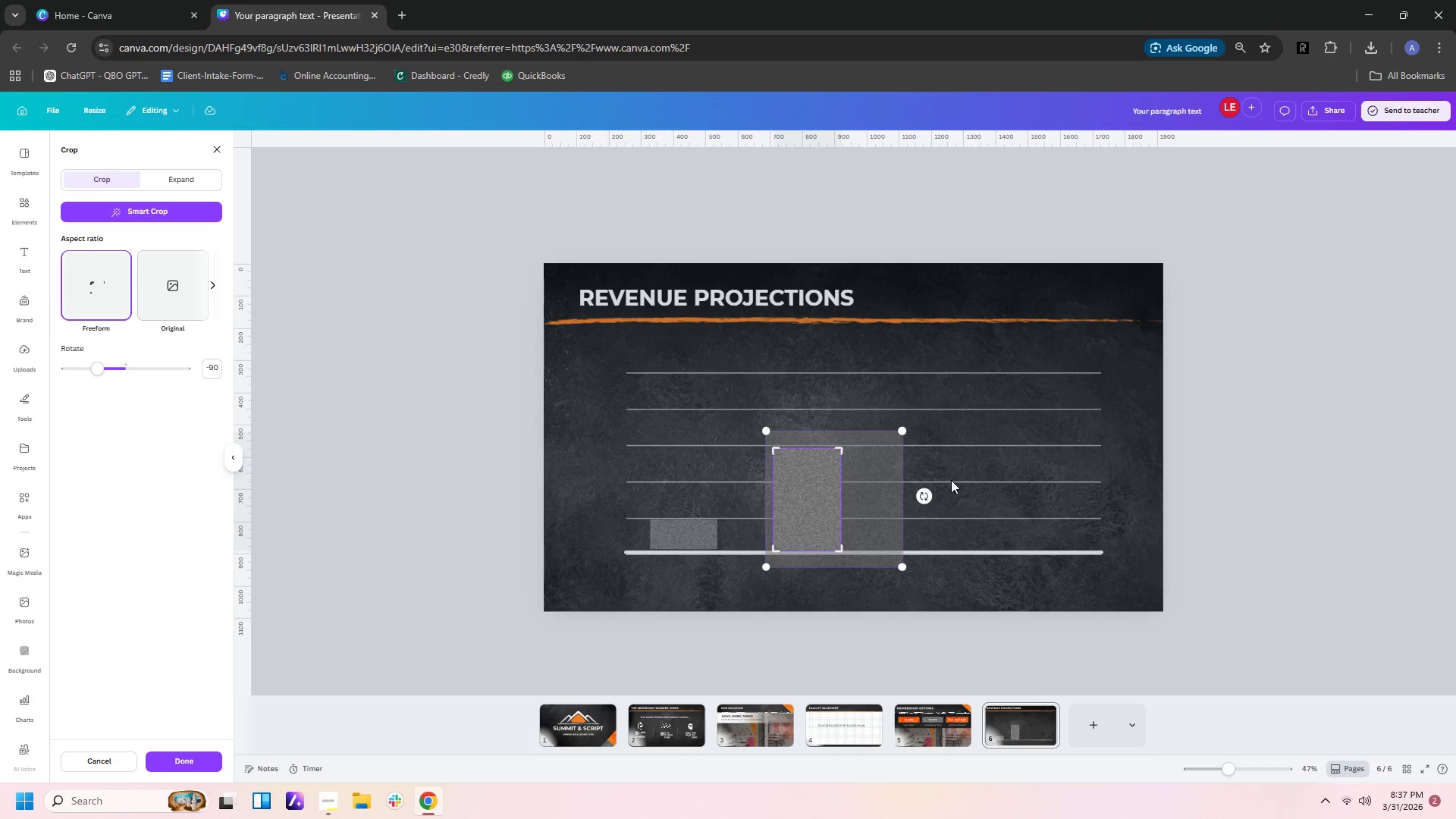 
left_click([951, 480])
 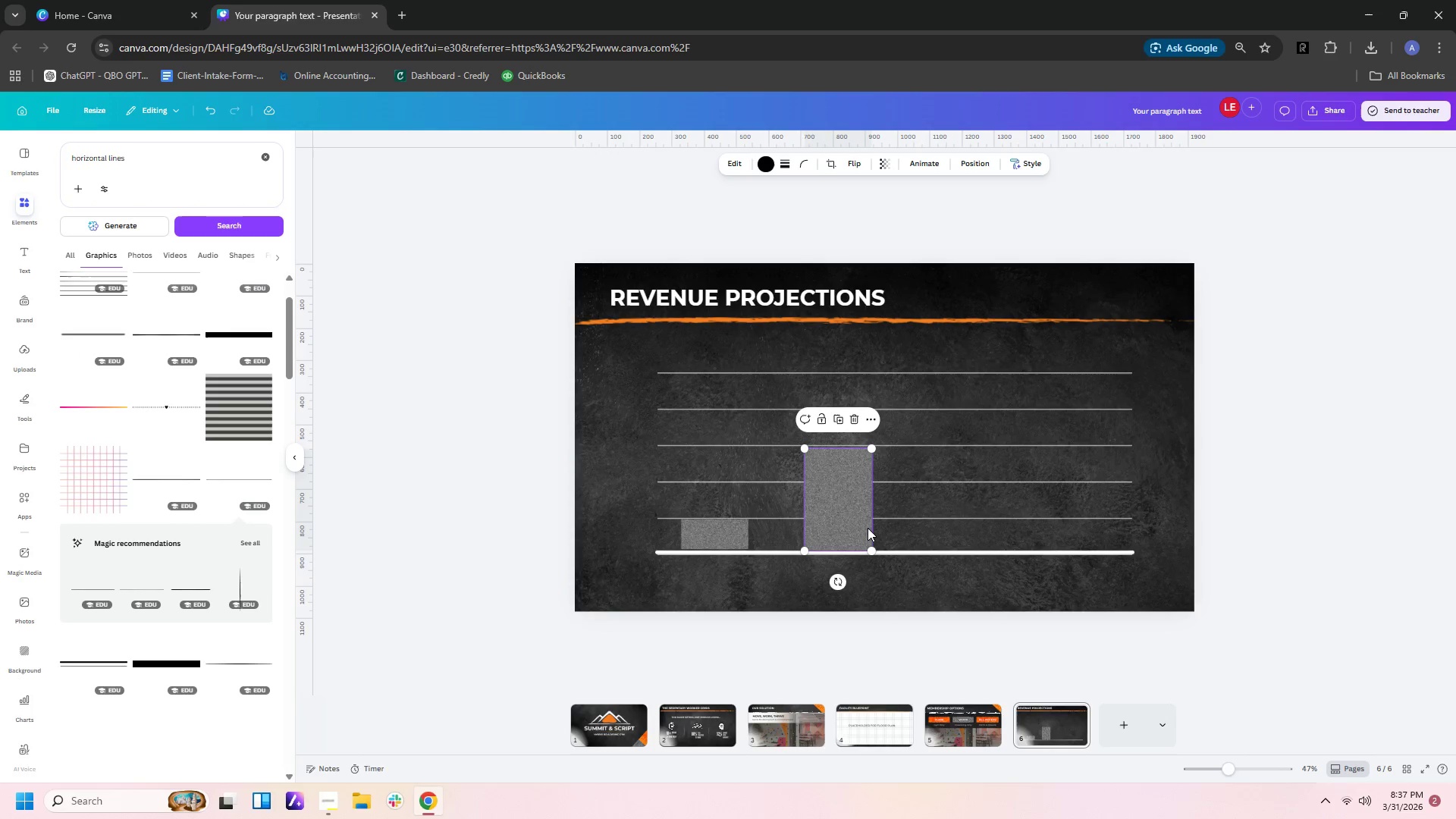 
left_click([927, 582])
 